 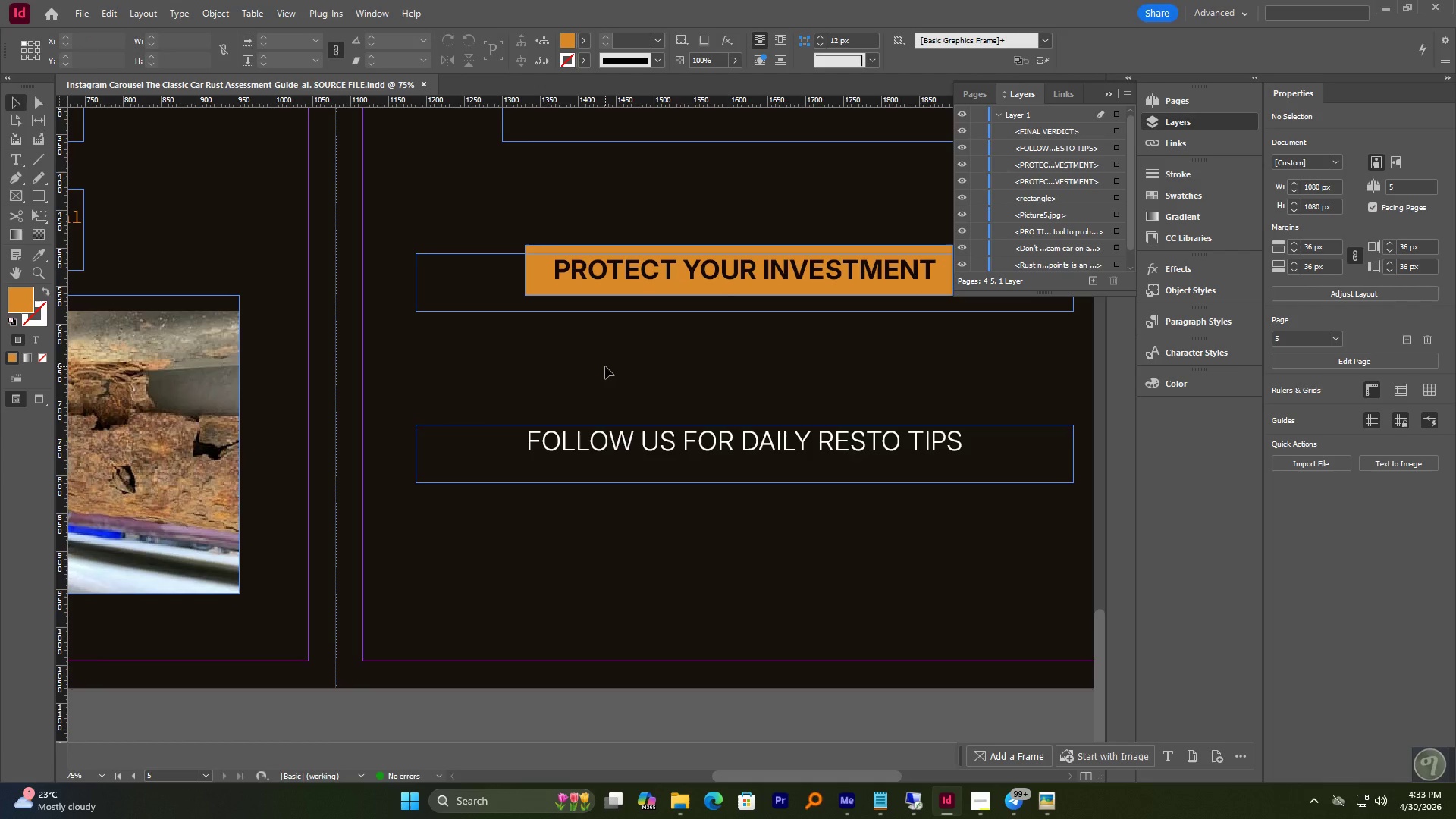 
scroll: coordinate [589, 423], scroll_direction: down, amount: 7.0
 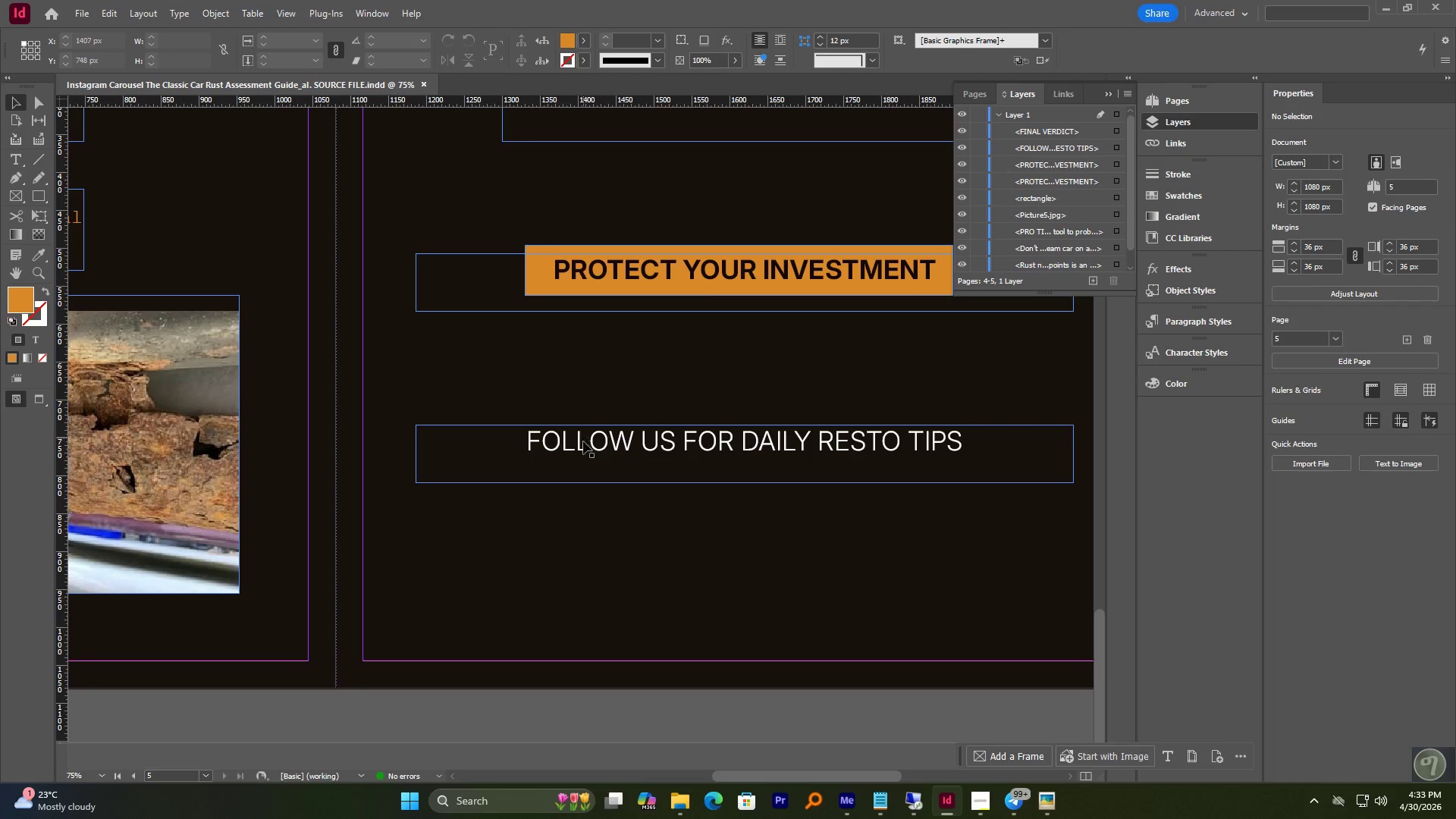 
left_click([578, 450])
 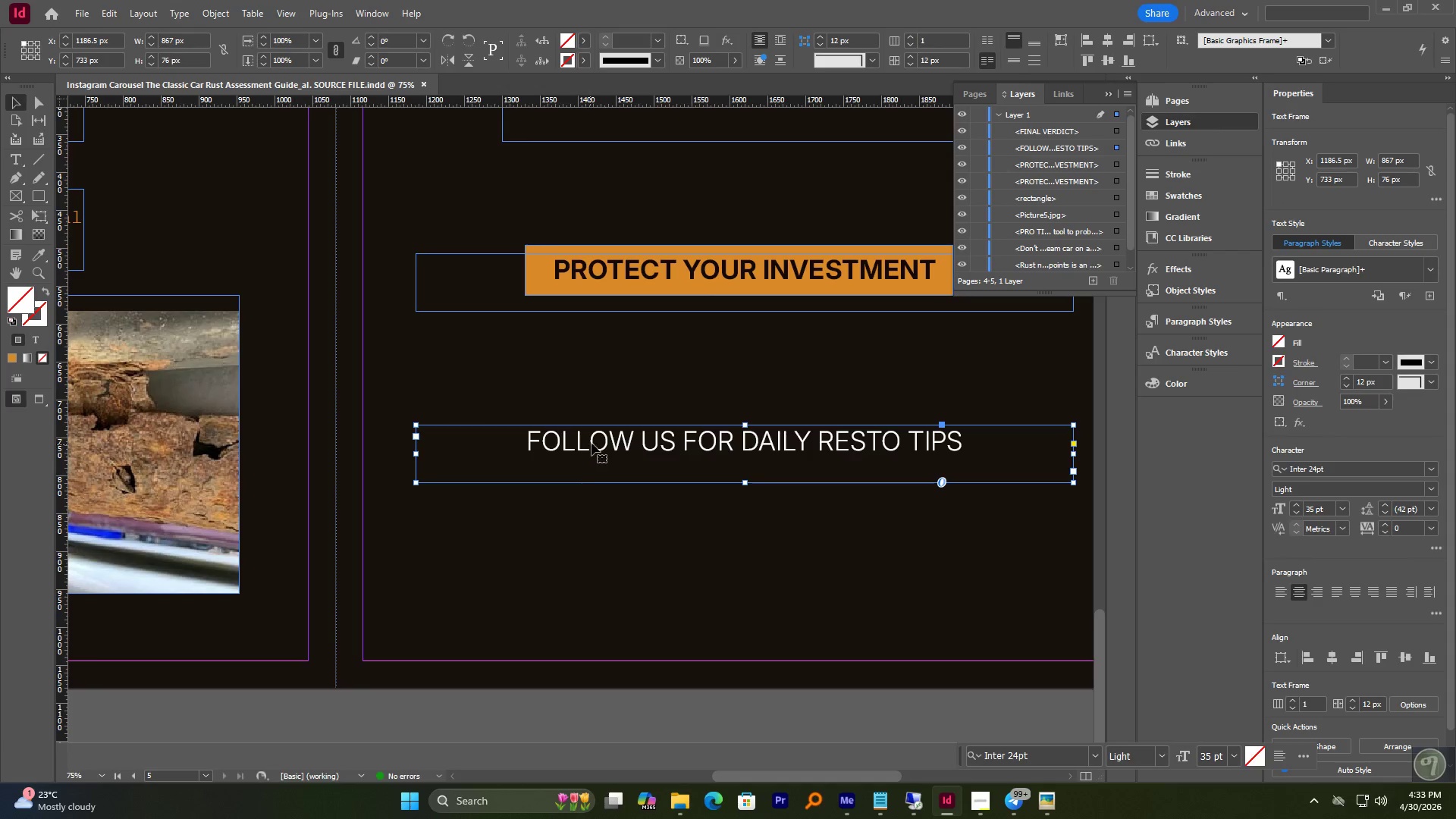 
hold_key(key=AltLeft, duration=1.08)
left_click_drag(start_coordinate=[591, 443], to_coordinate=[571, 576])
 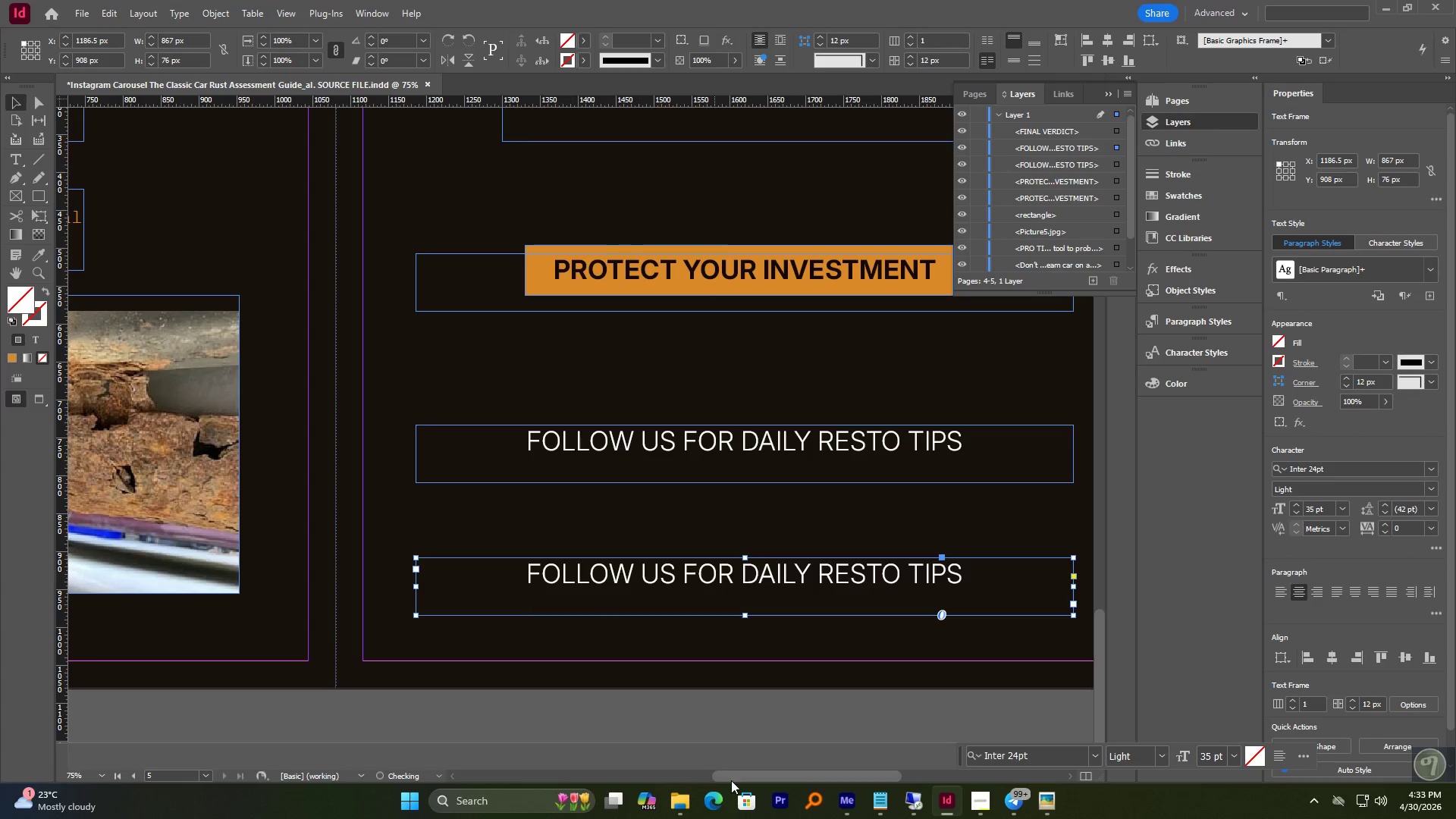 
hold_key(key=ShiftLeft, duration=0.8)
 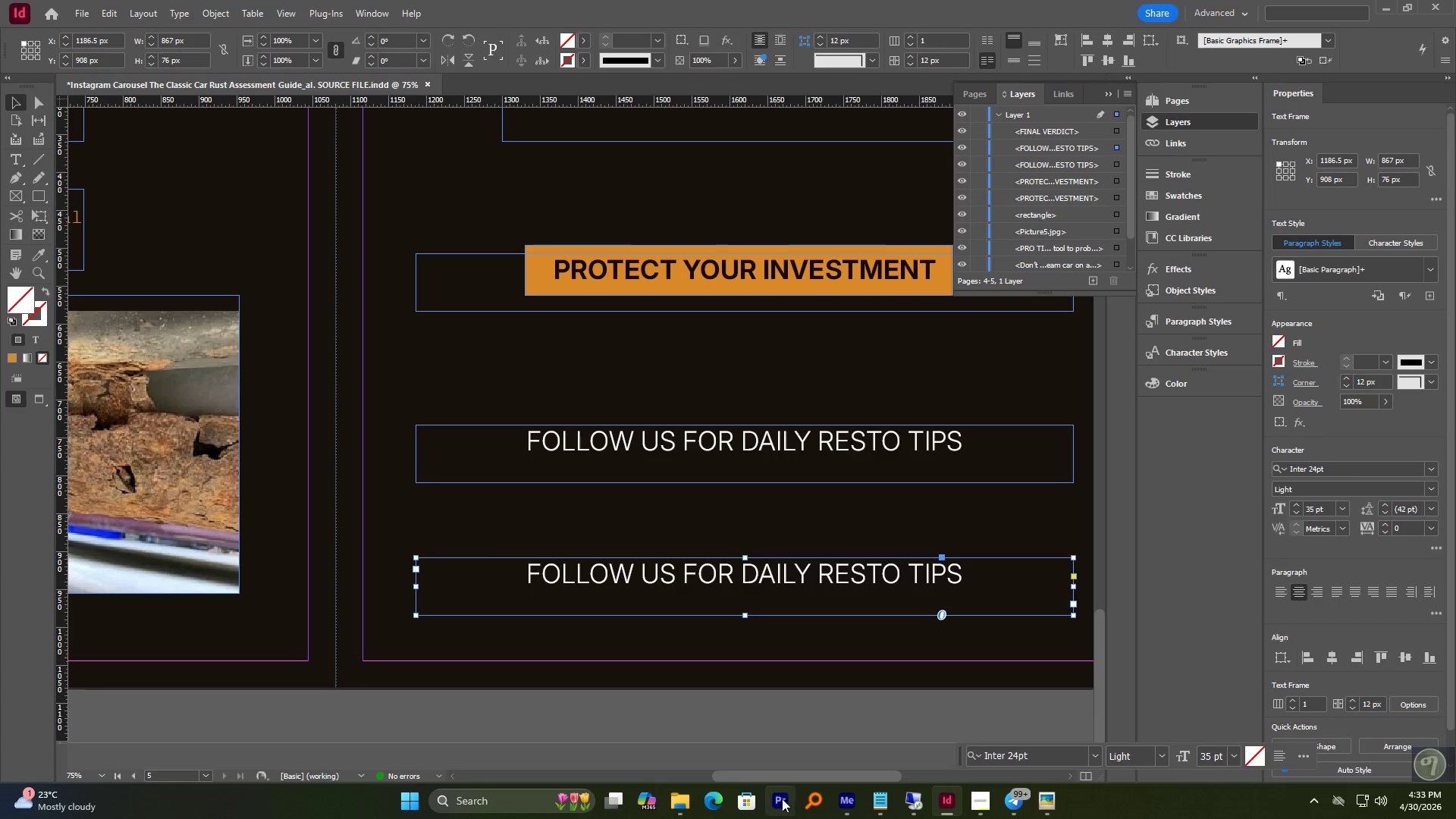 
mouse_move([688, 784])
 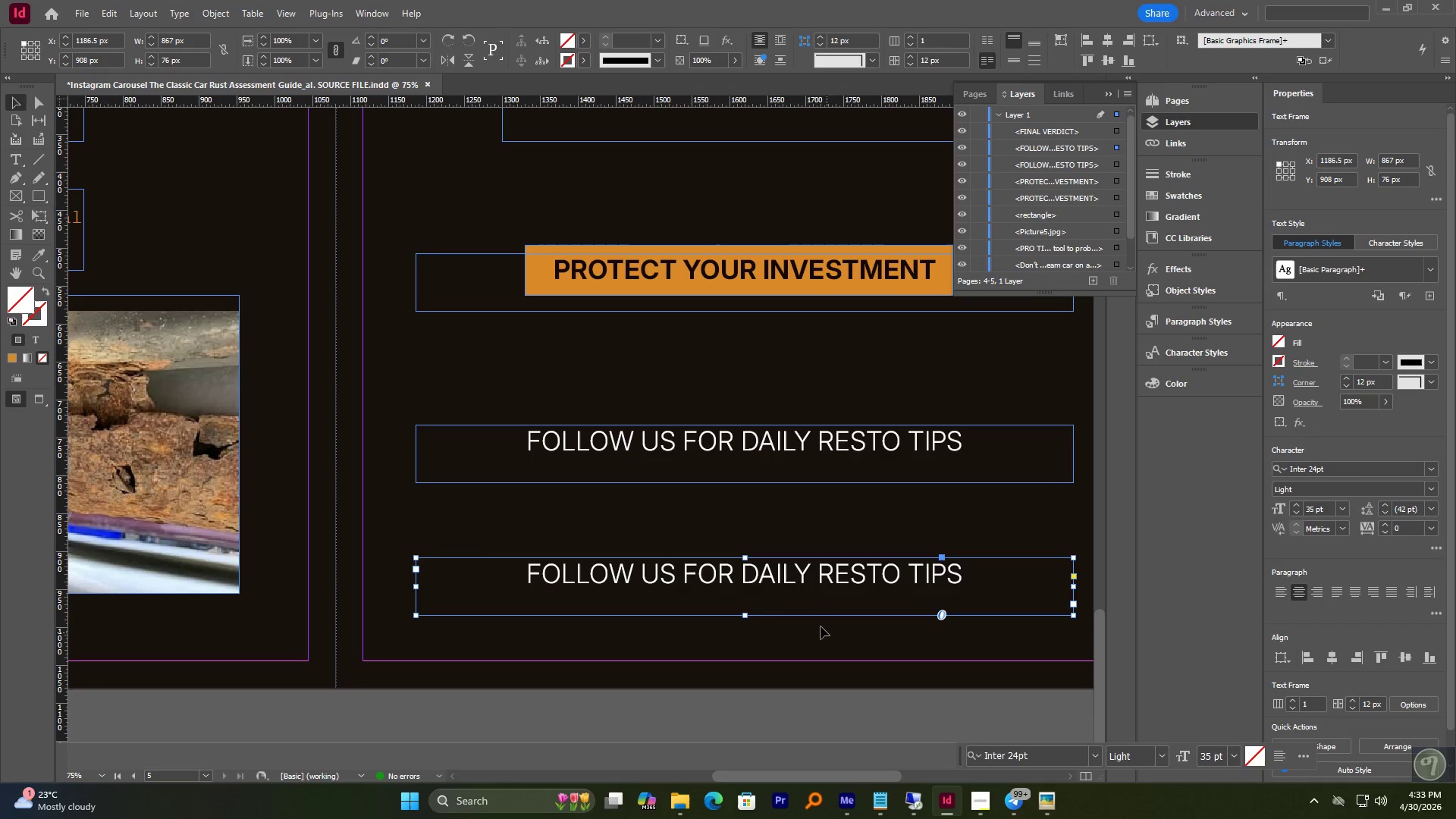 
key(Control+Z)
 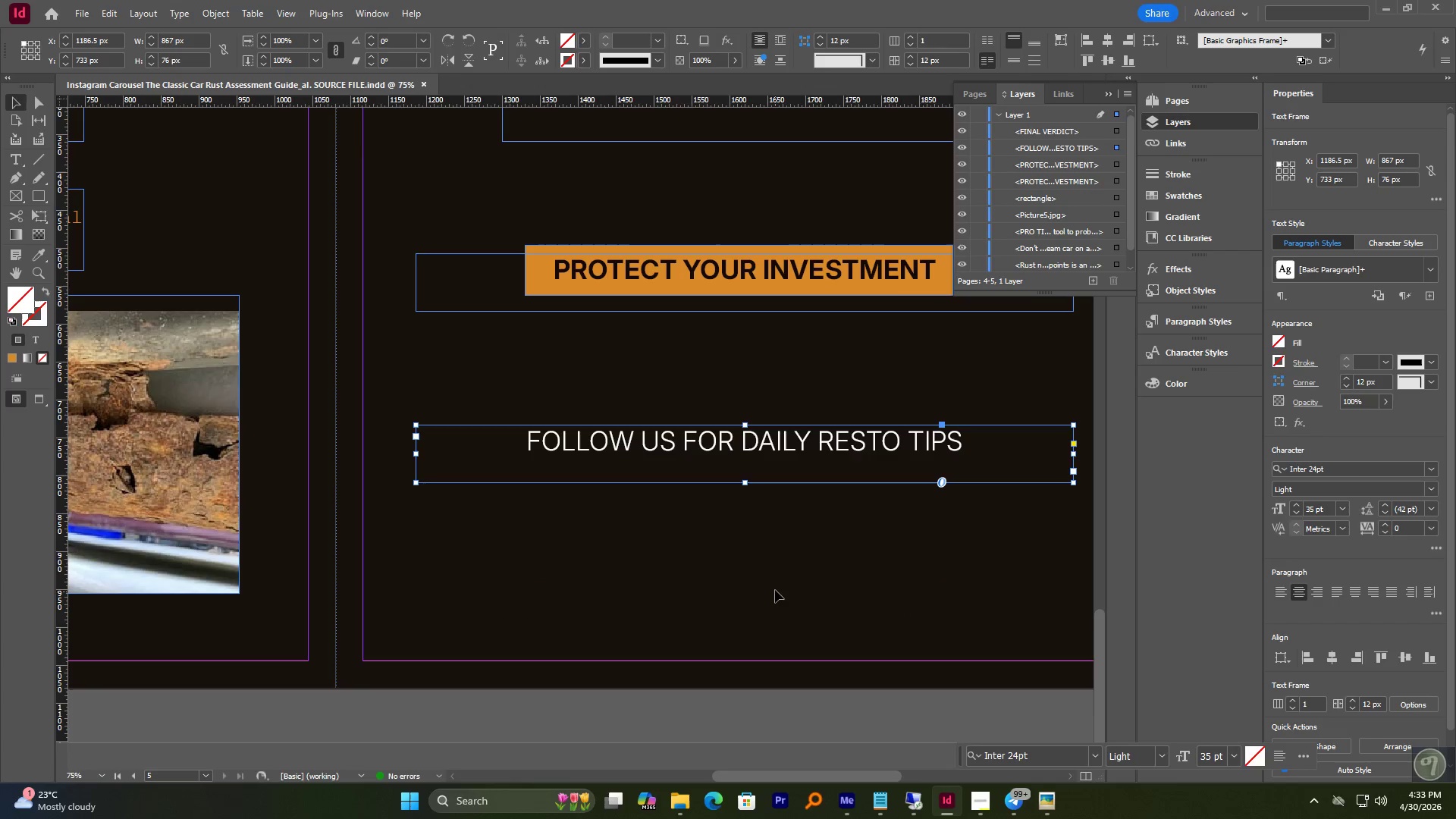 
scroll: coordinate [731, 537], scroll_direction: down, amount: 3.0
 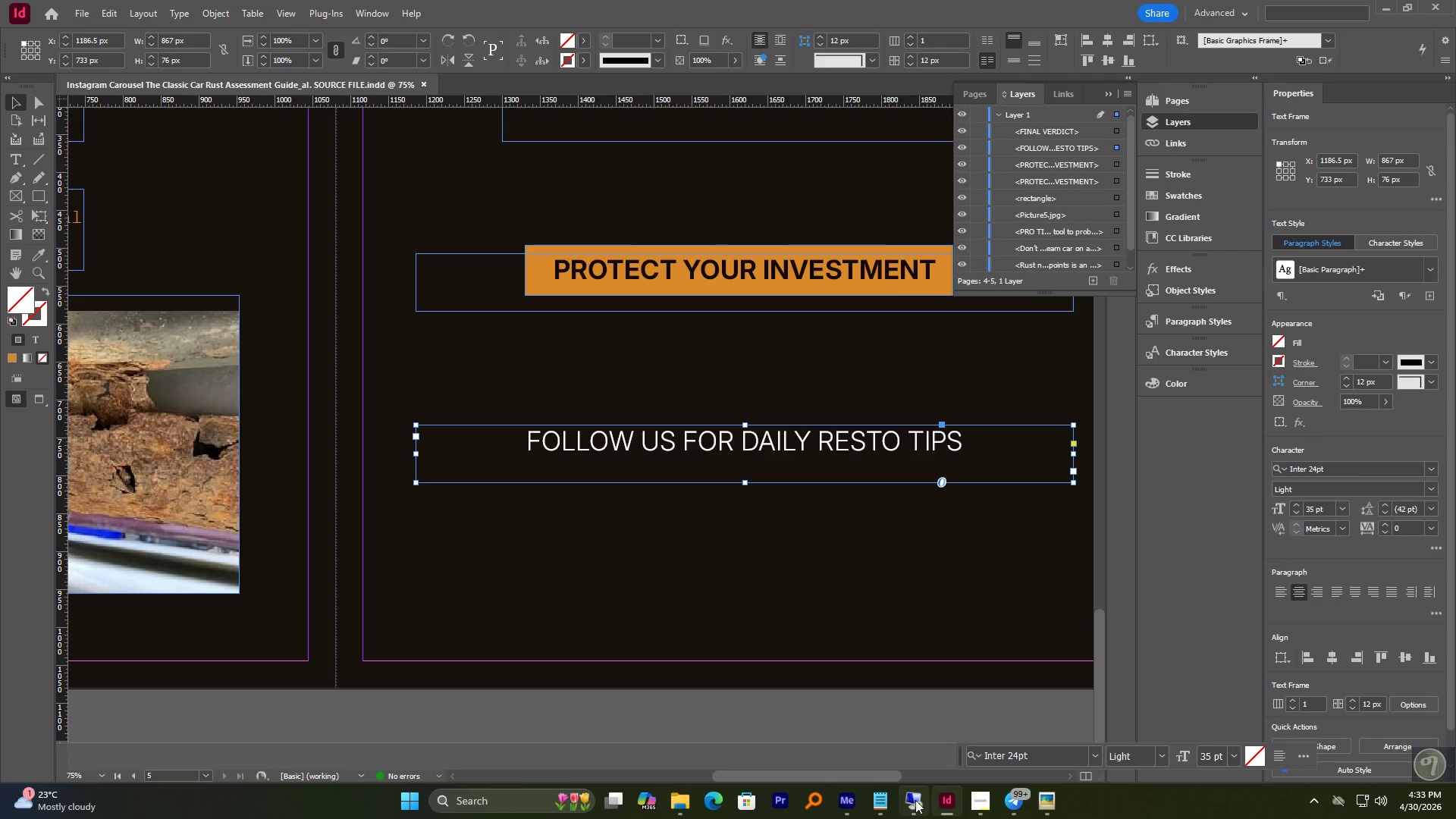 
mouse_move([961, 783])
 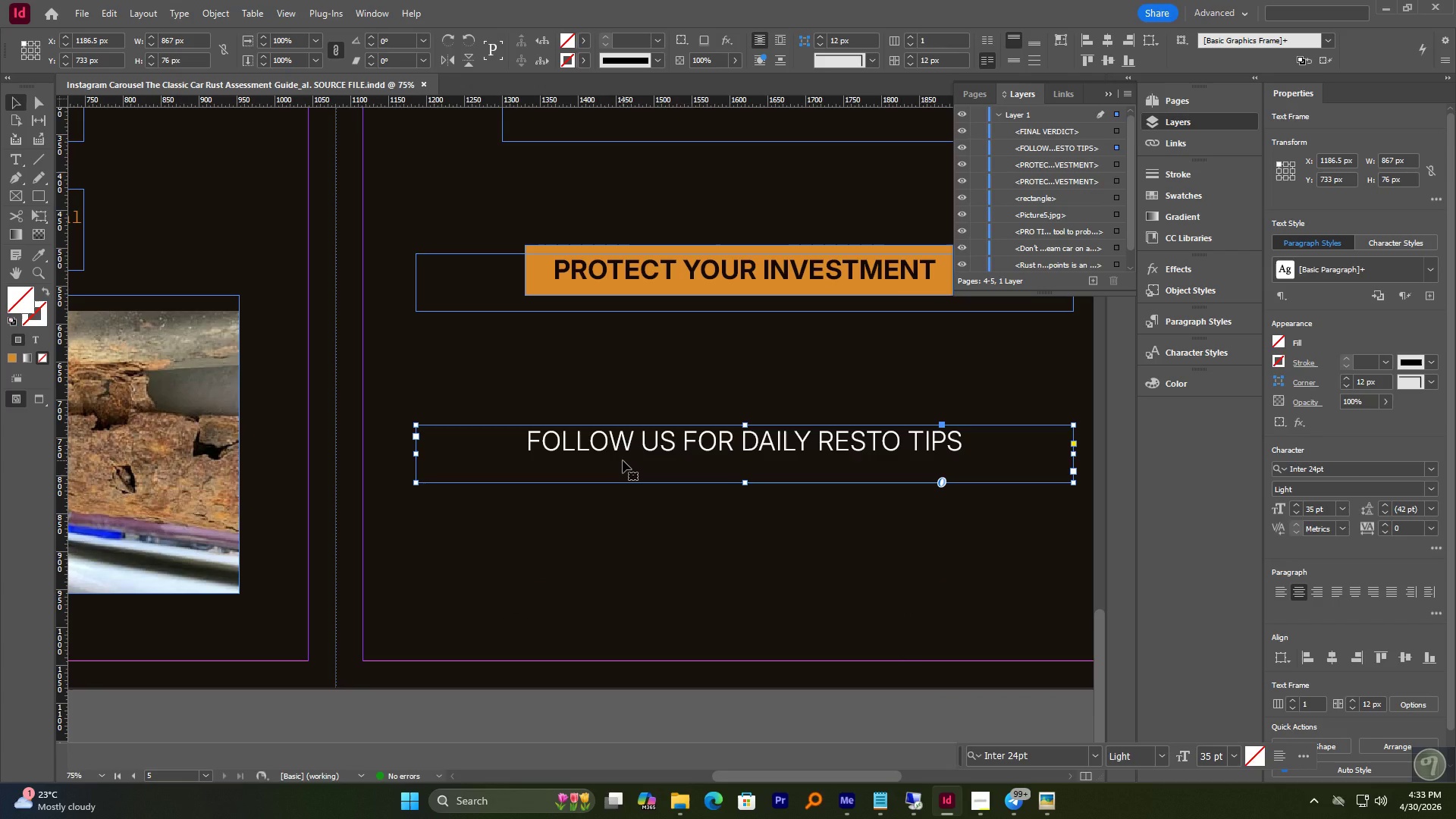 
wait(8.1)
 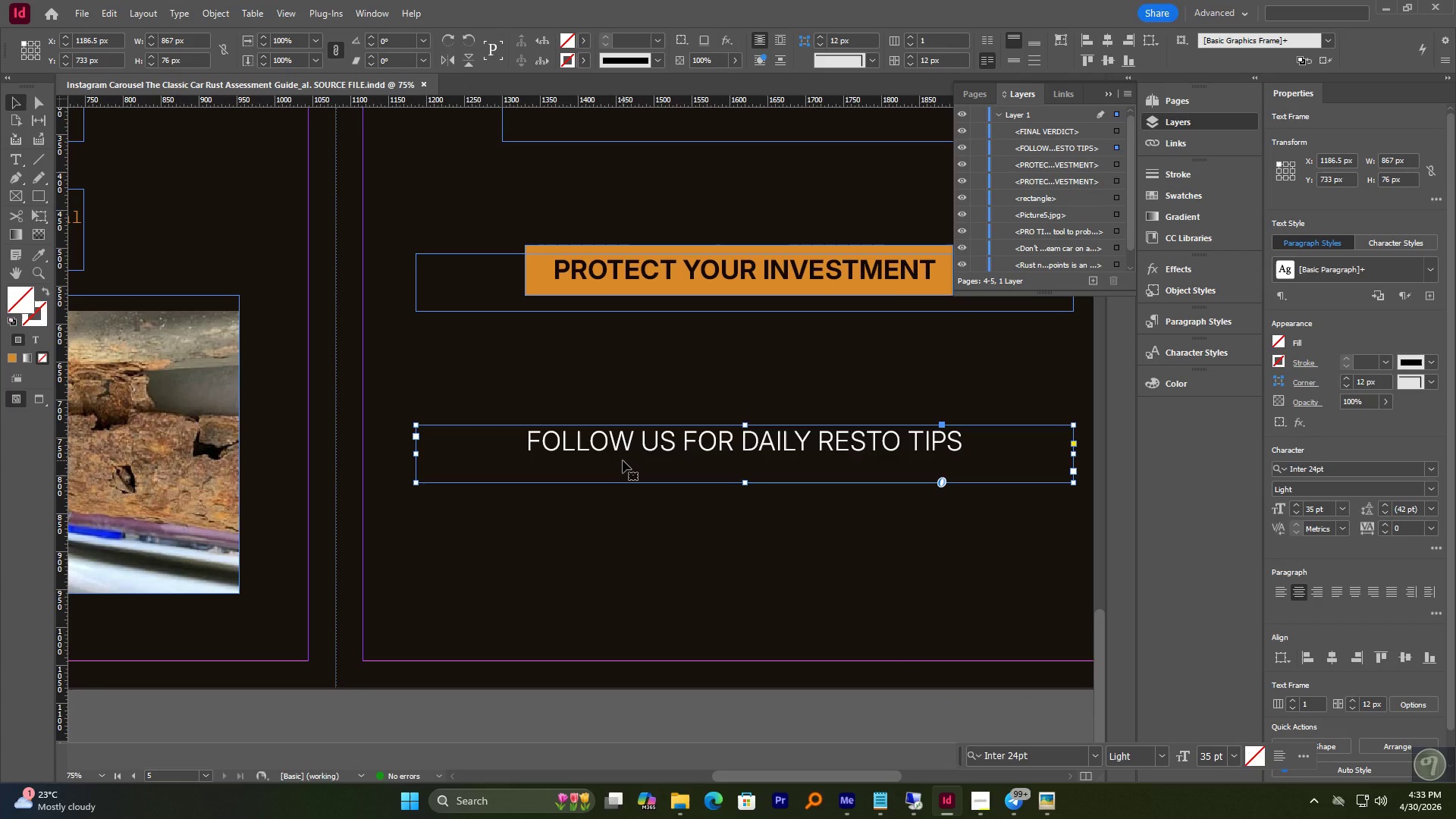 
hold_key(key=AltLeft, duration=1.12)
left_click_drag(start_coordinate=[601, 444], to_coordinate=[583, 532])
 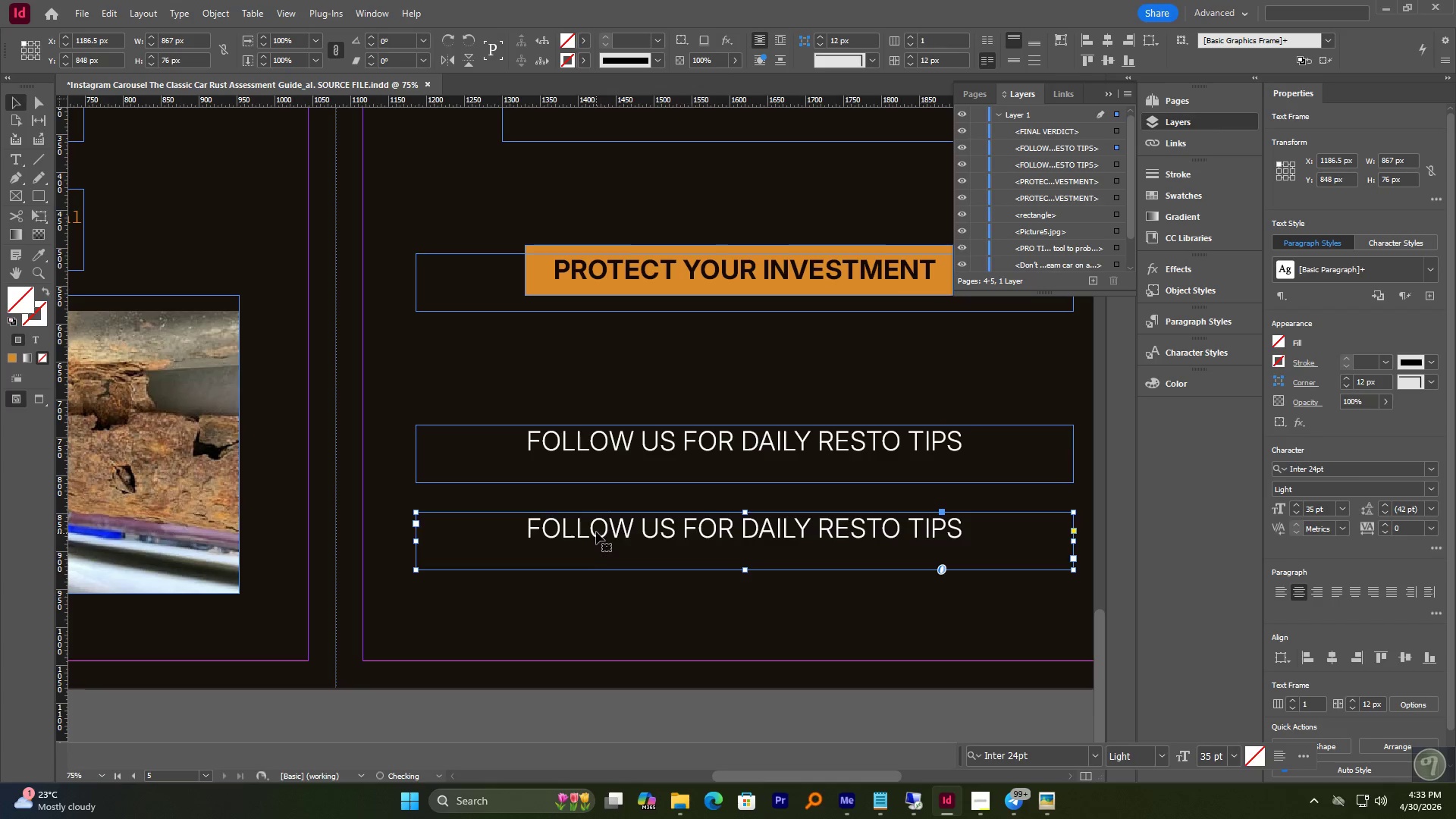 
hold_key(key=ShiftLeft, duration=0.8)
 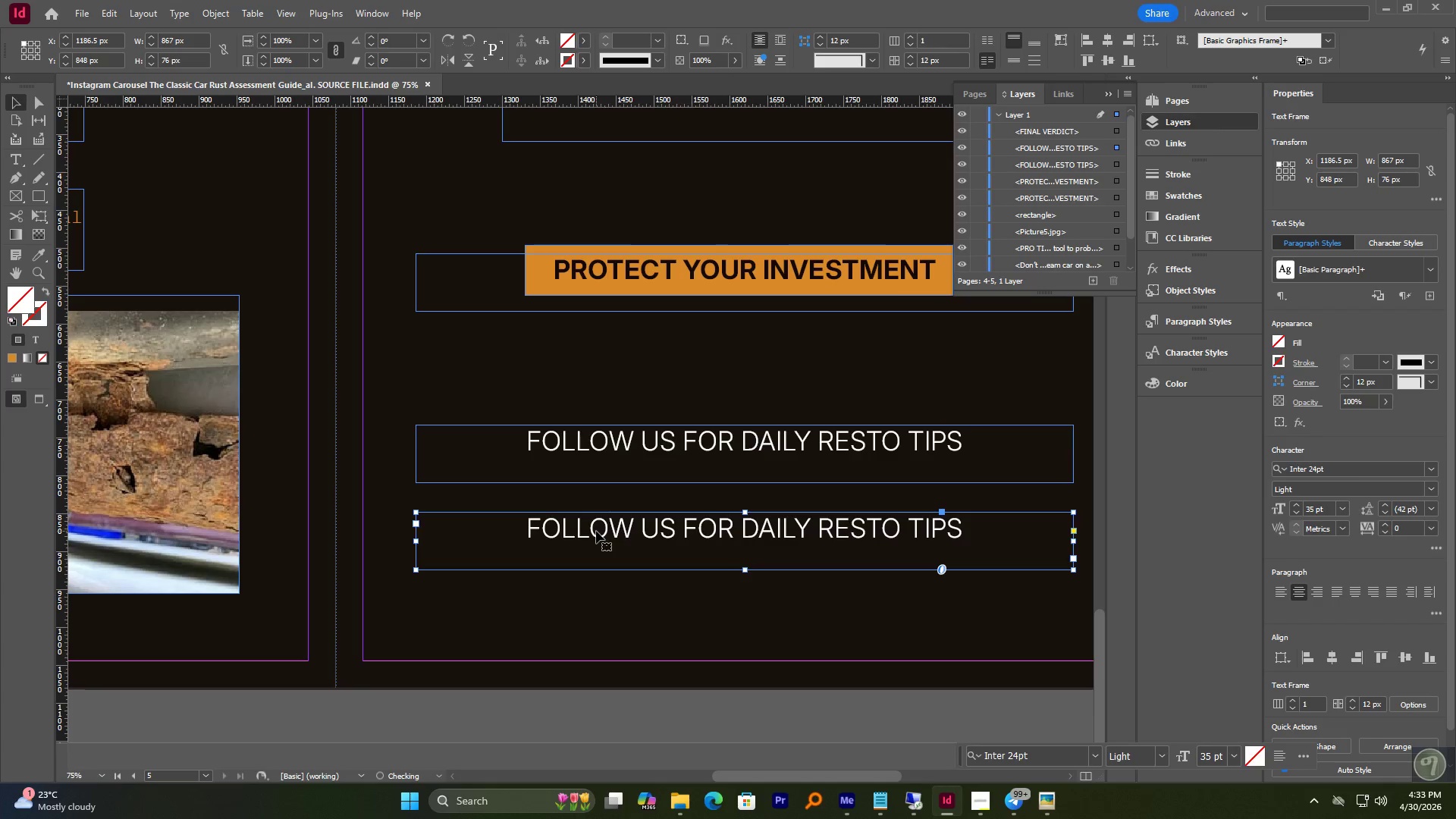 
double_click([596, 531])
 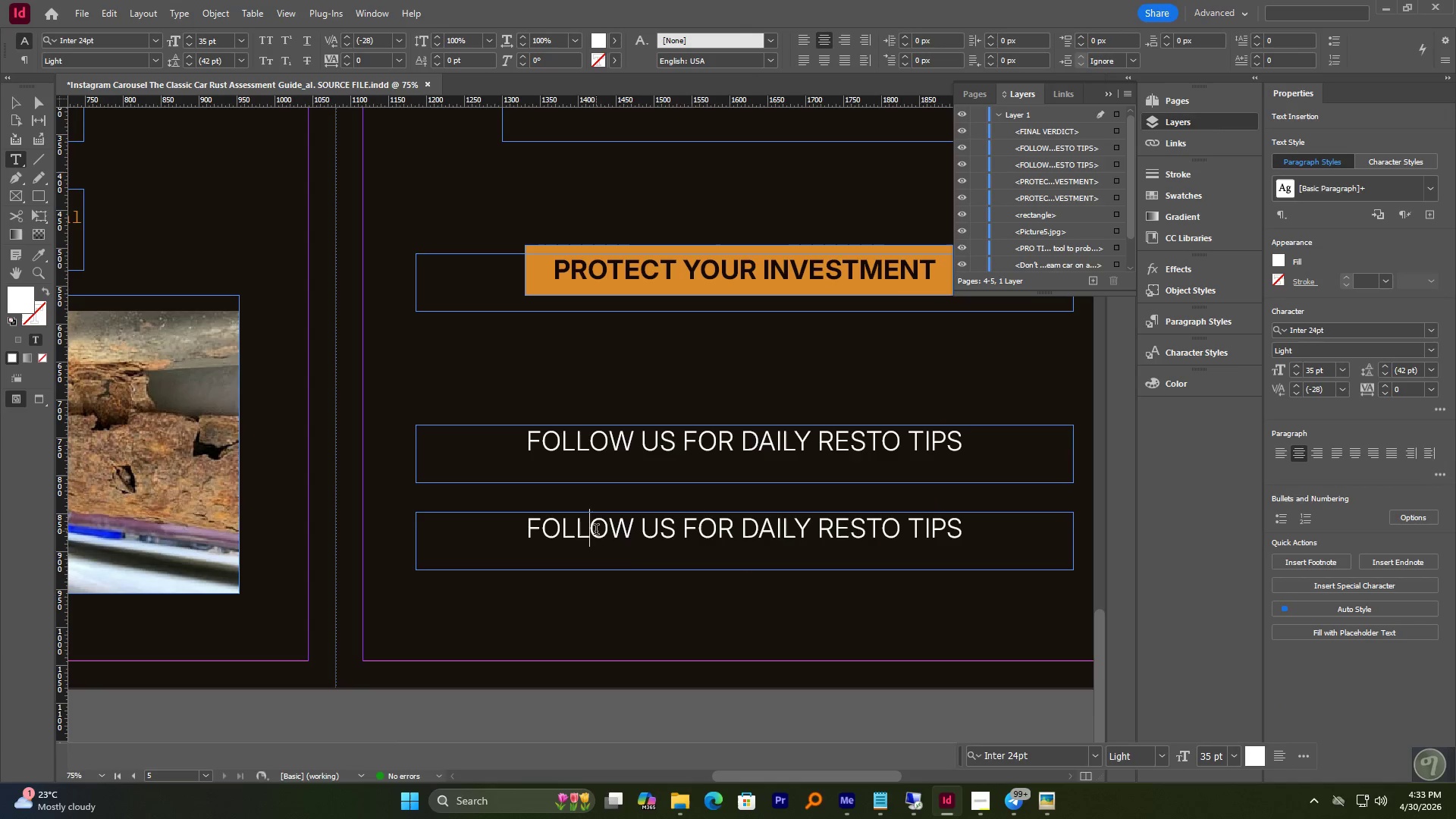 
key(Control+A)
 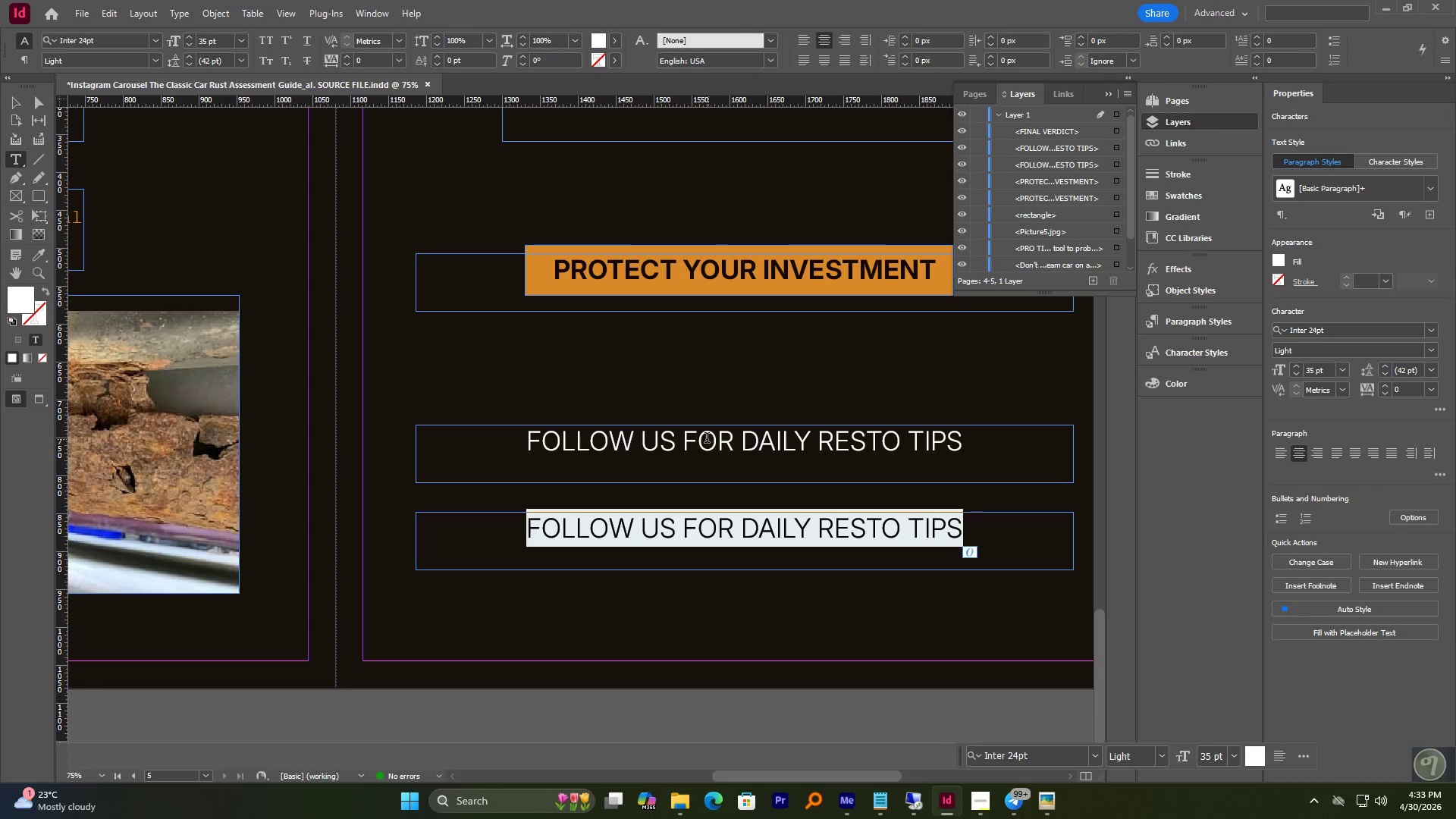 
key(Control+Z)
 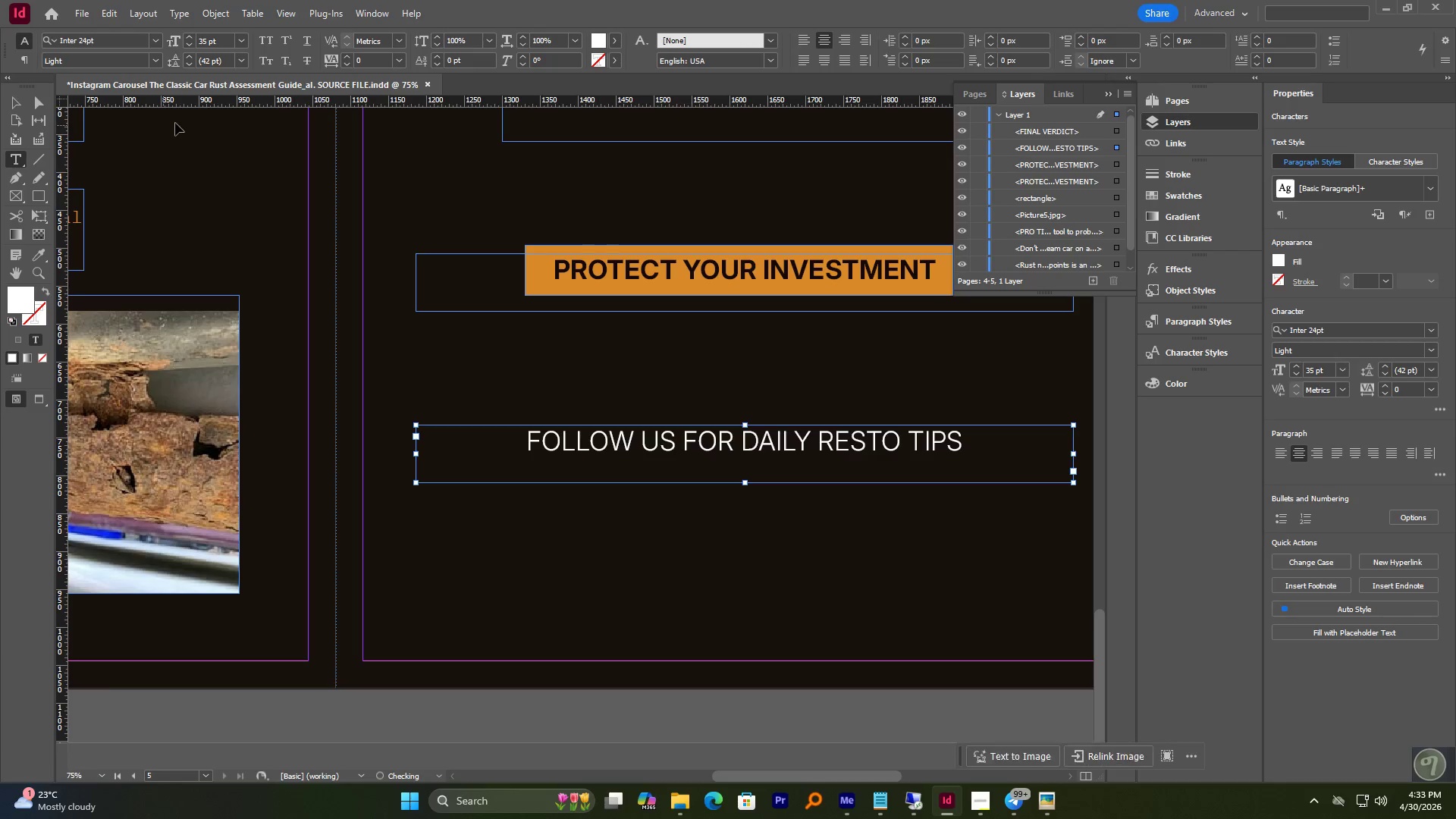 
key(Control+Z)
 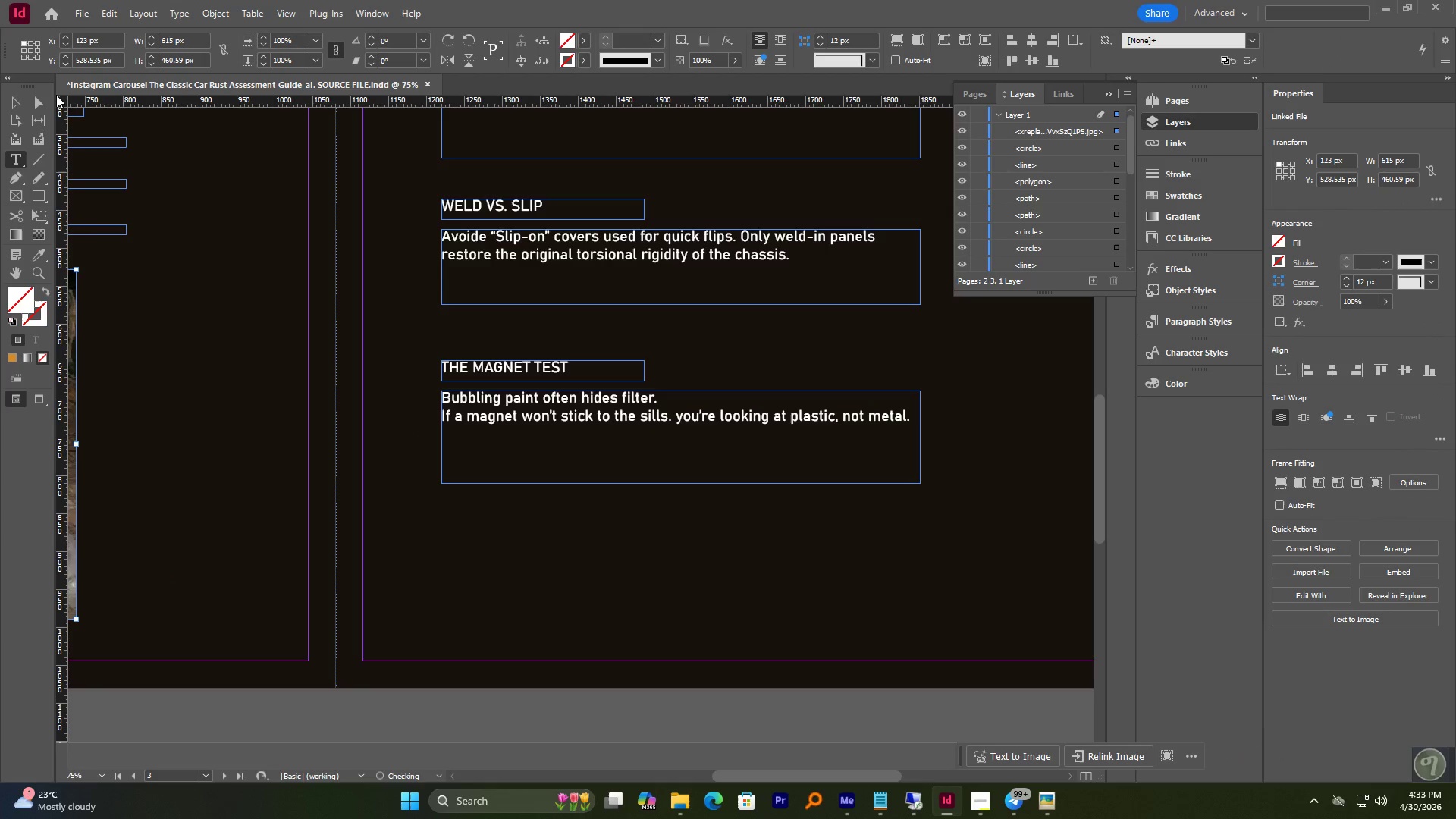 
key(Control+Shift+Z)
 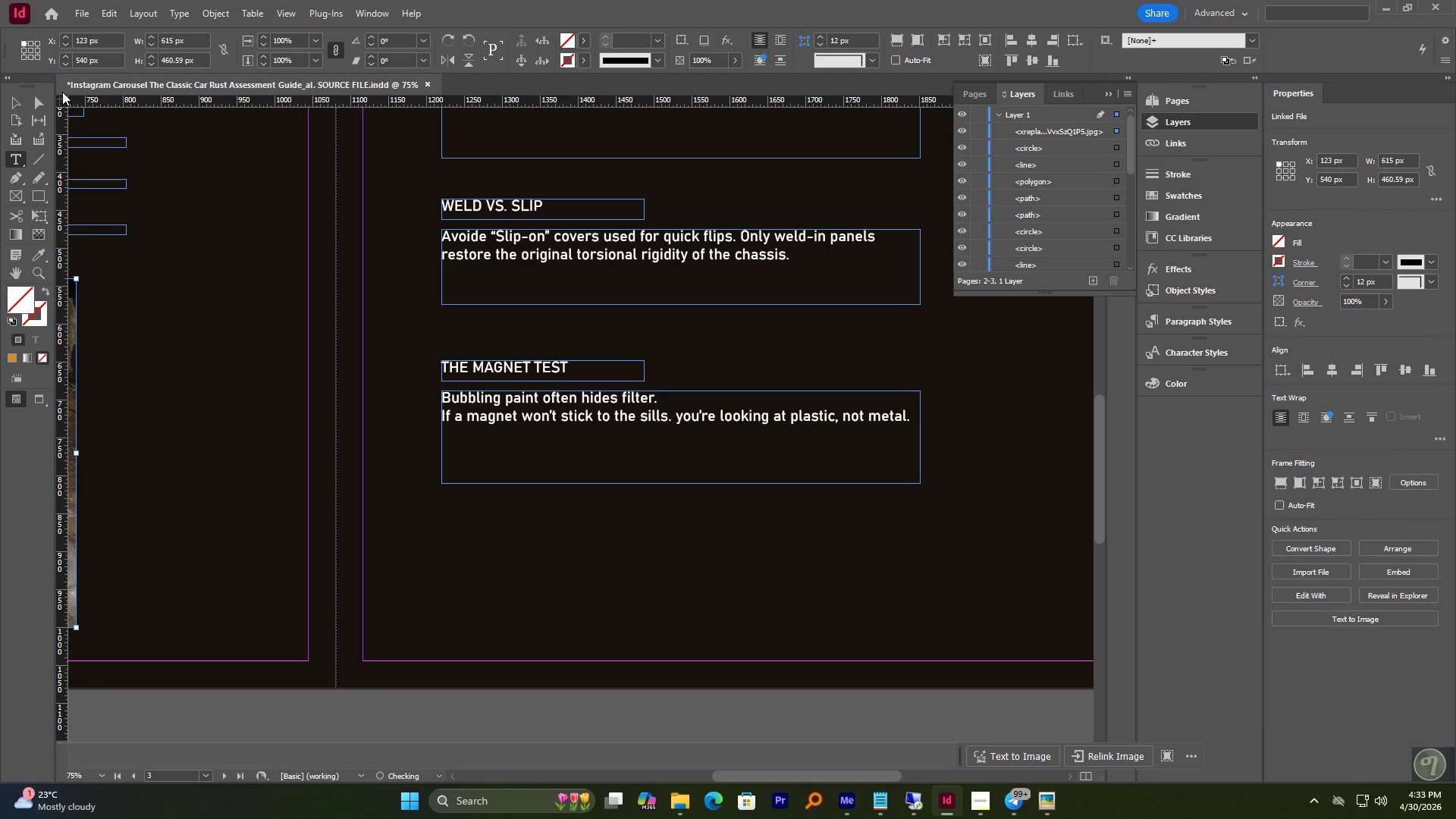 
key(Control+Shift+Z)
 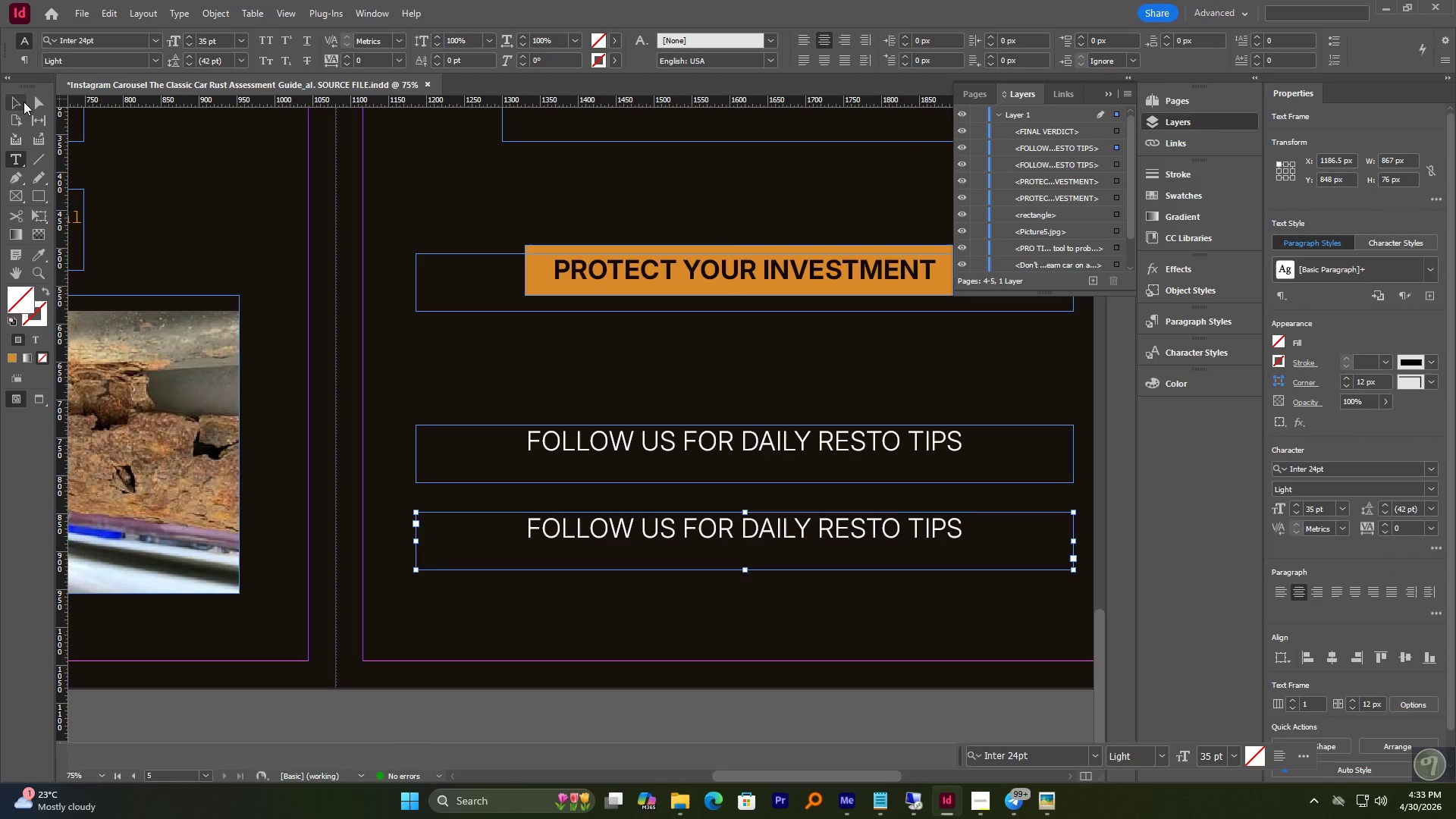 
left_click([54, 133])
 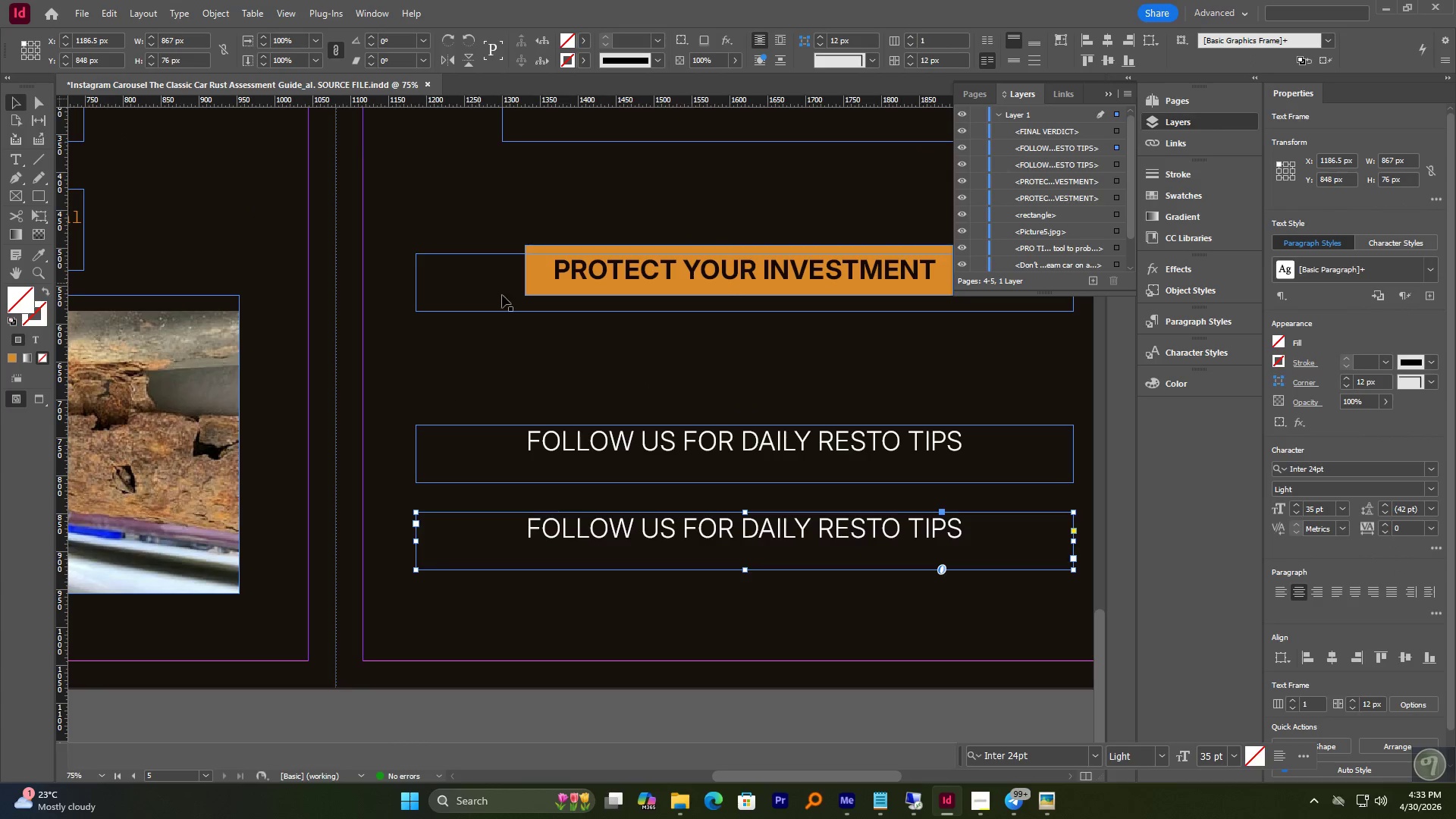 
left_click([500, 359])
 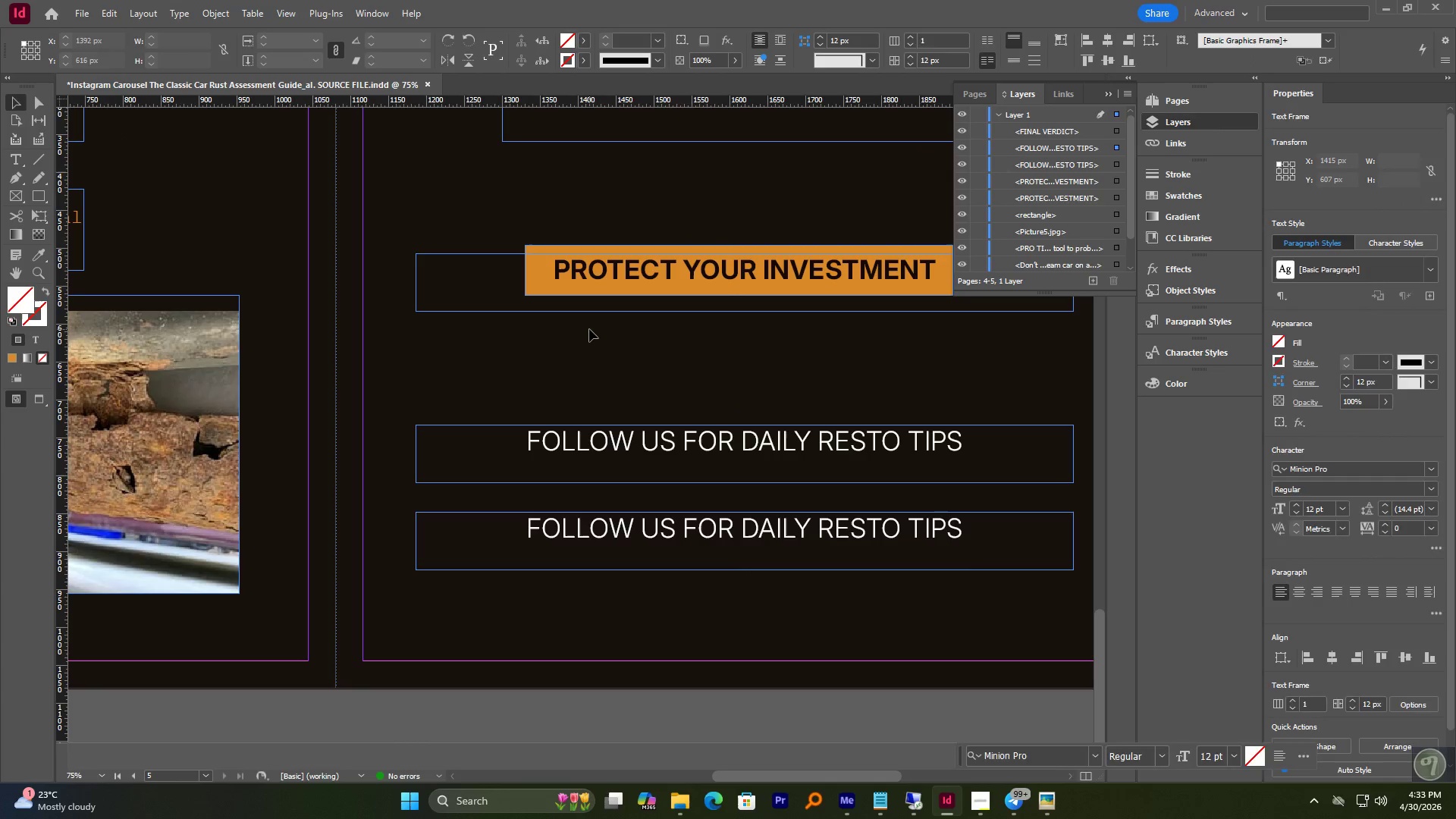 
scroll: coordinate [959, 368], scroll_direction: down, amount: 6.0
 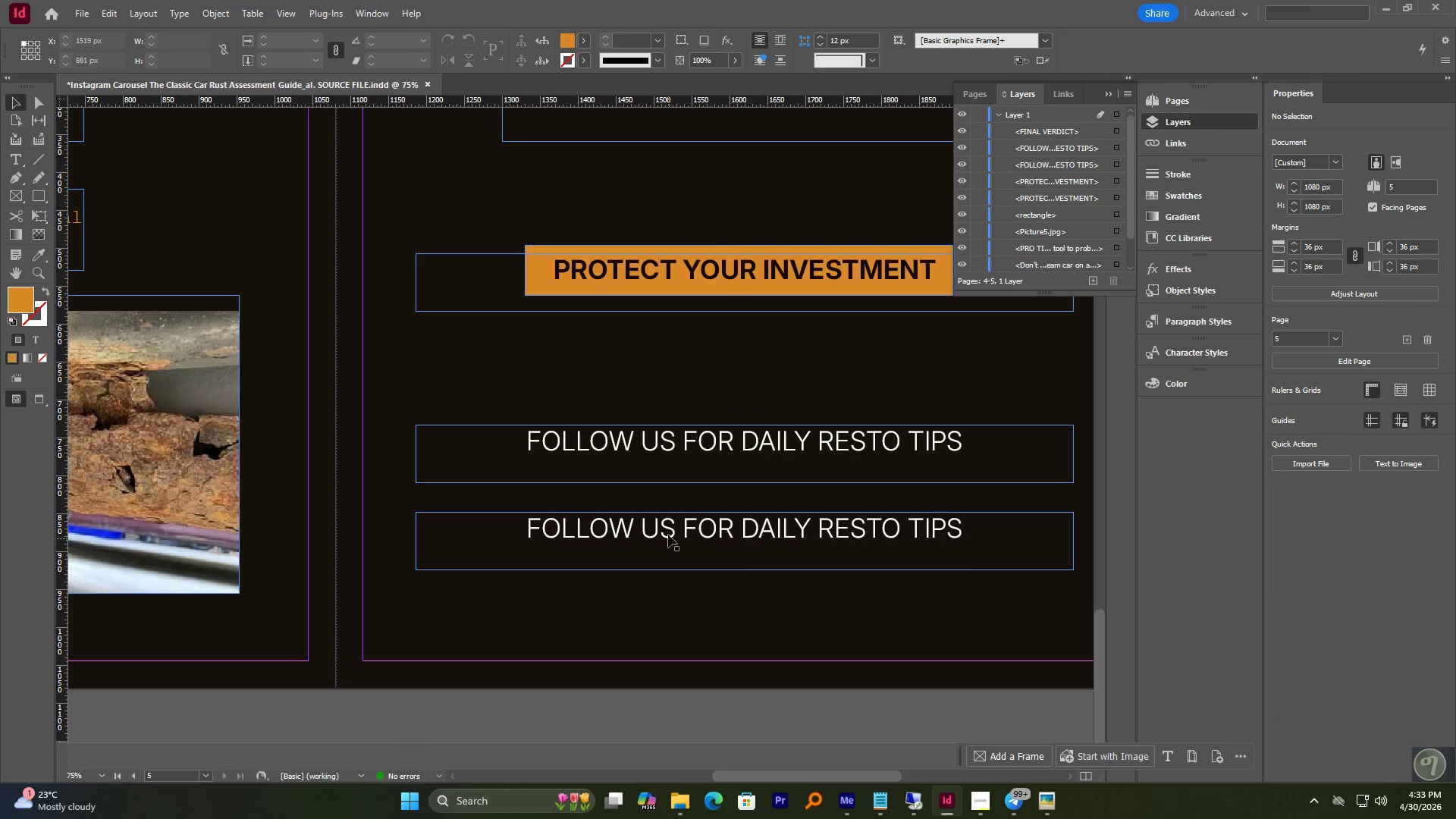 
double_click([670, 529])
 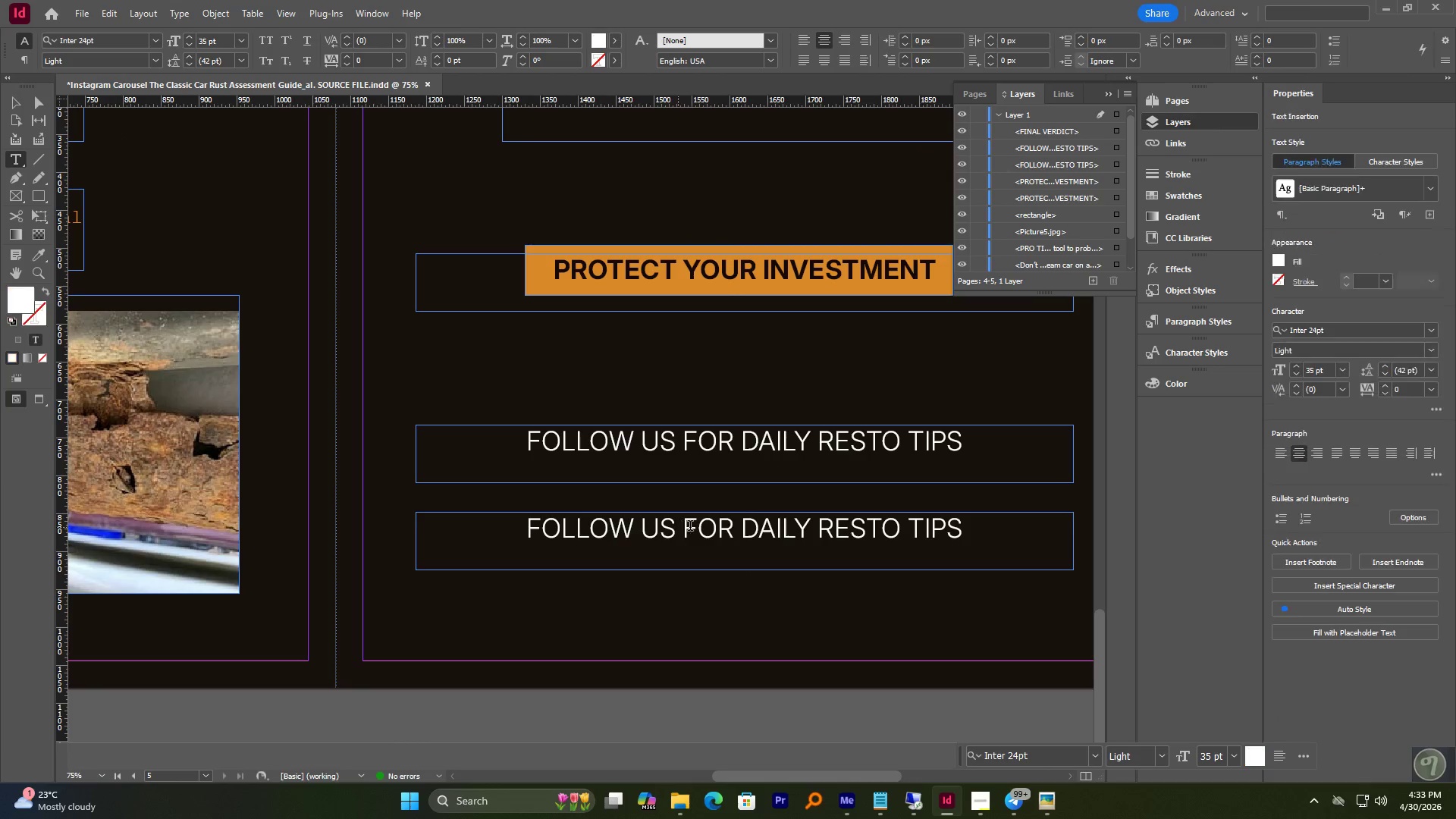 
key(Control+A)
 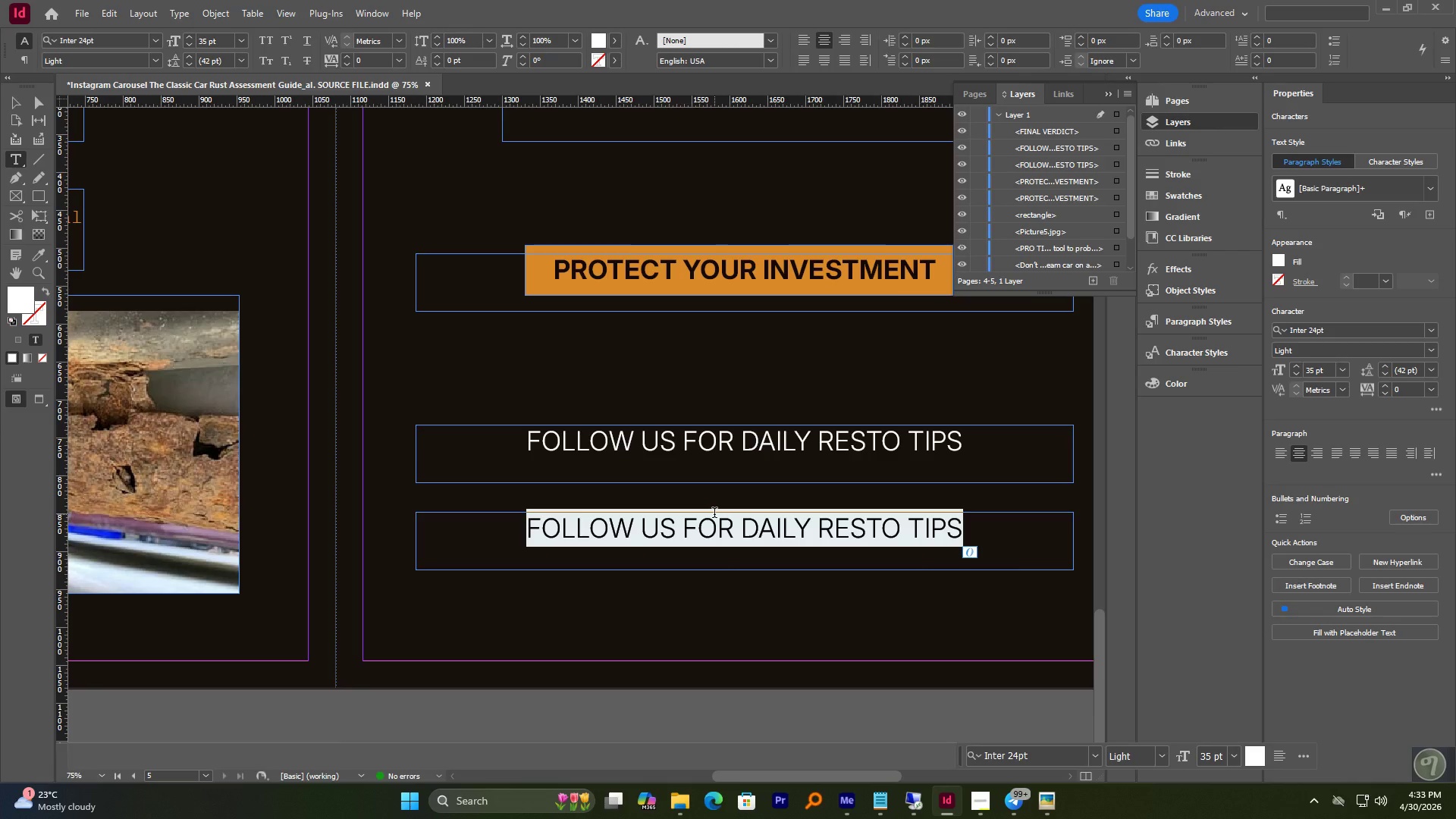 
key(Shift+2)
 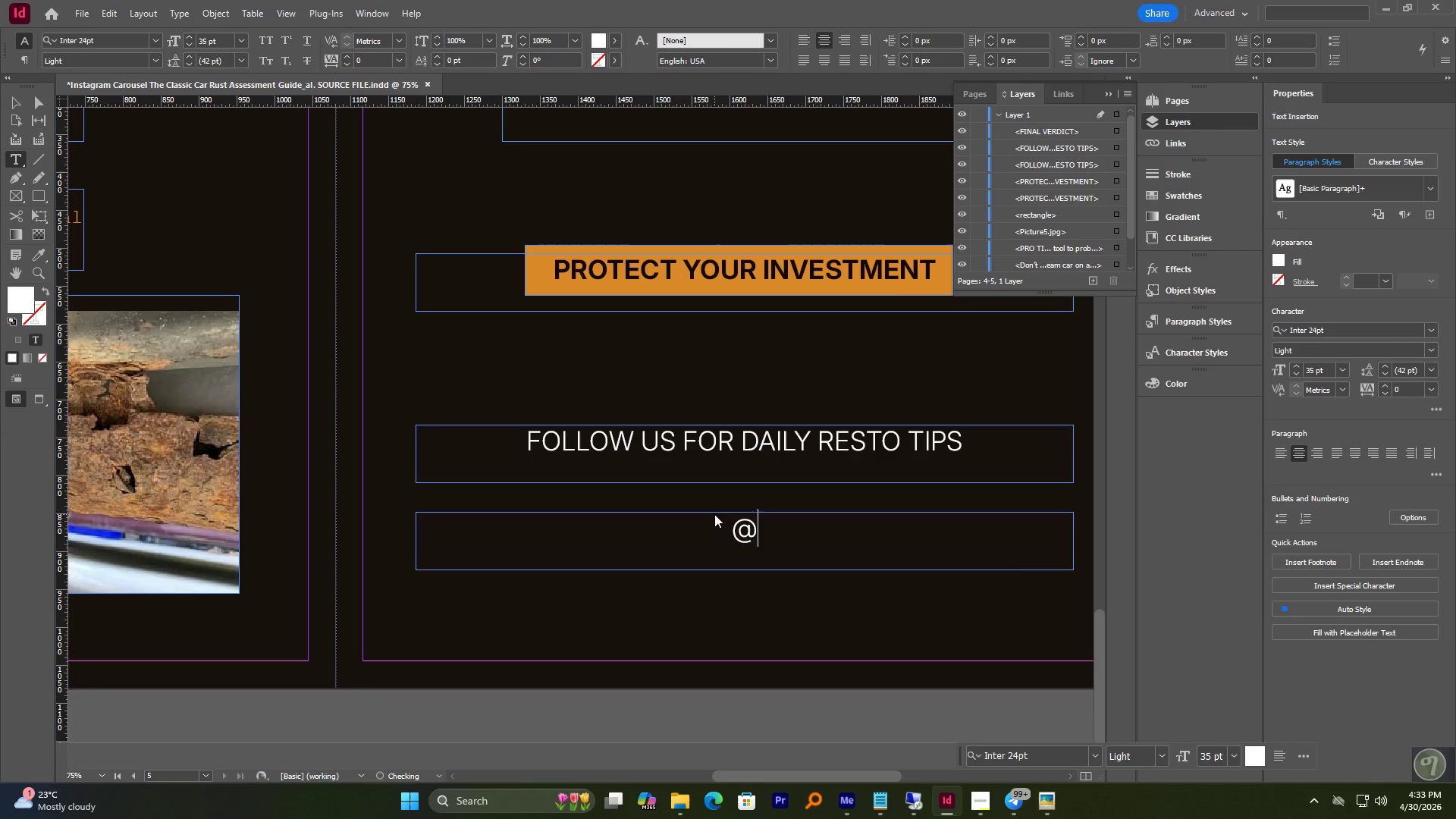 
hold_key(key=ShiftLeft, duration=1.02)
 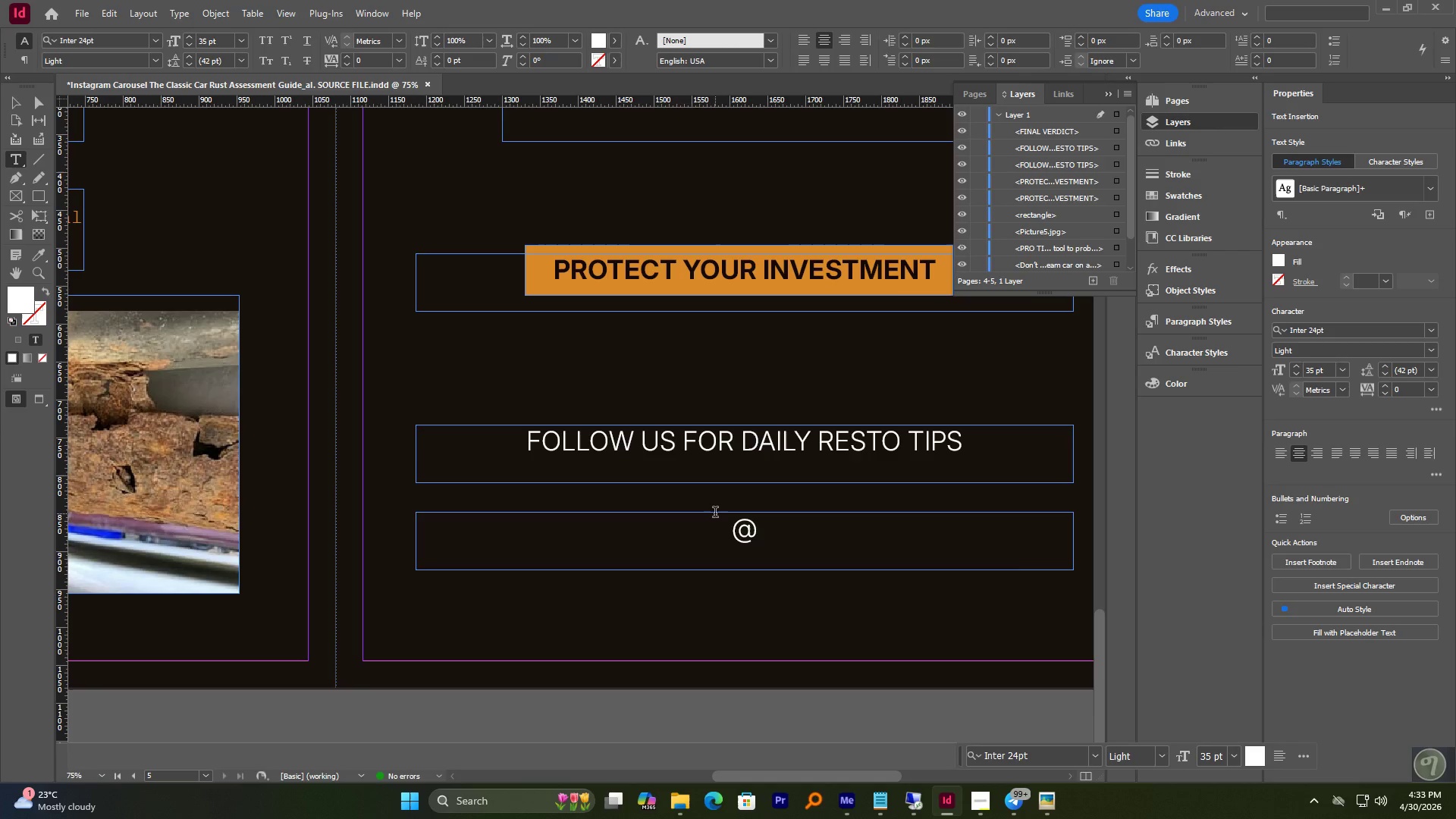 
type(RUSTANDRIV)
 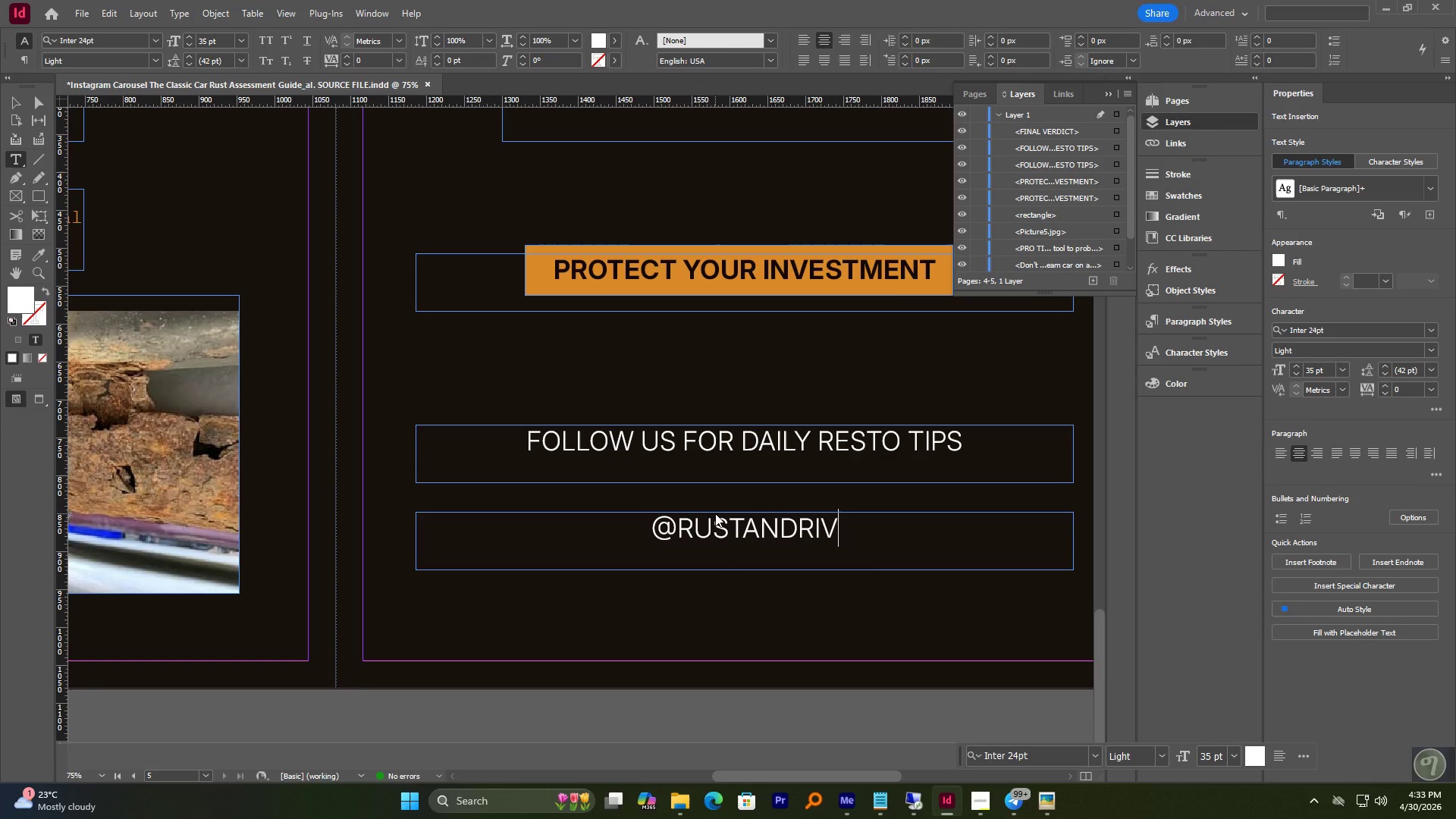 
type(ET)
 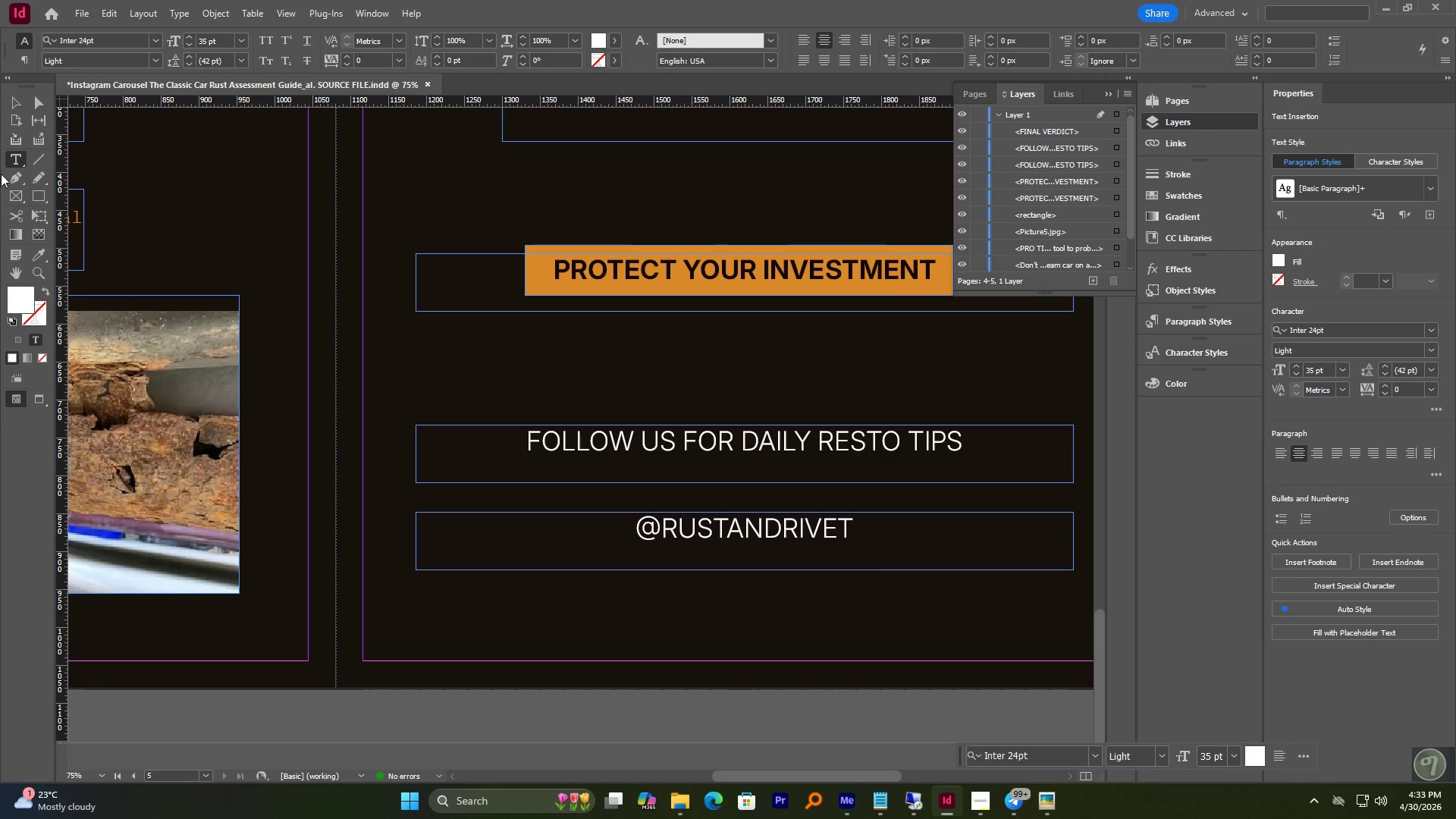 
left_click([19, 99])
 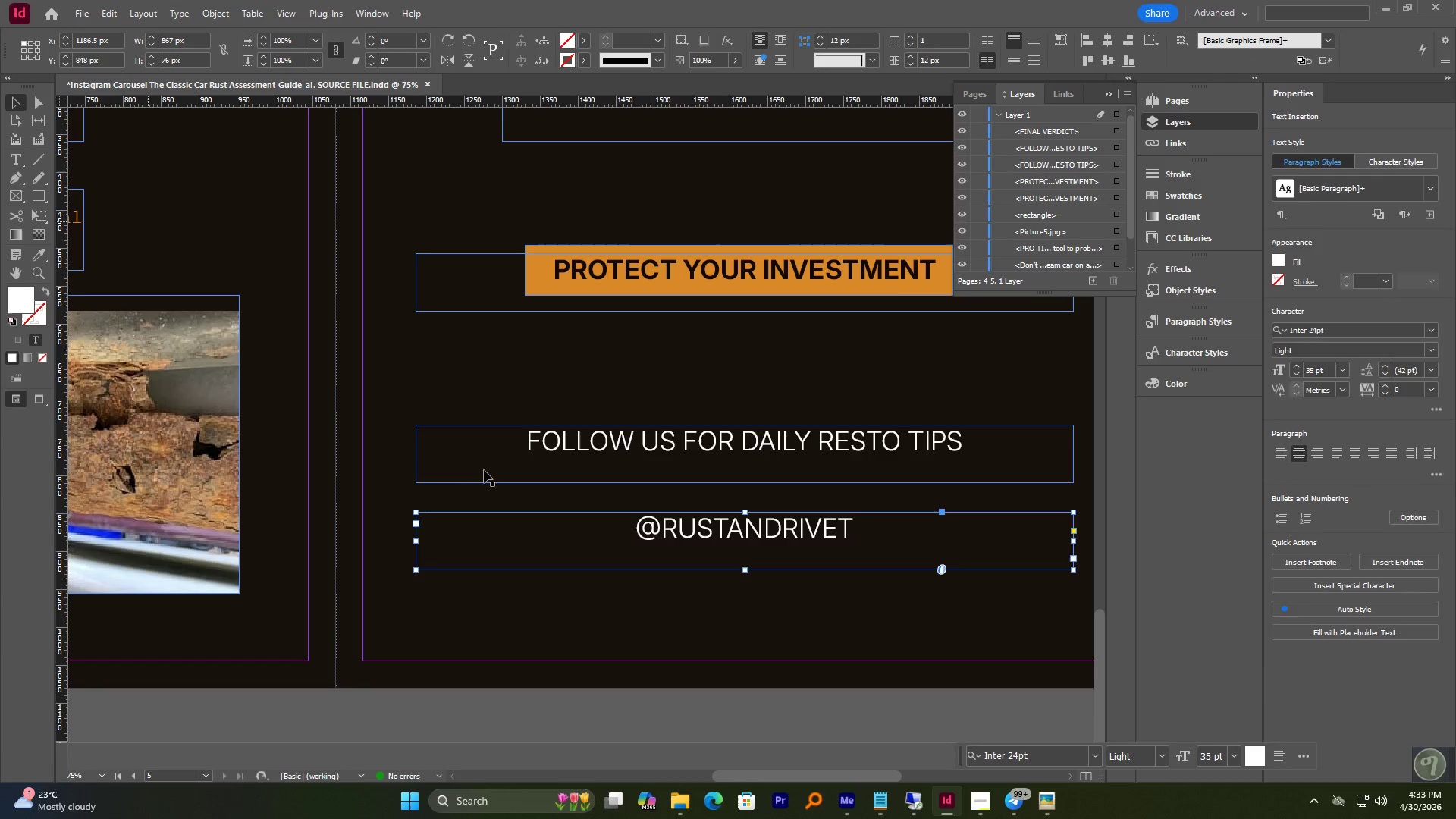 
hold_key(key=AltLeft, duration=1.0)
scroll: coordinate [671, 532], scroll_direction: down, amount: 8.0
 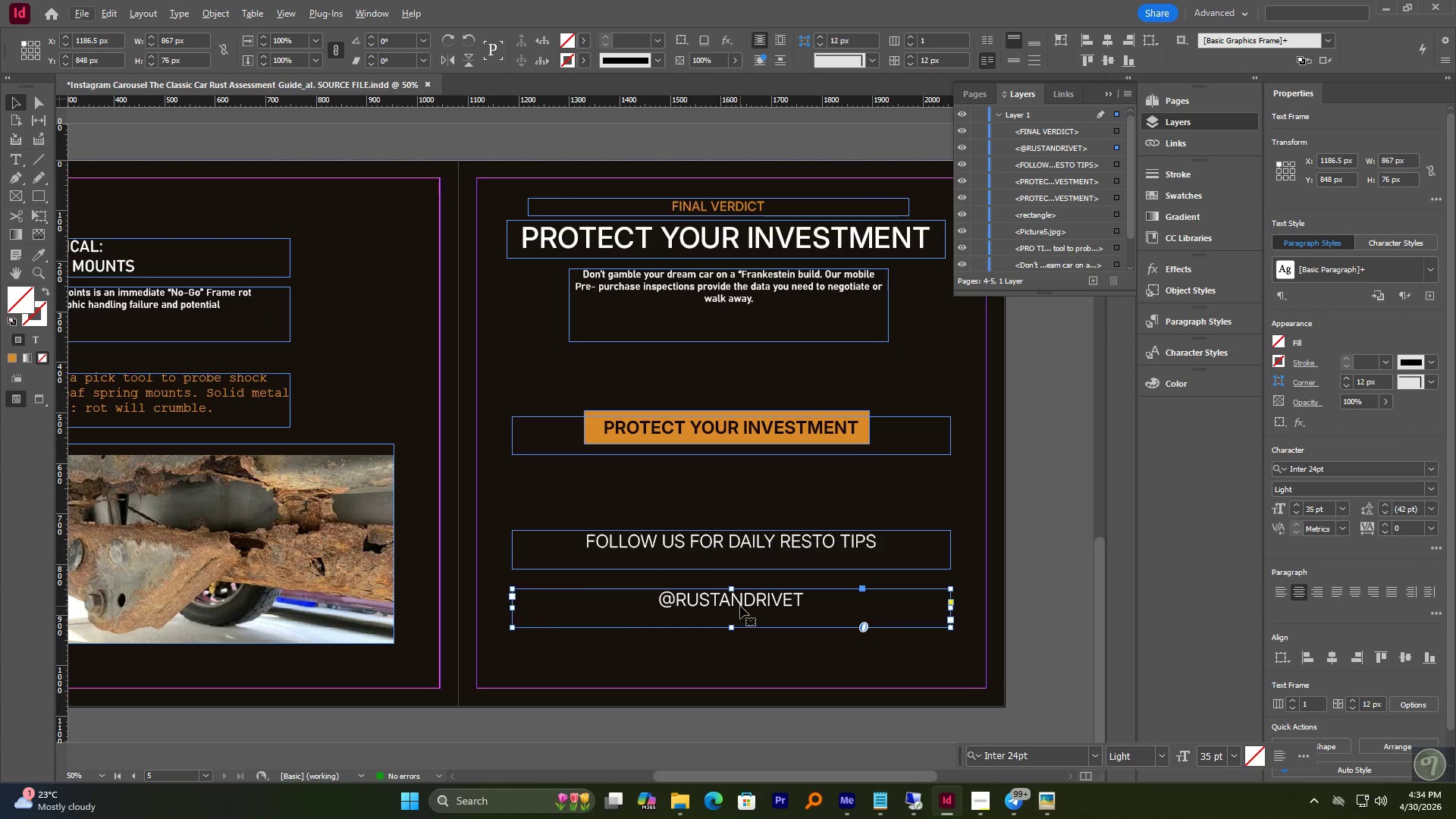 
double_click([740, 606])
 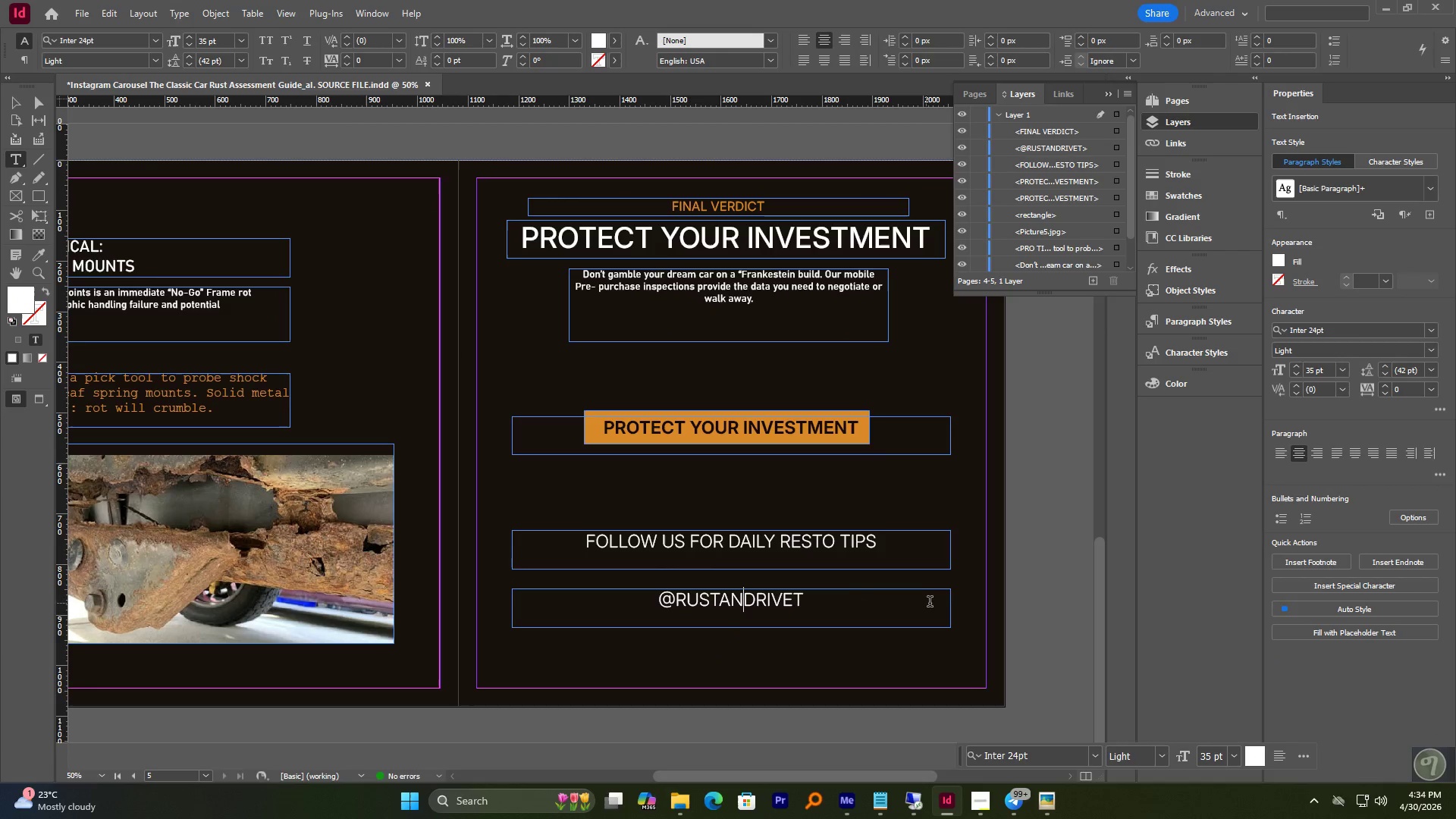 
hold_key(key=ControlLeft, duration=6.38)
left_click_drag(start_coordinate=[952, 610], to_coordinate=[813, 617])
 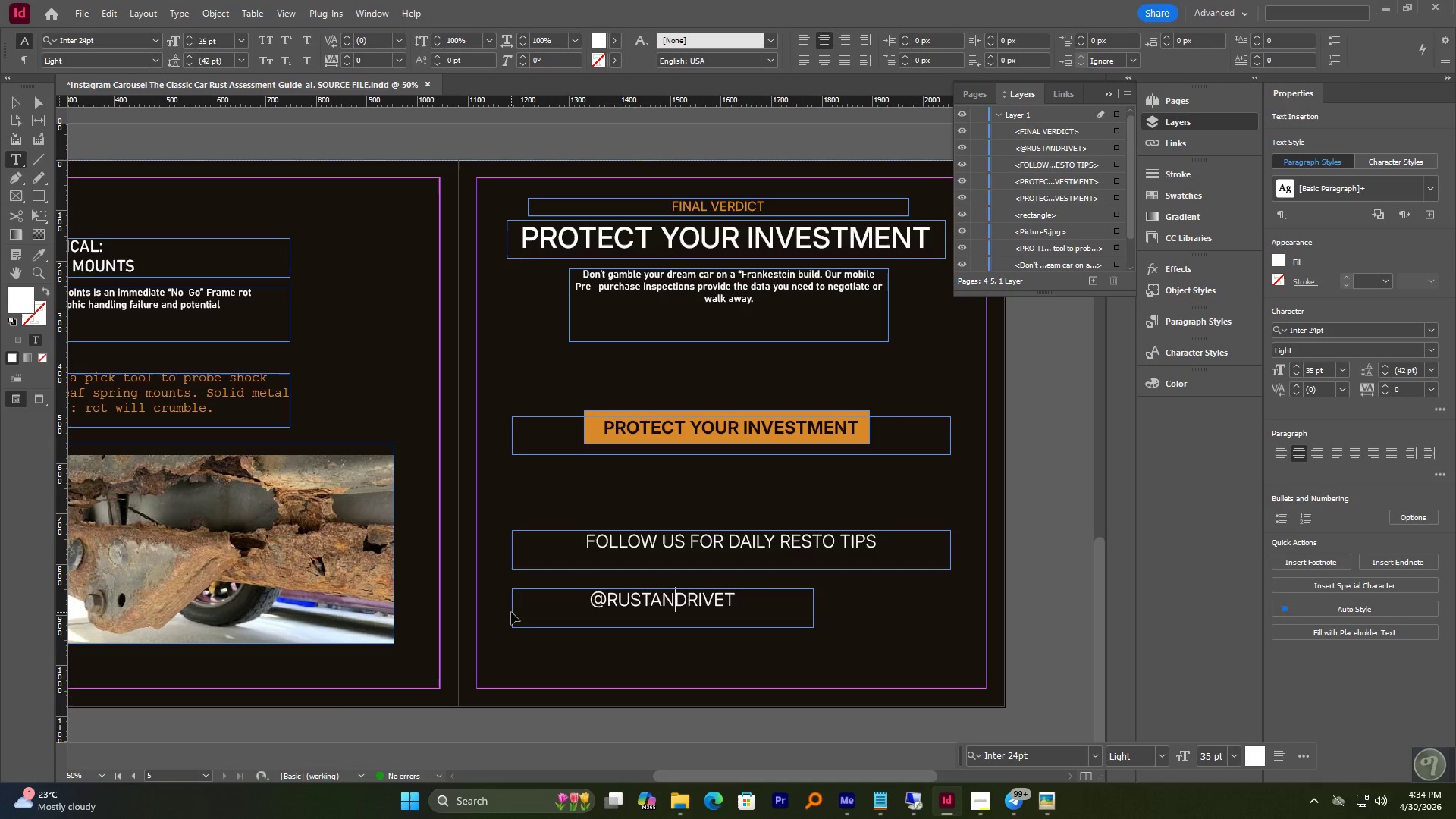 
left_click([516, 608])
 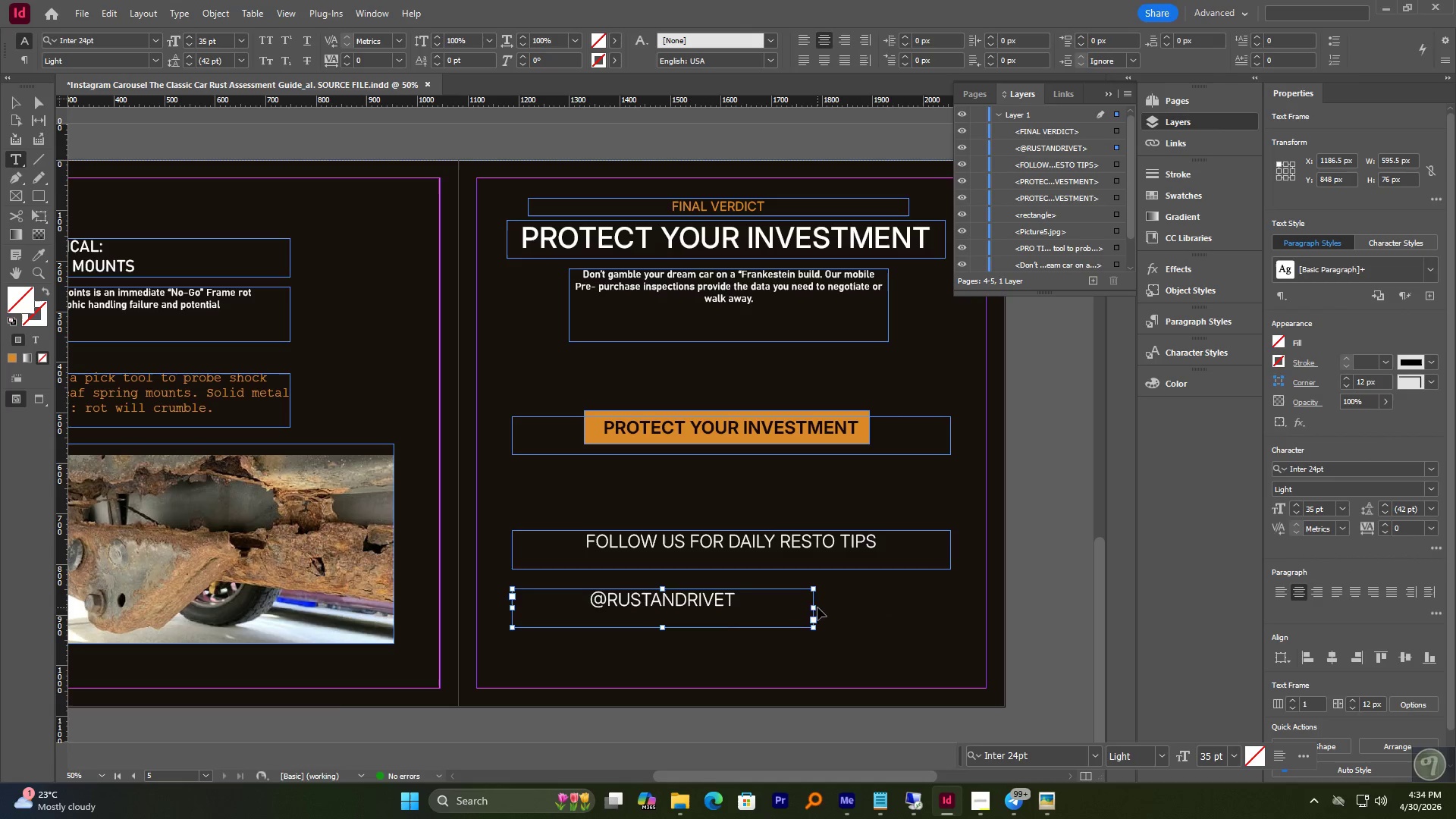 
left_click_drag(start_coordinate=[814, 607], to_coordinate=[659, 617])
 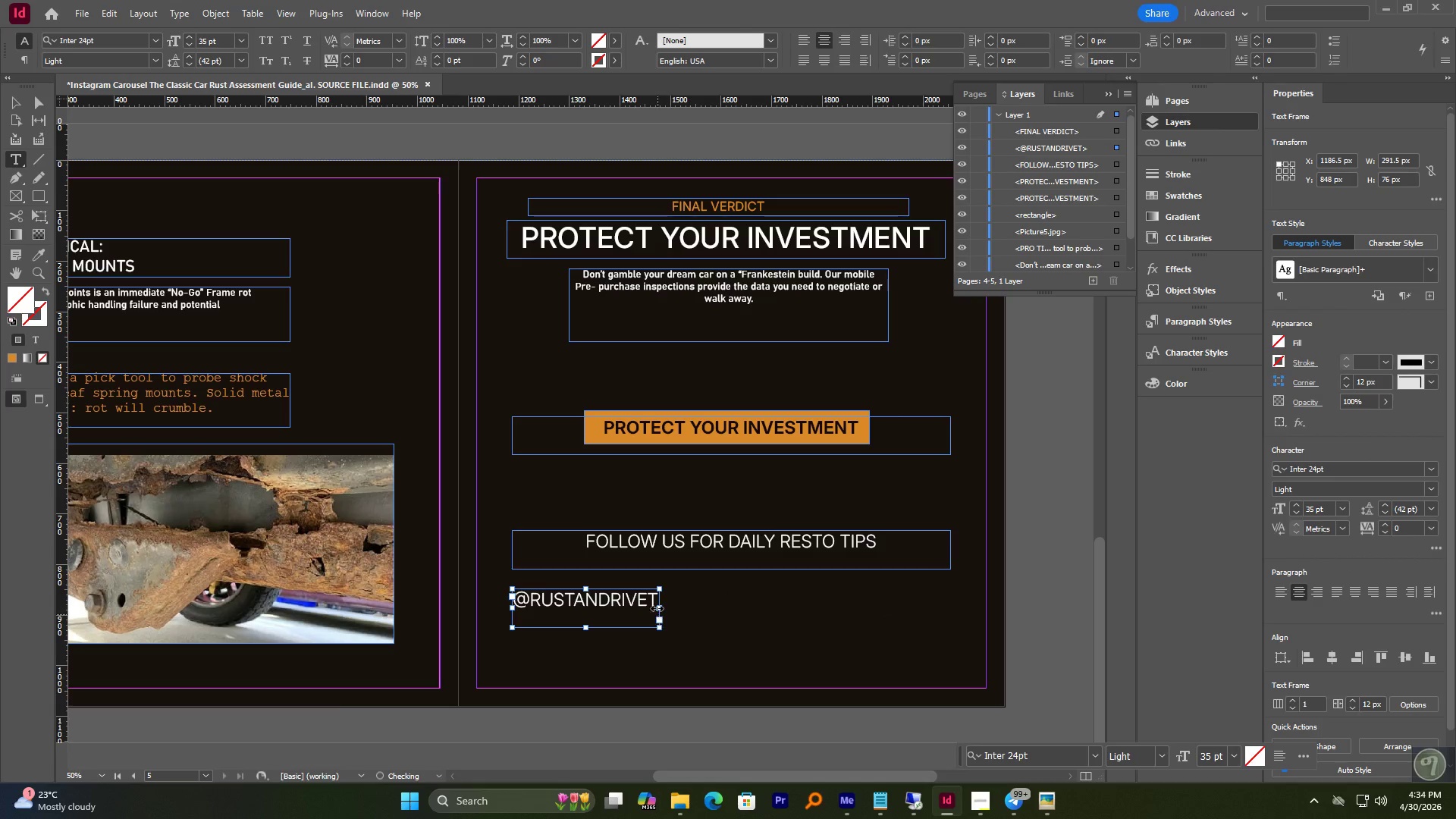 
scroll: coordinate [639, 585], scroll_direction: down, amount: 3.0
 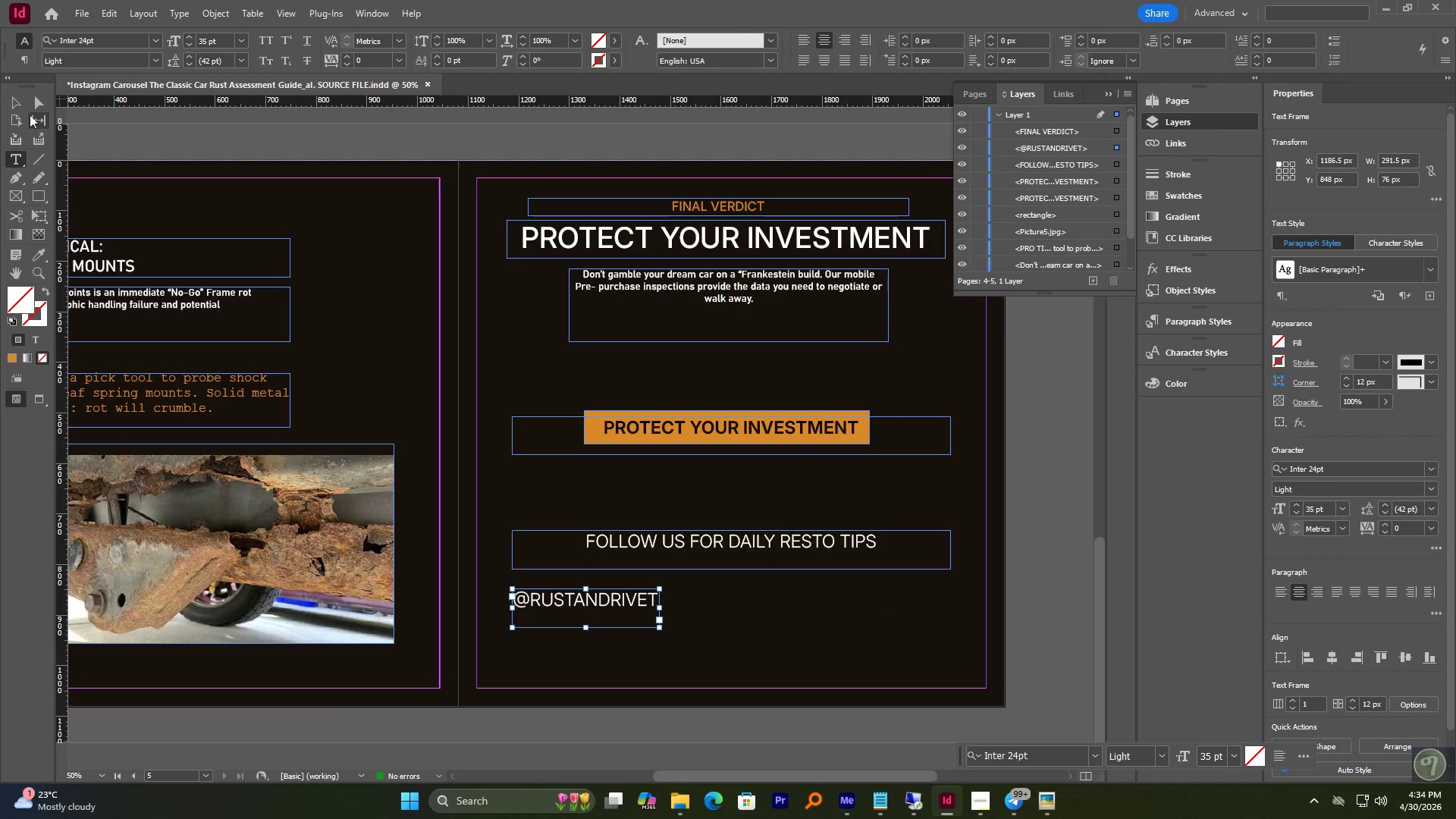 
left_click([17, 105])
 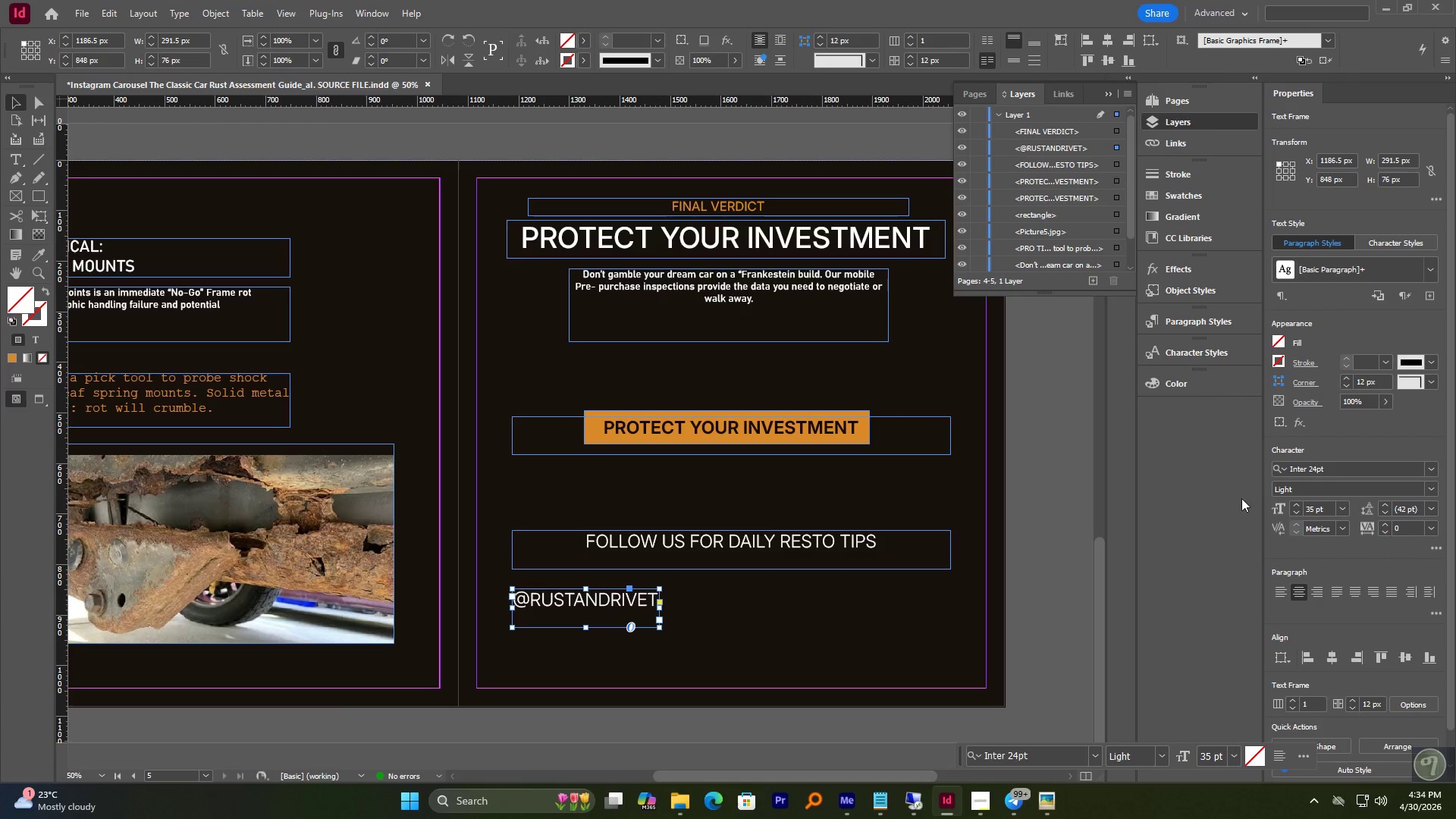 
double_click([1310, 506])
 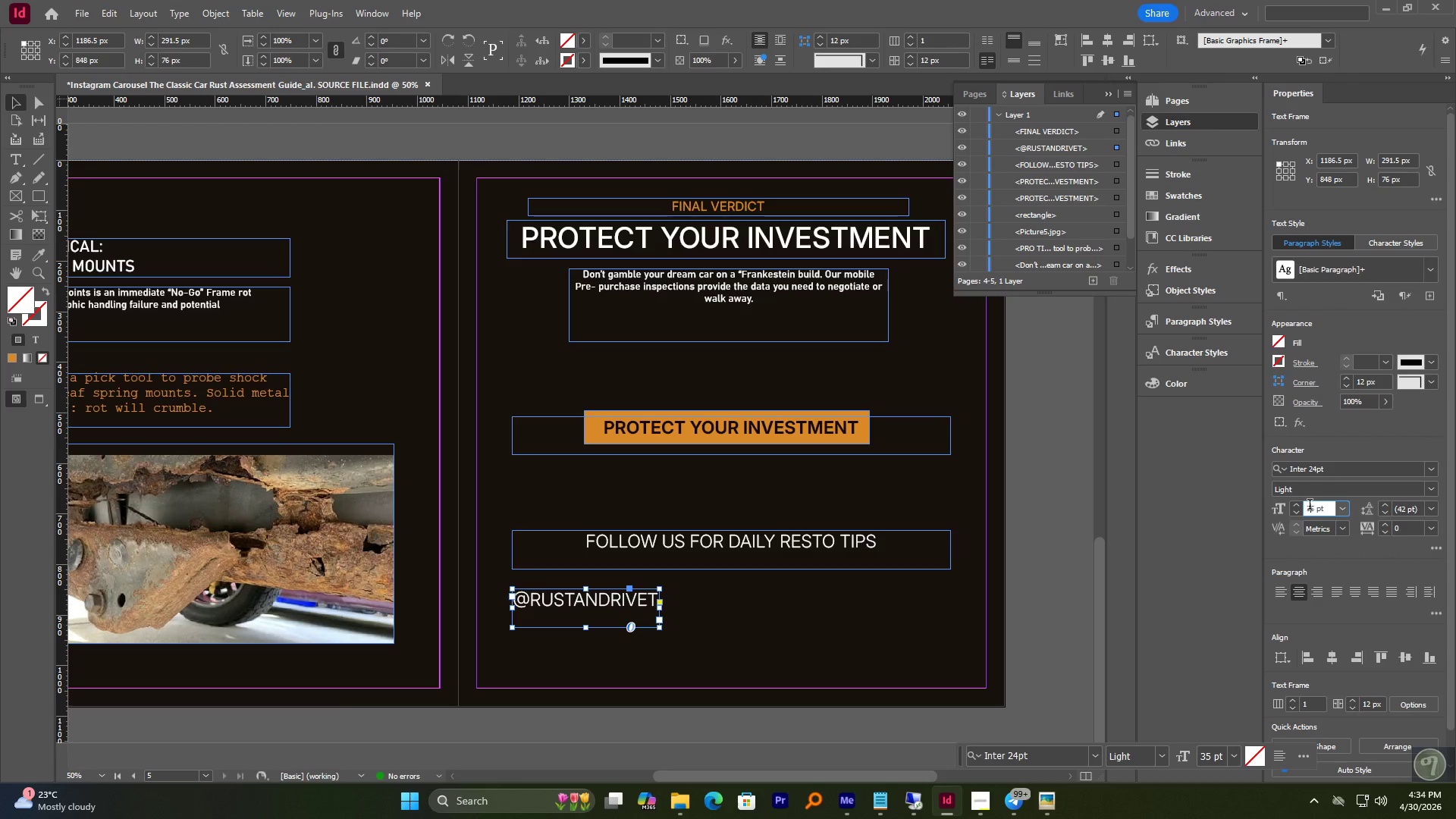 
triple_click([1310, 506])
 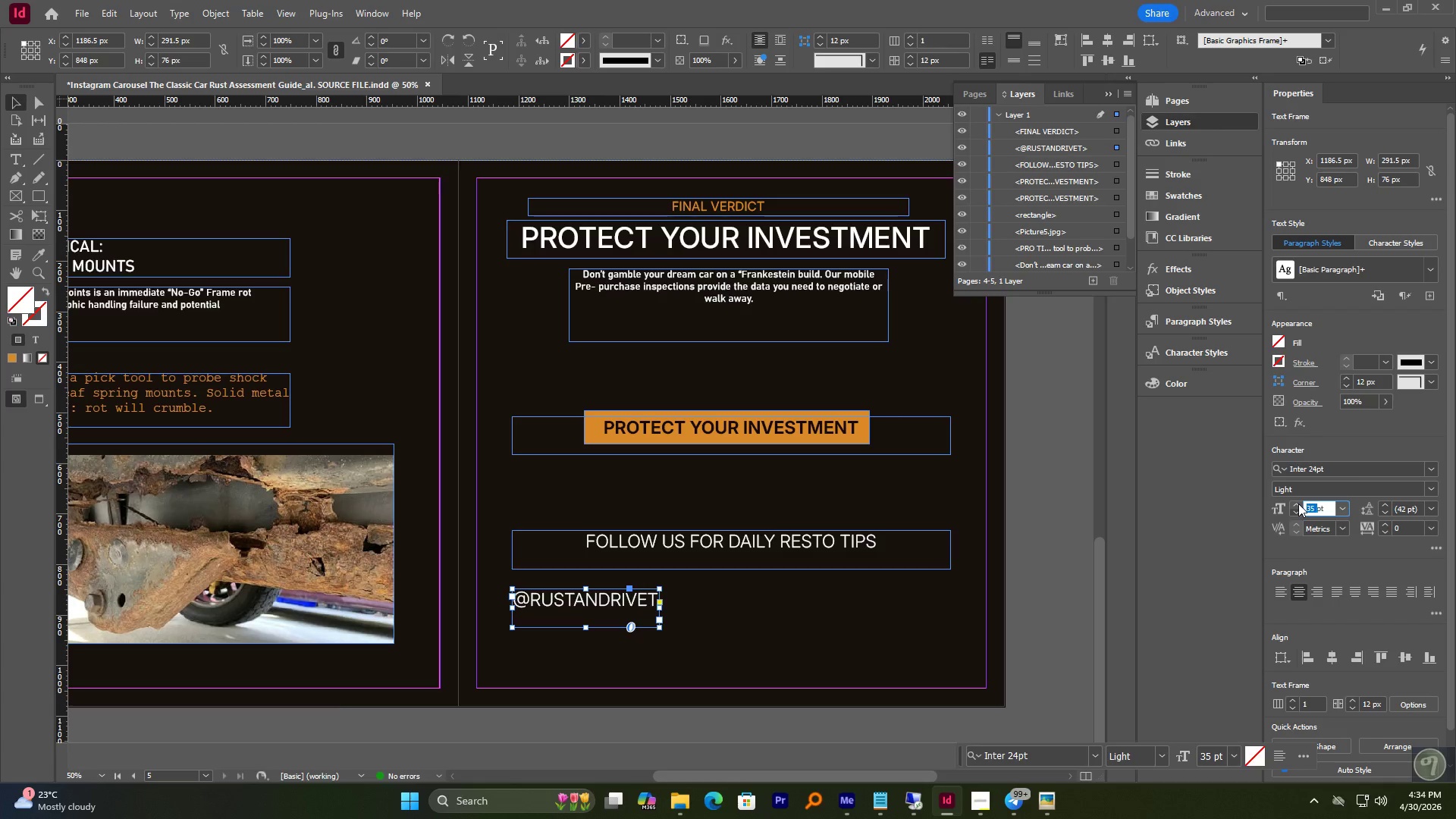 
key(Numpad2)
 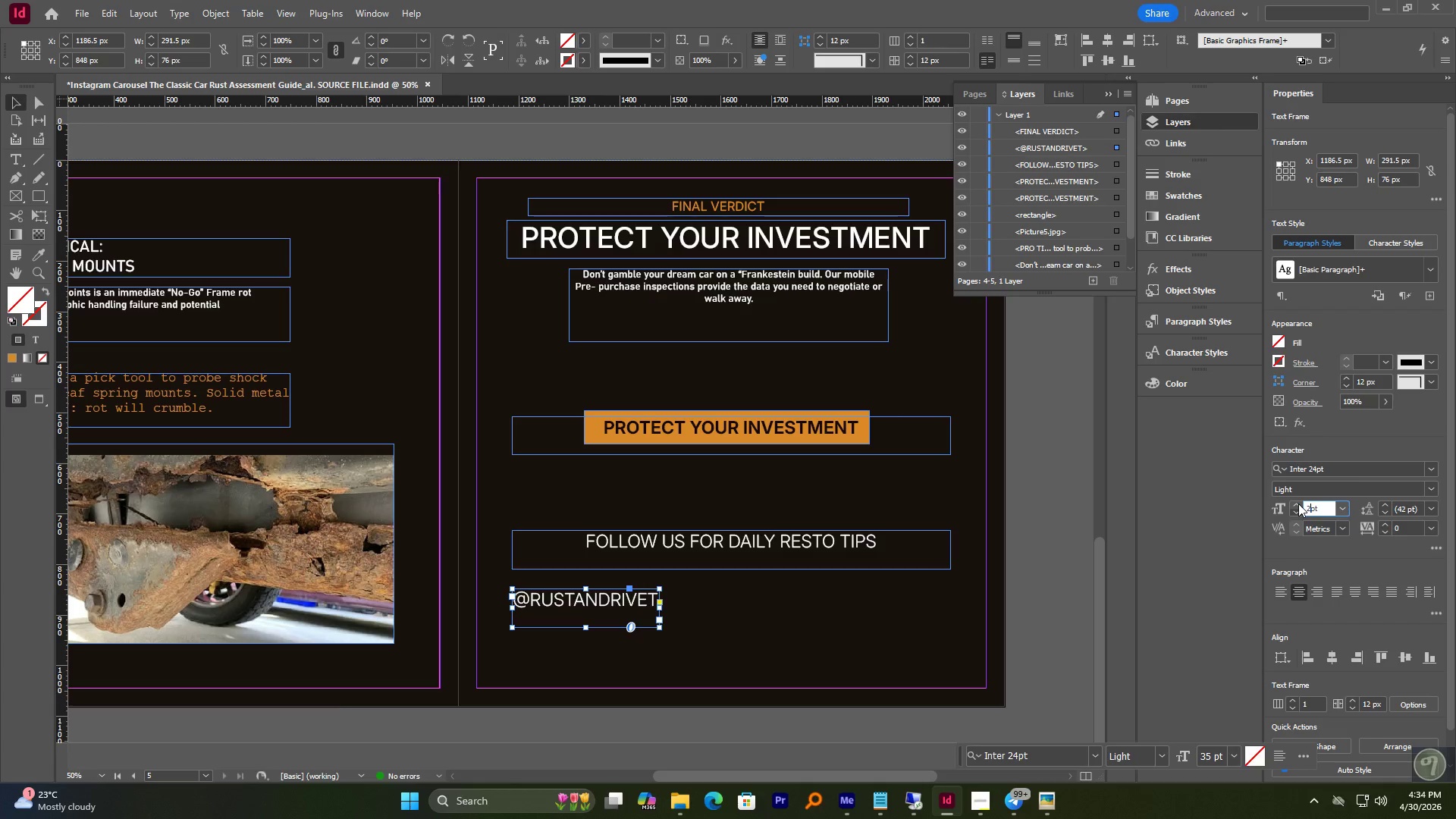 
key(Numpad0)
 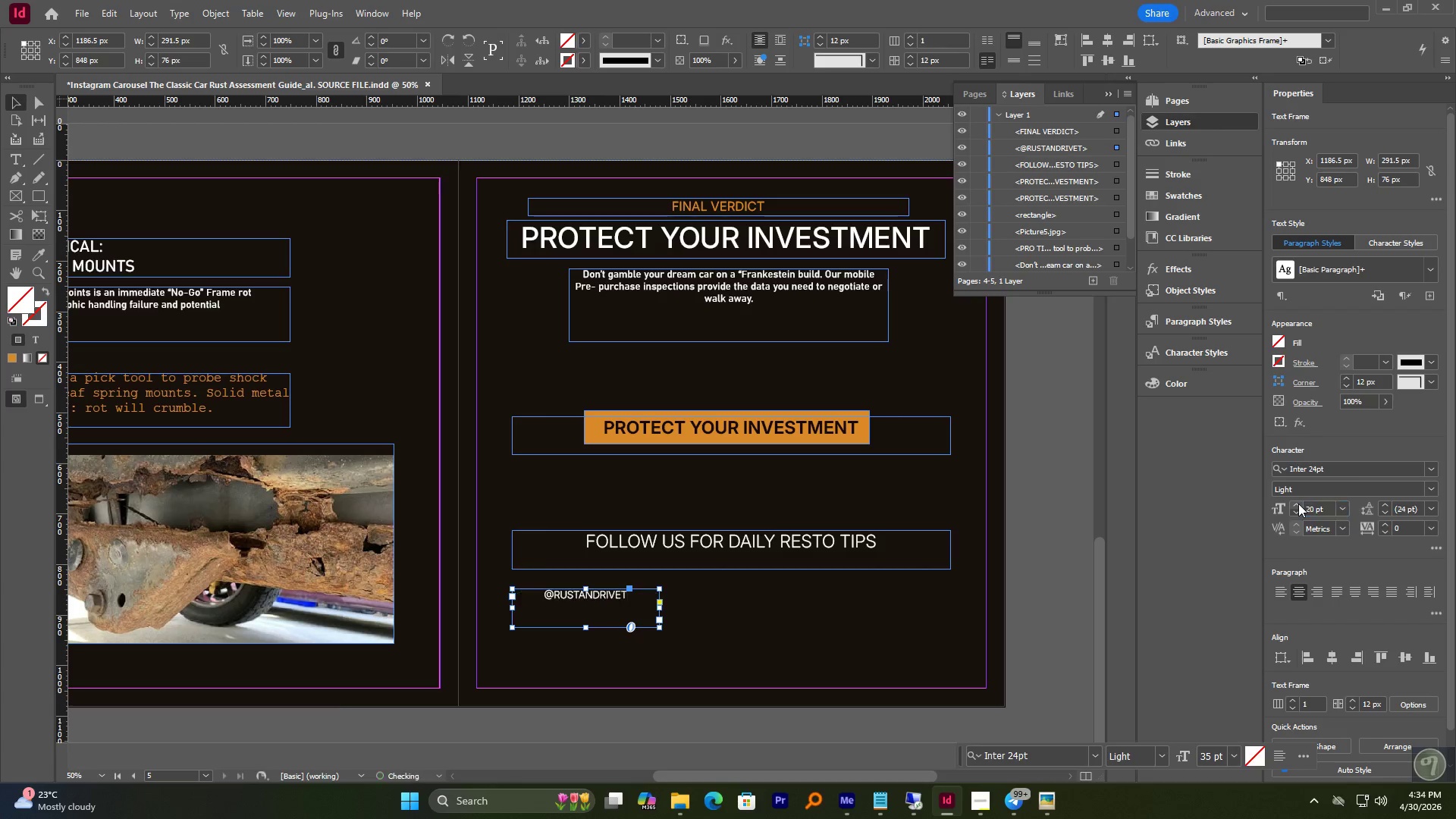 
key(NumpadEnter)
 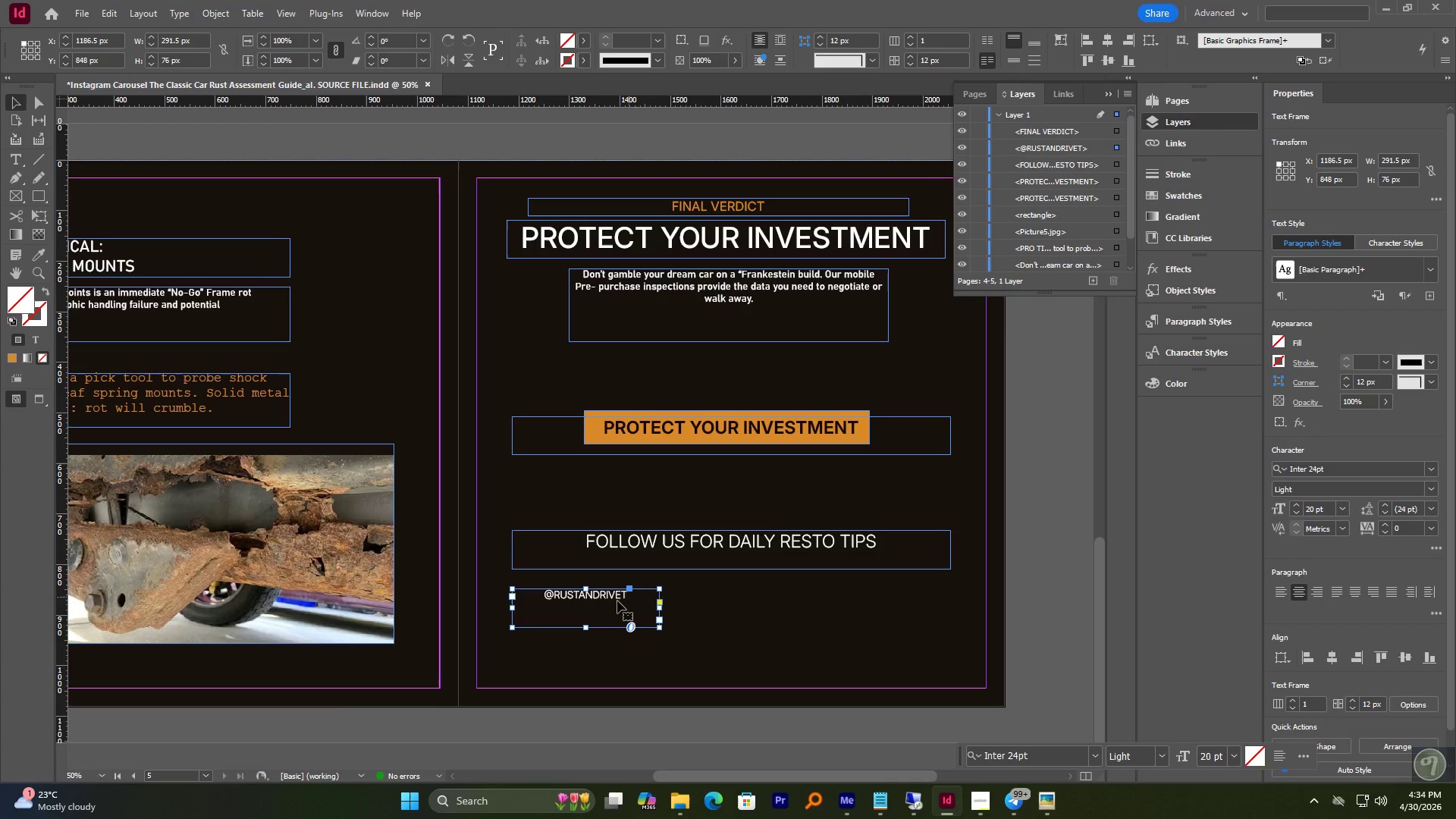 
left_click_drag(start_coordinate=[604, 598], to_coordinate=[607, 595])
 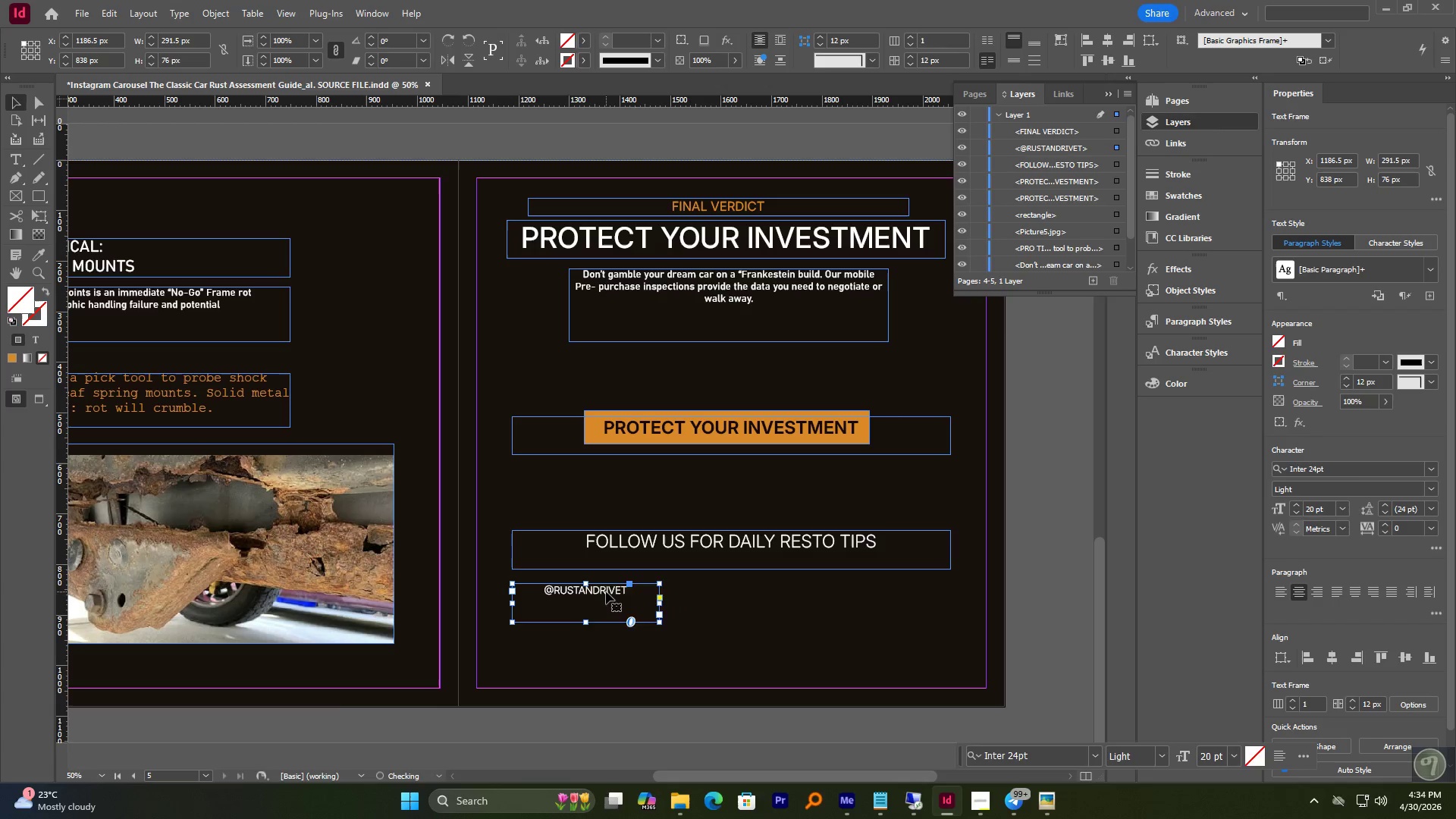 
left_click_drag(start_coordinate=[606, 592], to_coordinate=[843, 611])
 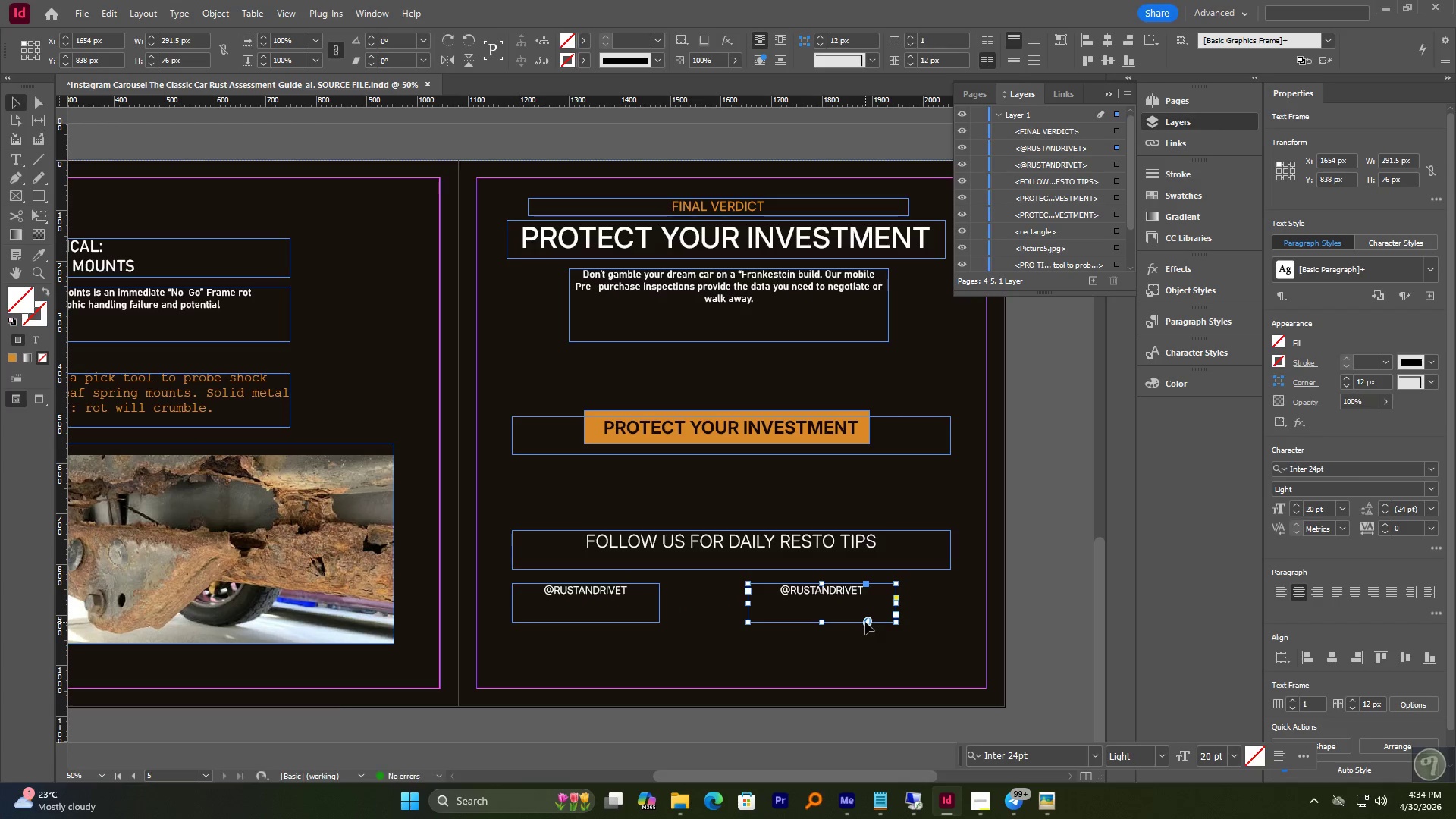 
hold_key(key=AltLeft, duration=1.2)
 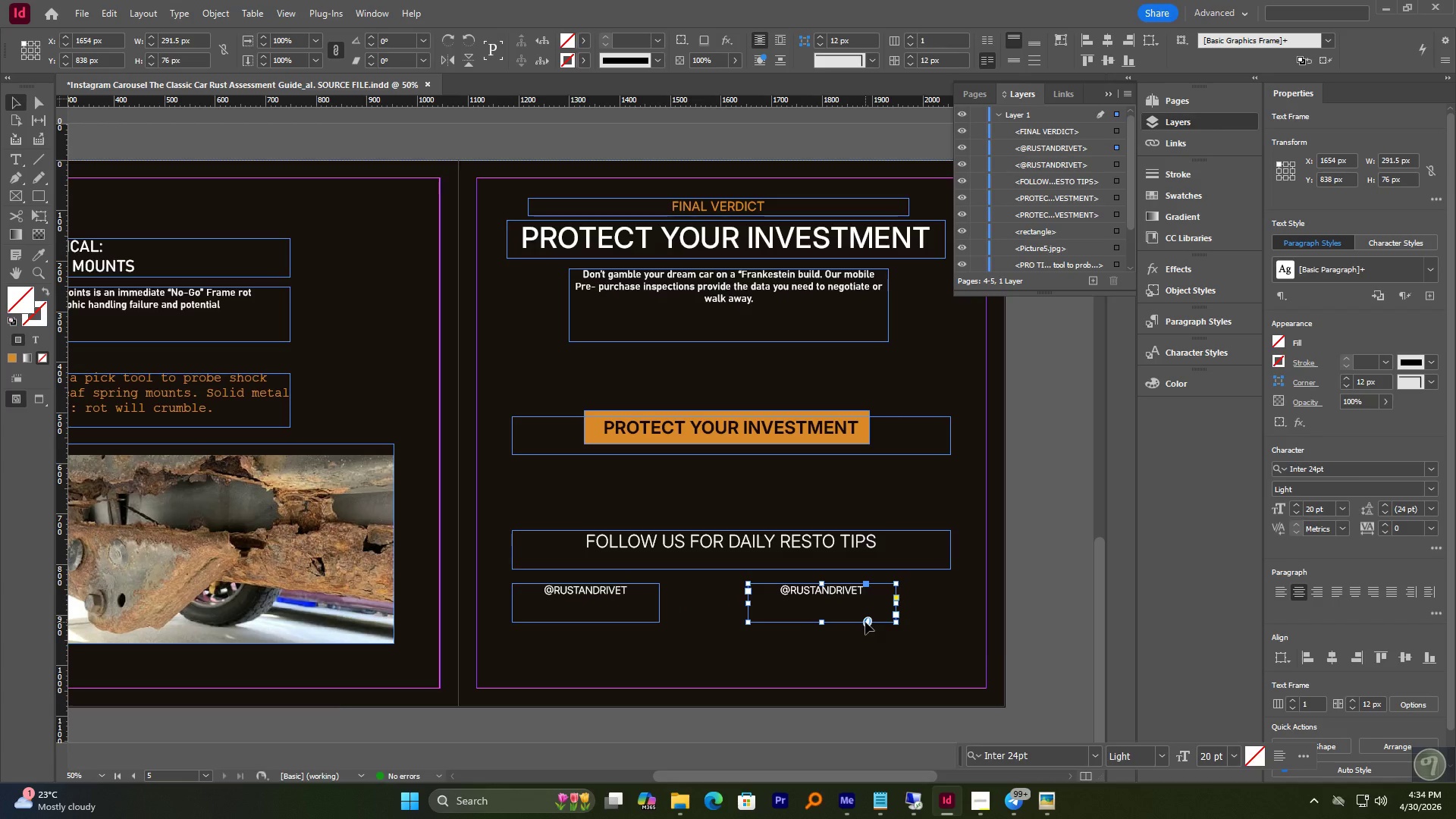 
hold_key(key=ShiftLeft, duration=1.01)
 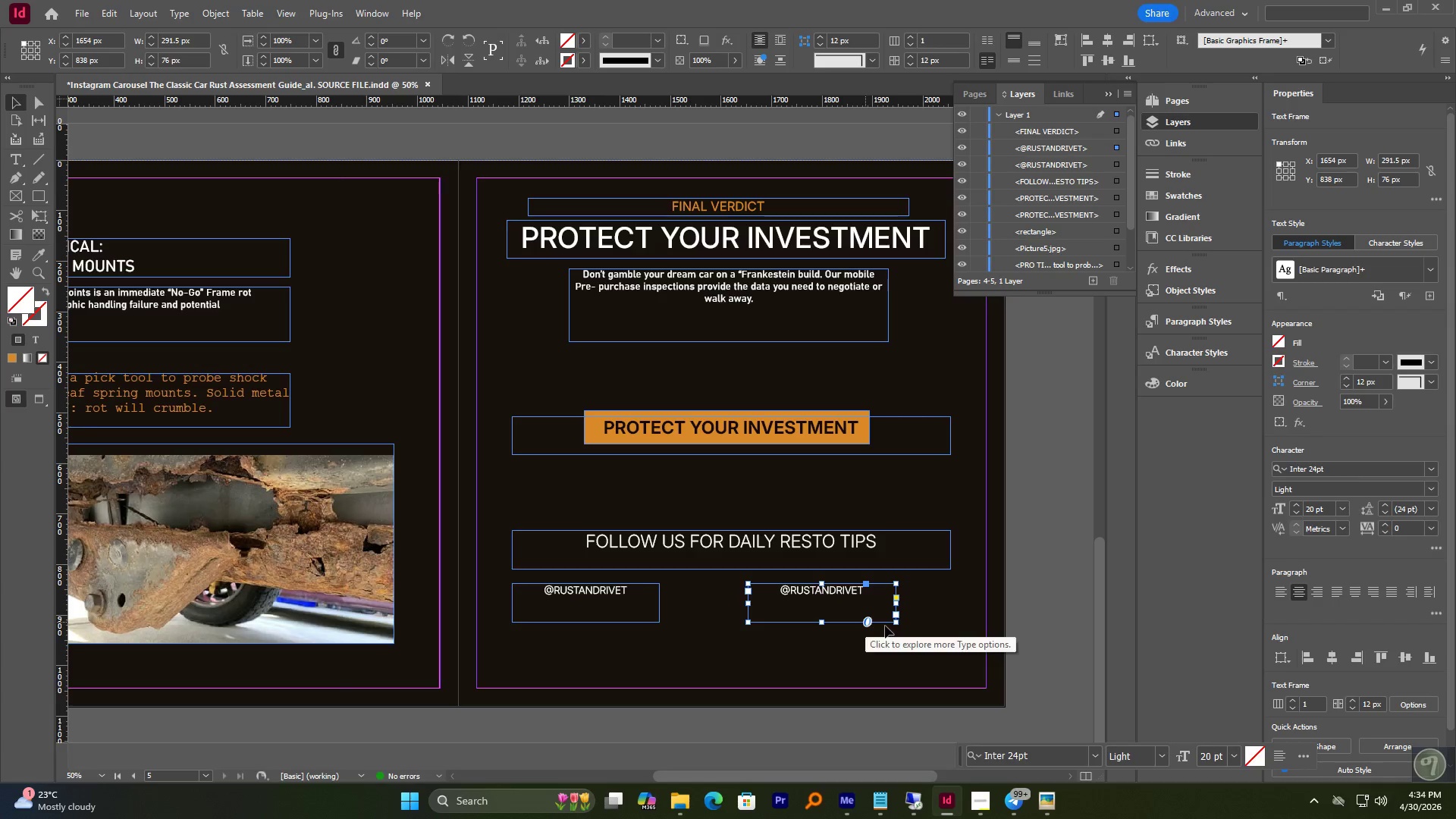 
wait(6.53)
 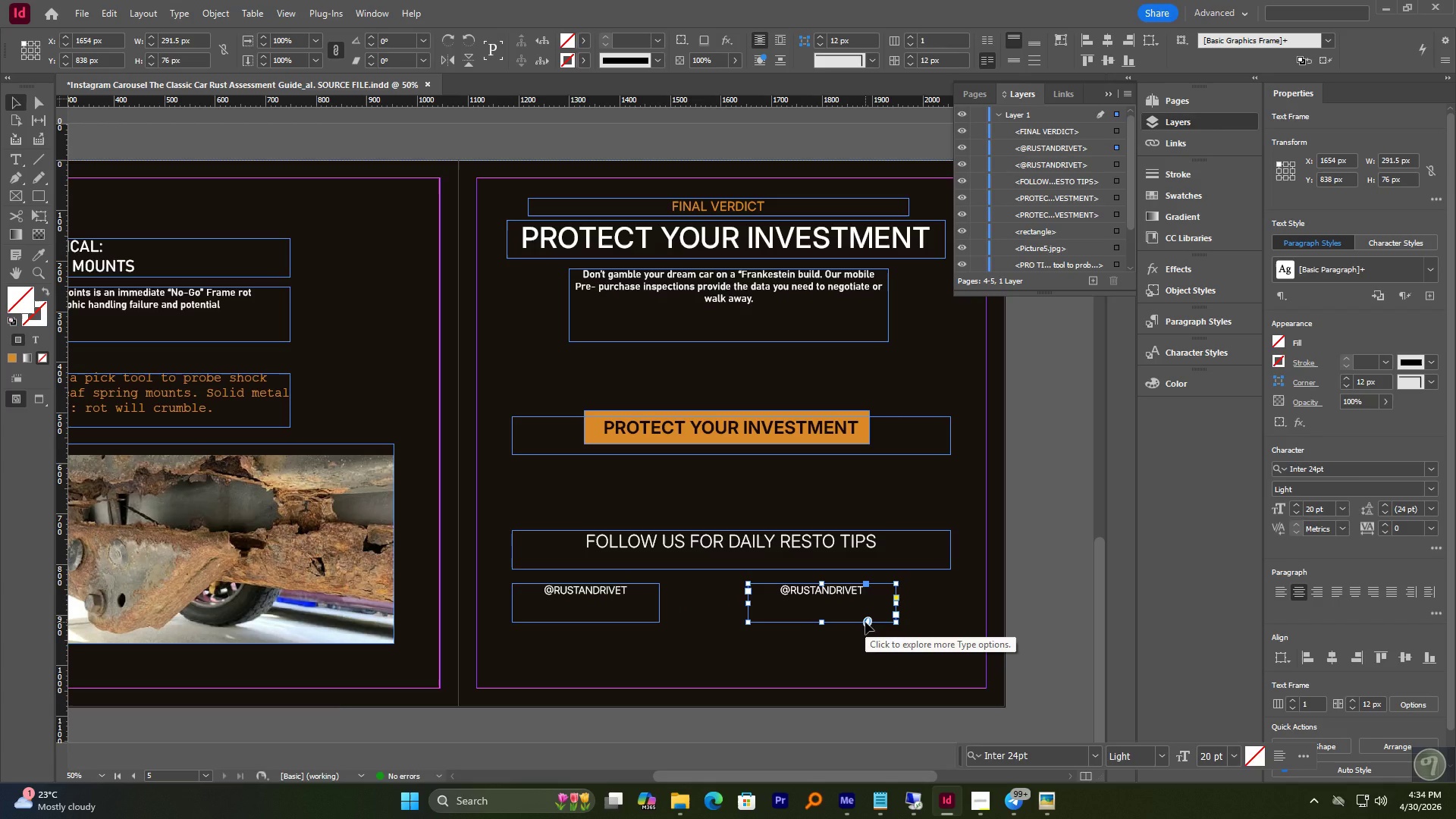 
left_click_drag(start_coordinate=[604, 592], to_coordinate=[655, 584])
 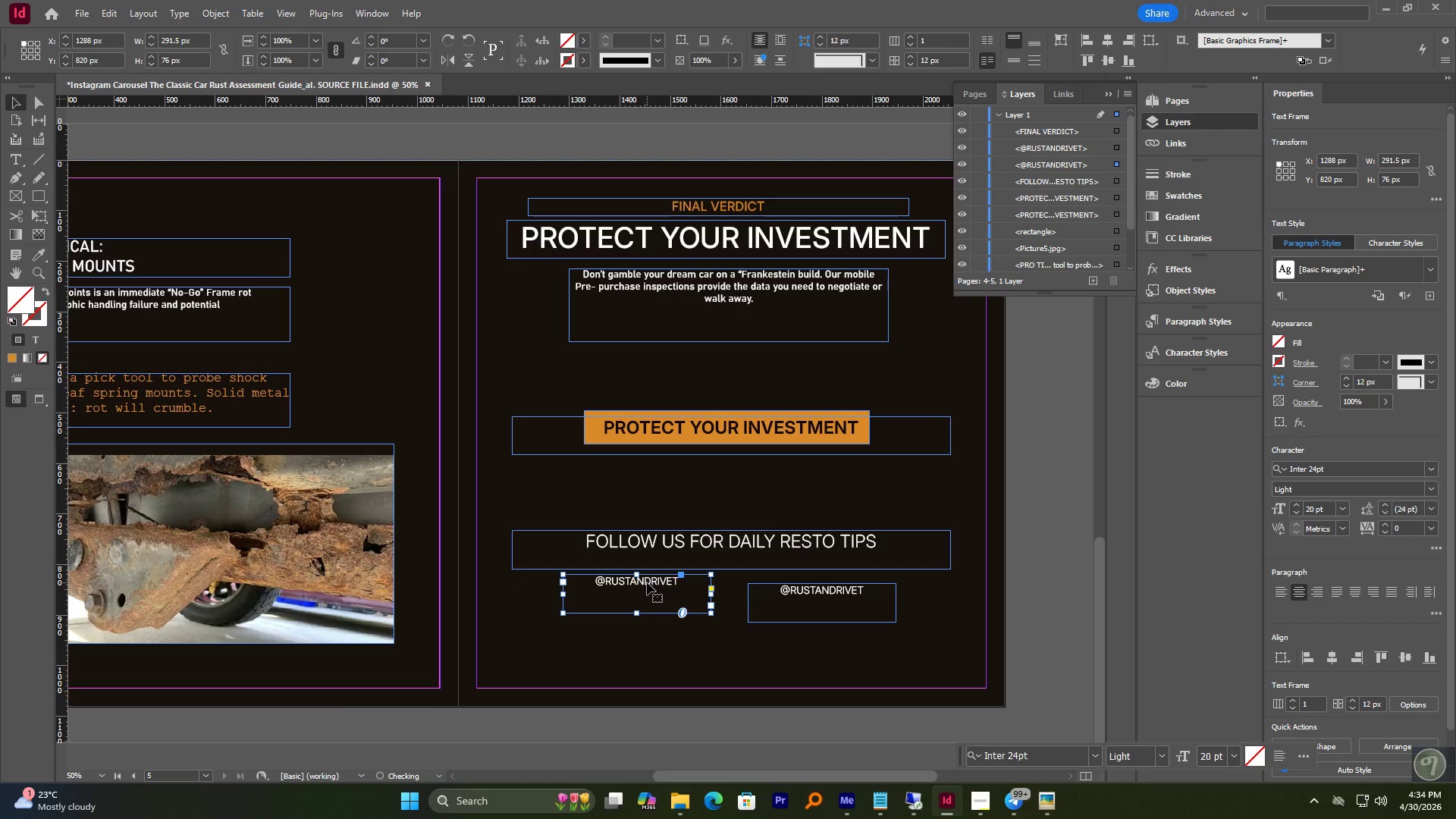 
left_click_drag(start_coordinate=[646, 582], to_coordinate=[639, 585])
 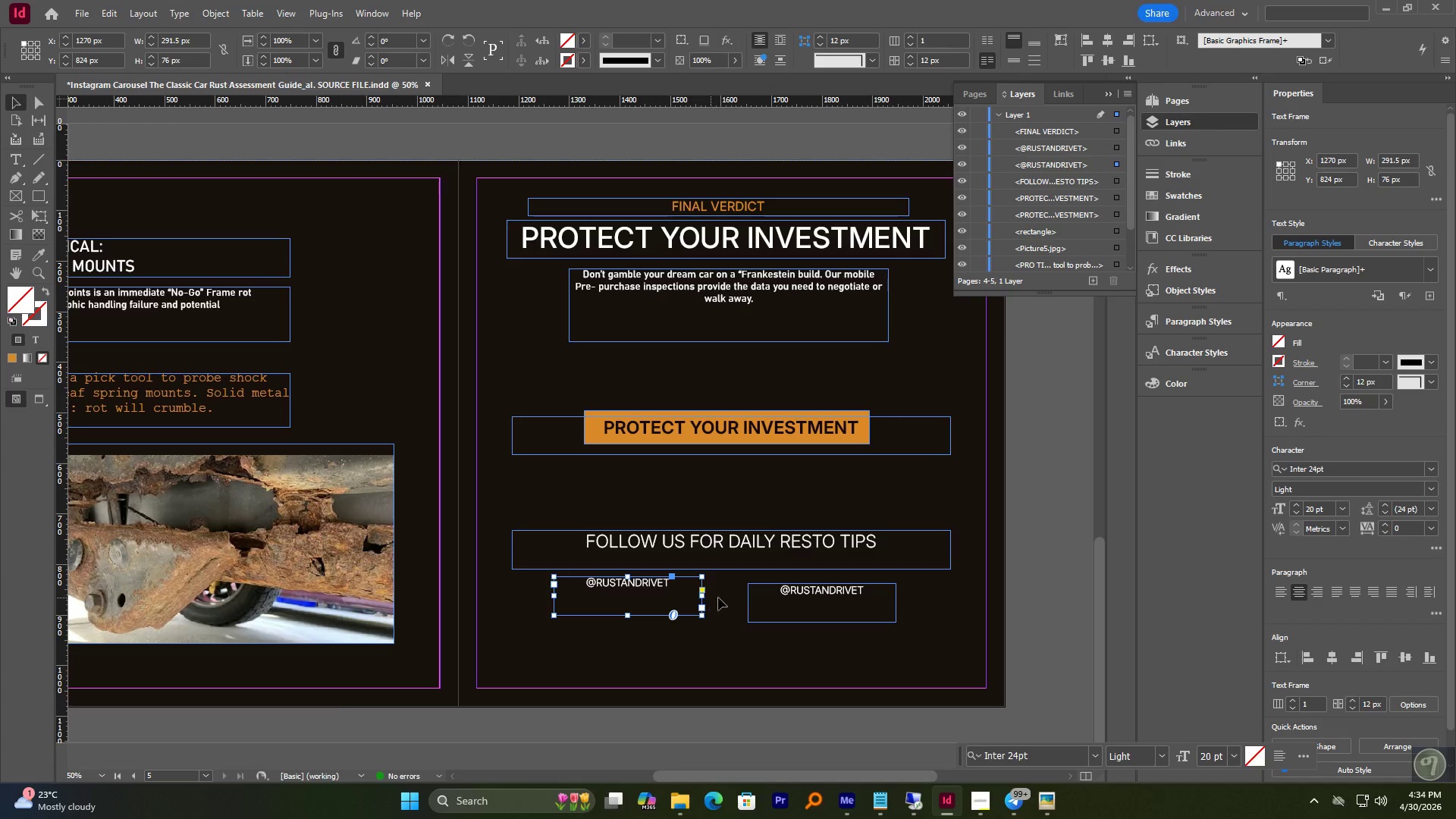 
left_click_drag(start_coordinate=[808, 597], to_coordinate=[821, 594])
 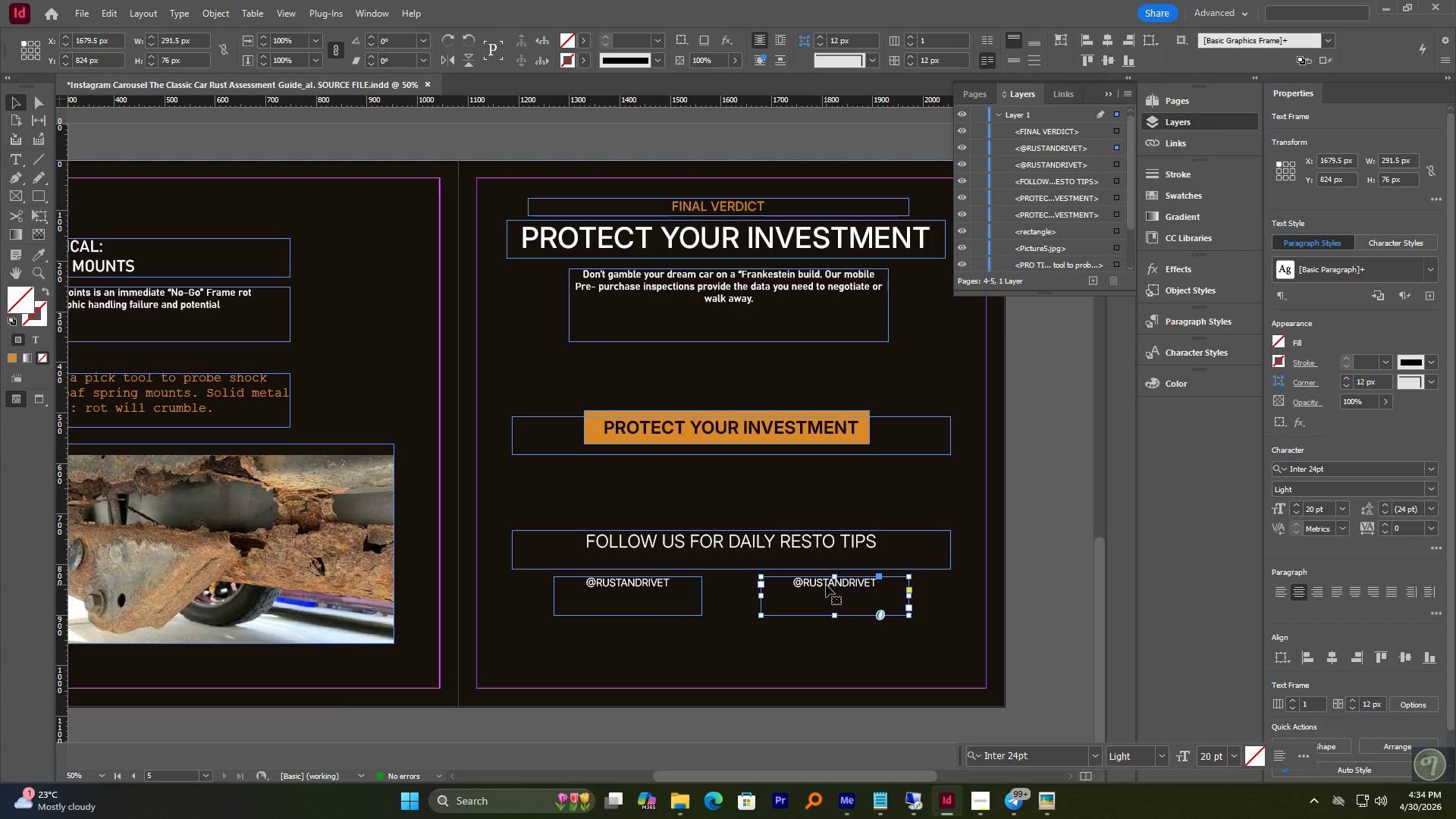 
key(Alt+AltLeft)
 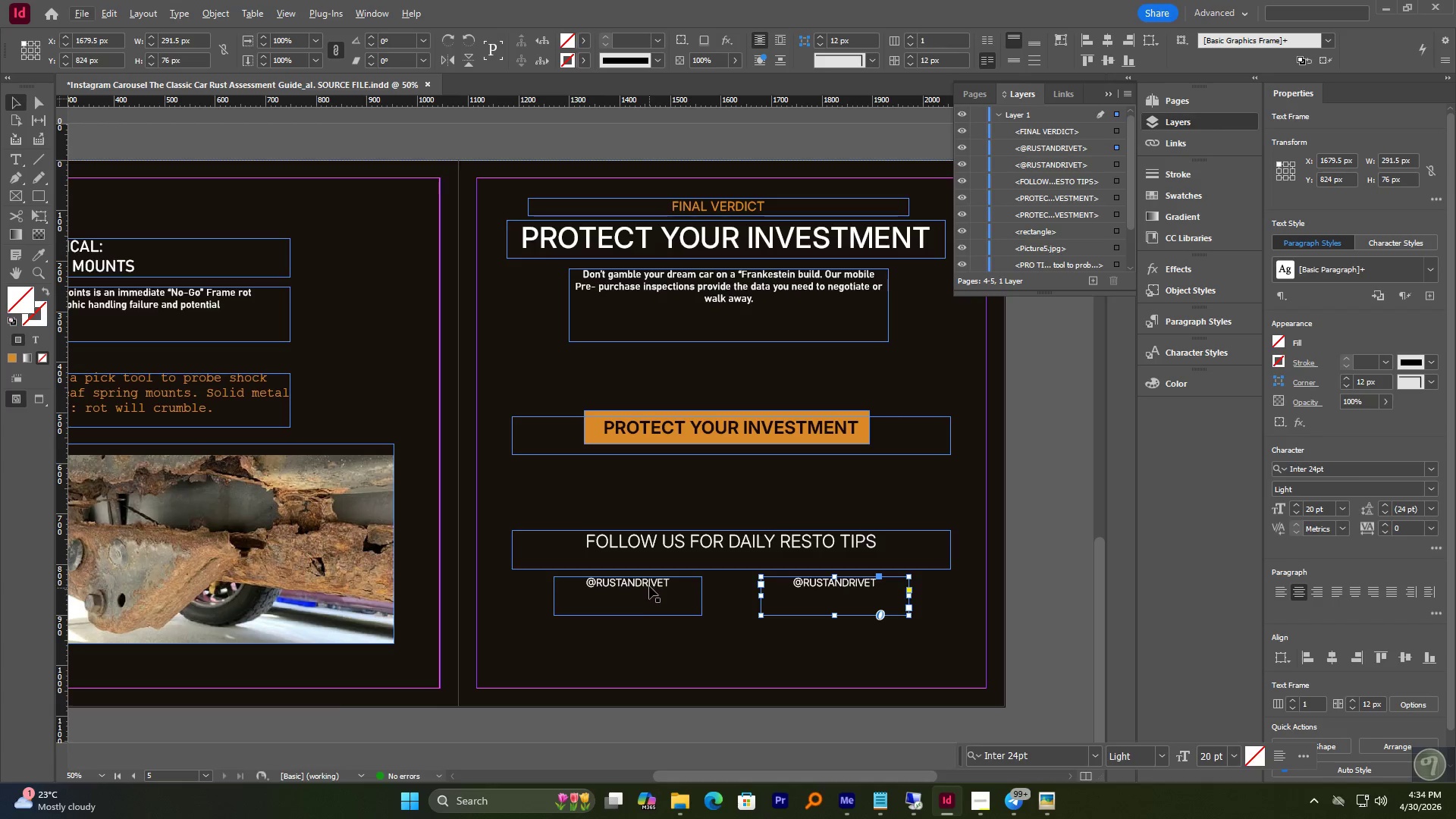 
scroll: coordinate [717, 560], scroll_direction: down, amount: 3.0
 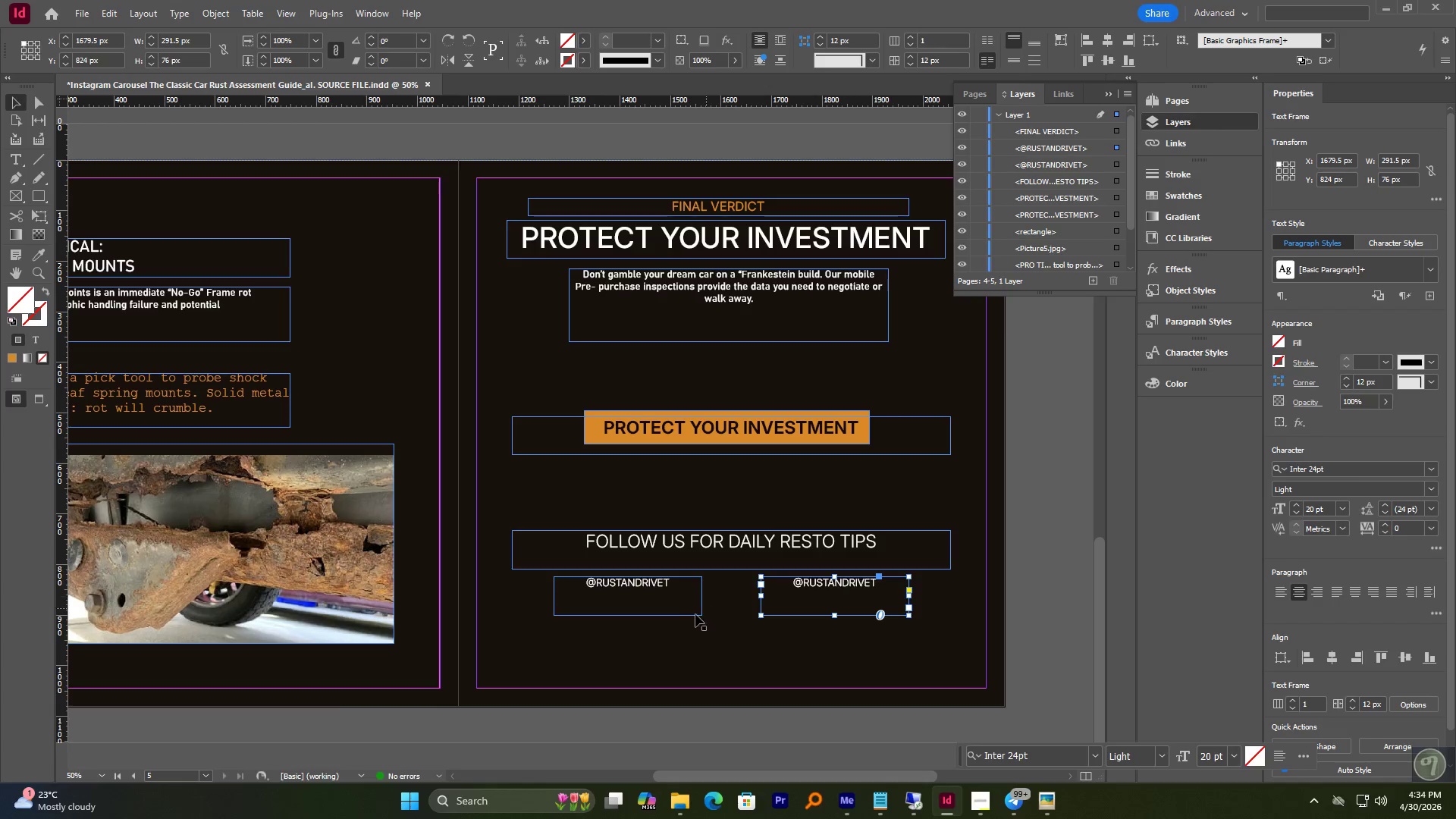 
double_click([649, 586])
 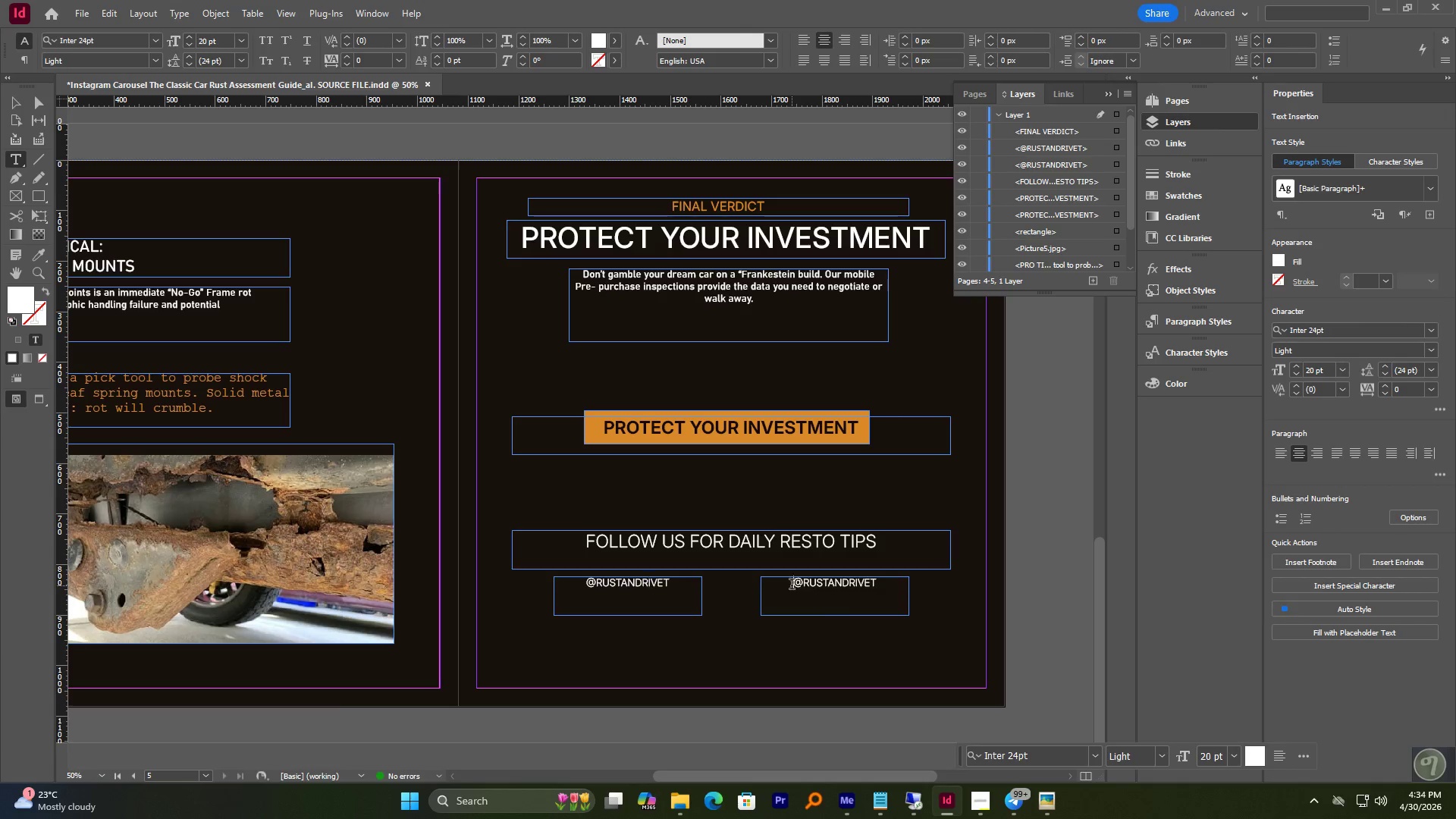 
double_click([820, 584])
 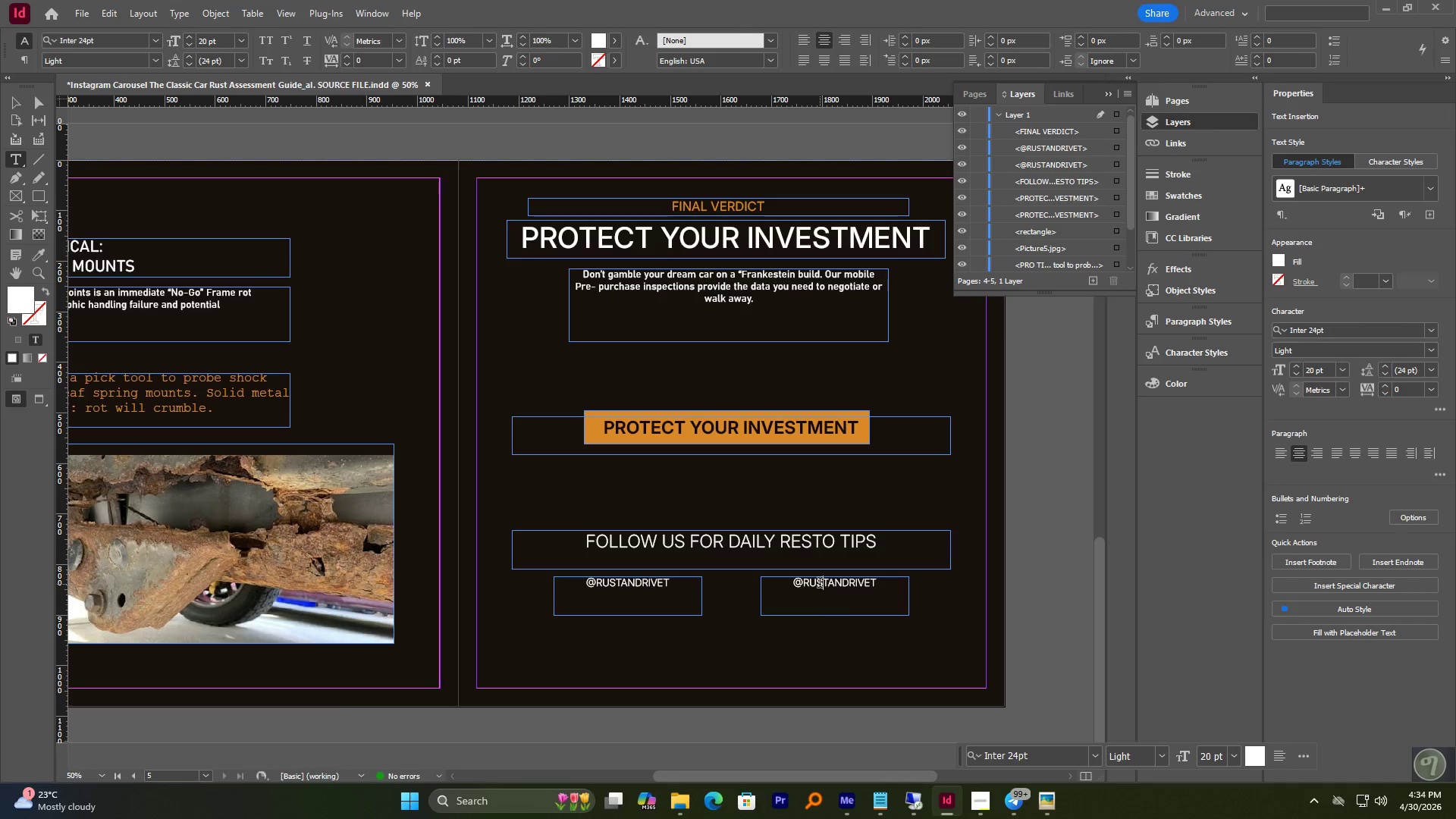 
triple_click([820, 584])
 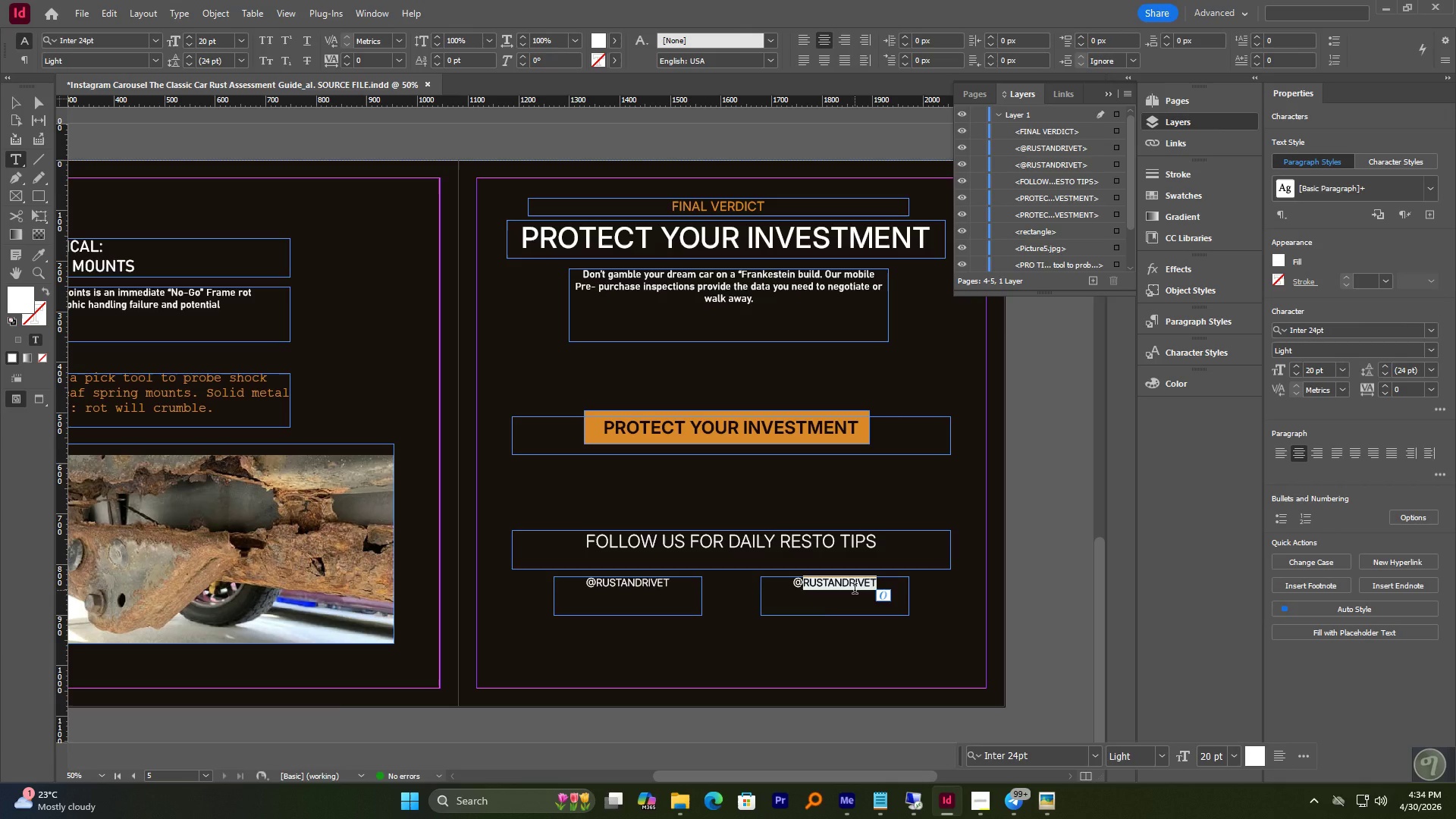 
key(Control+A)
 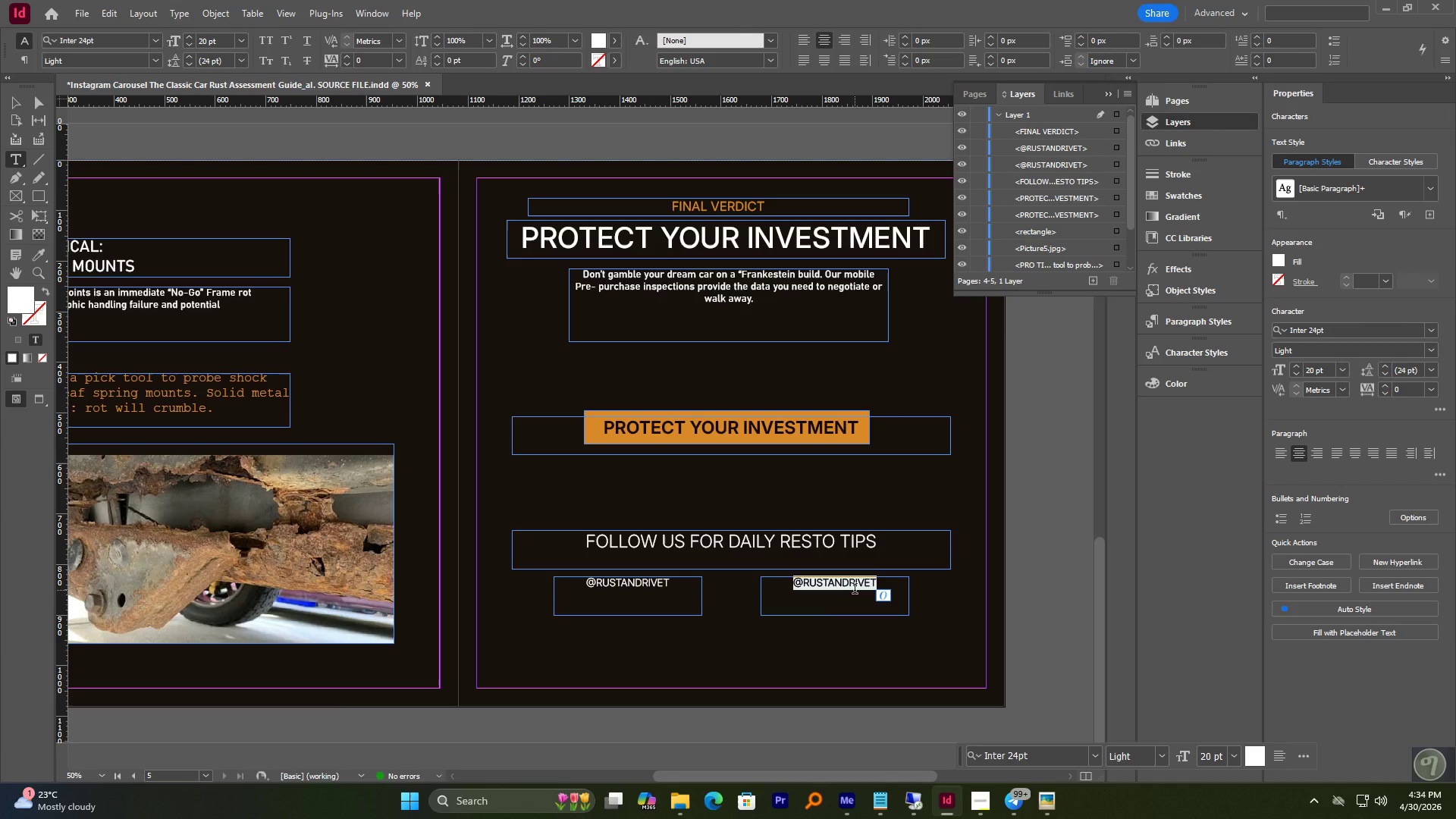 
type(www.rustandrivet.co)
 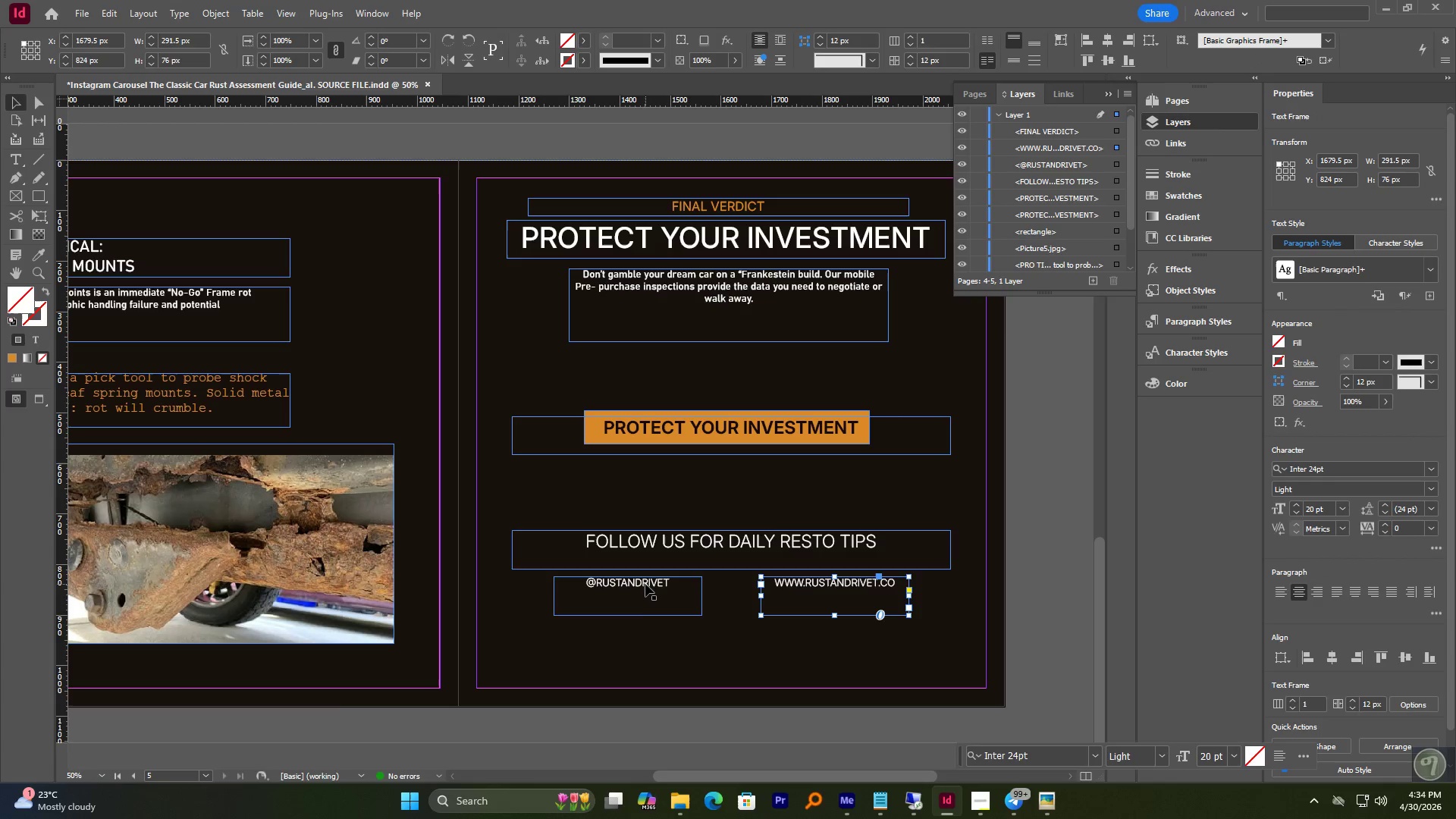 
left_click([603, 441])
 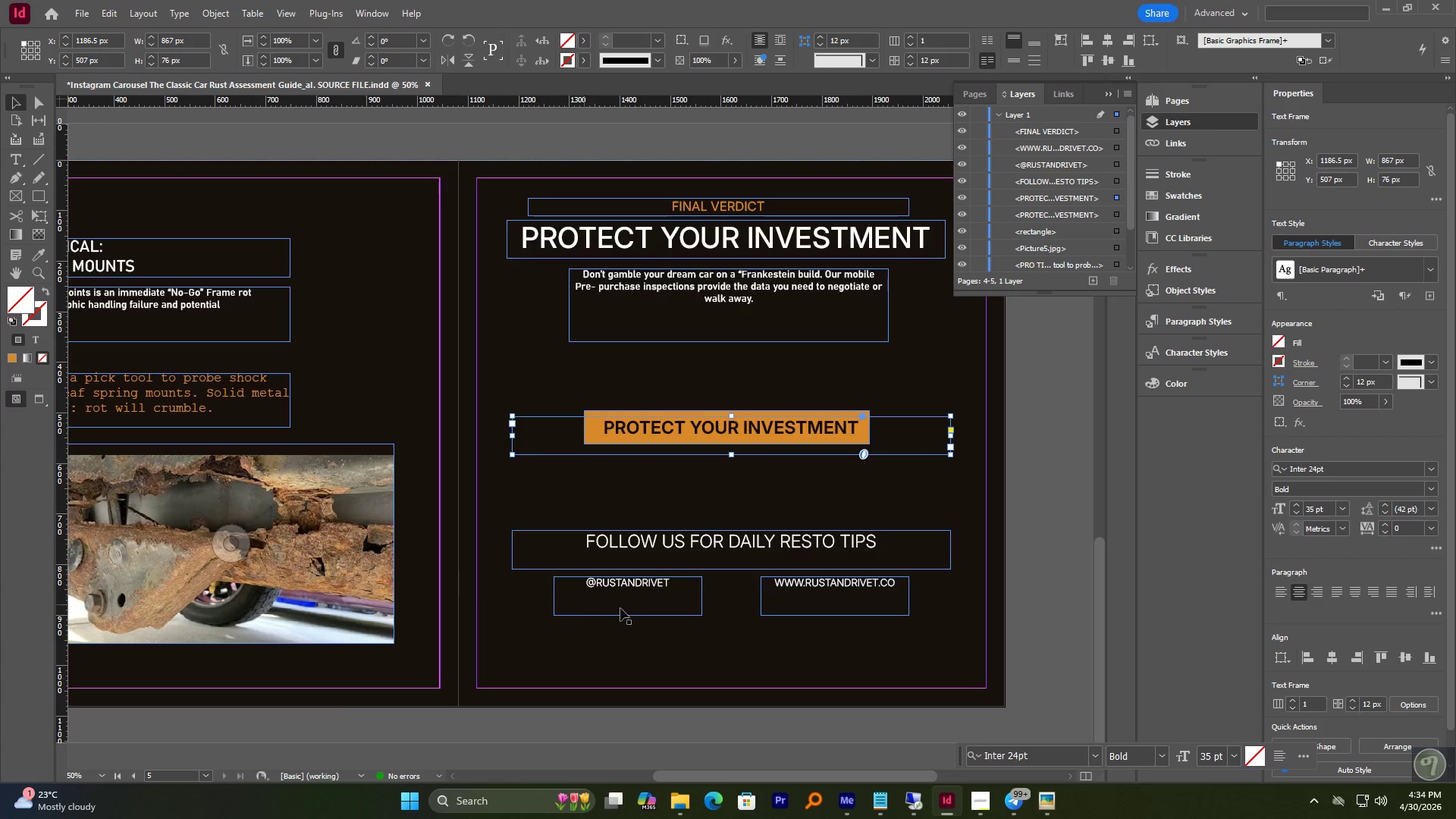 
left_click([624, 587])
 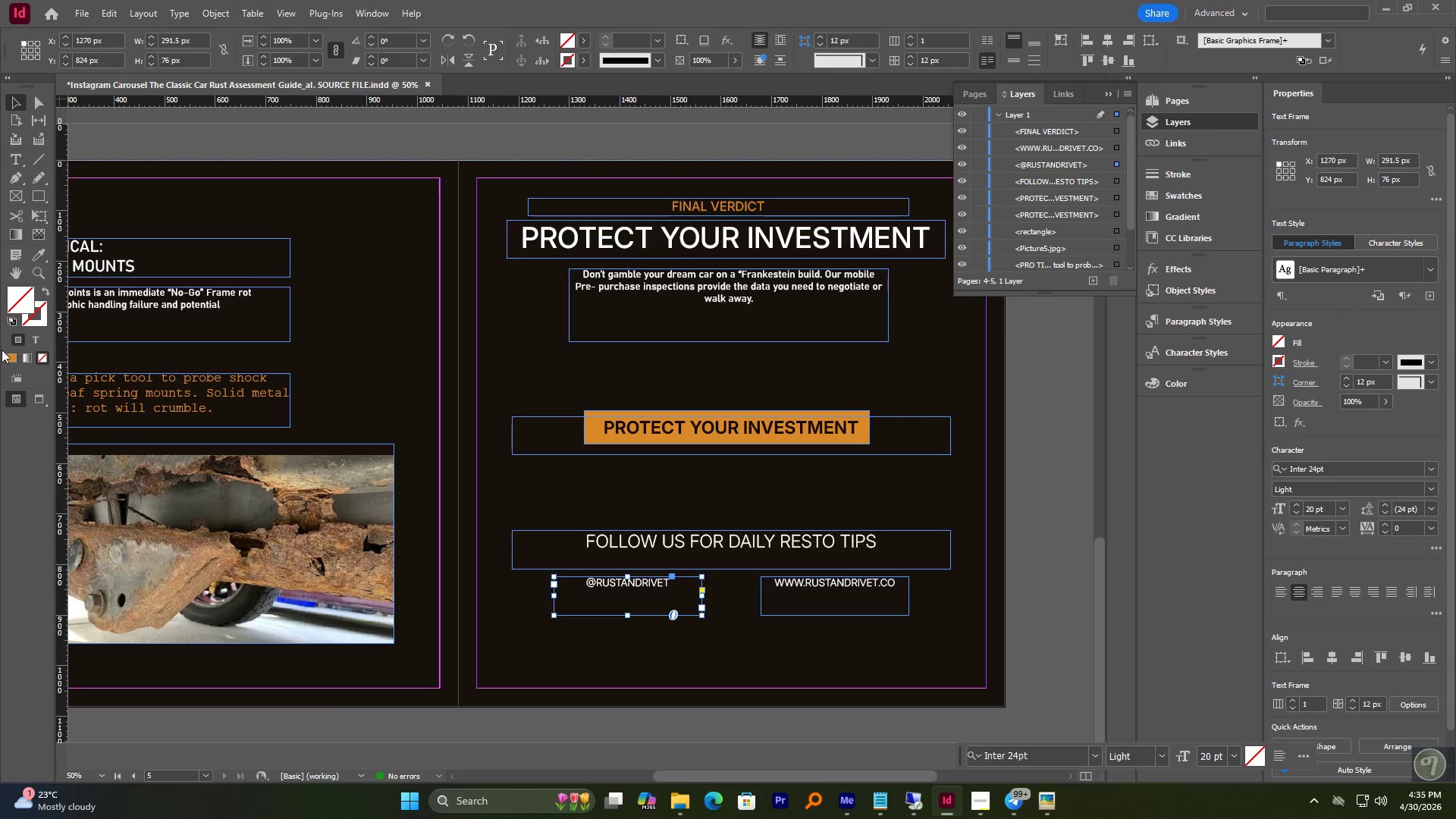 
left_click([13, 357])
 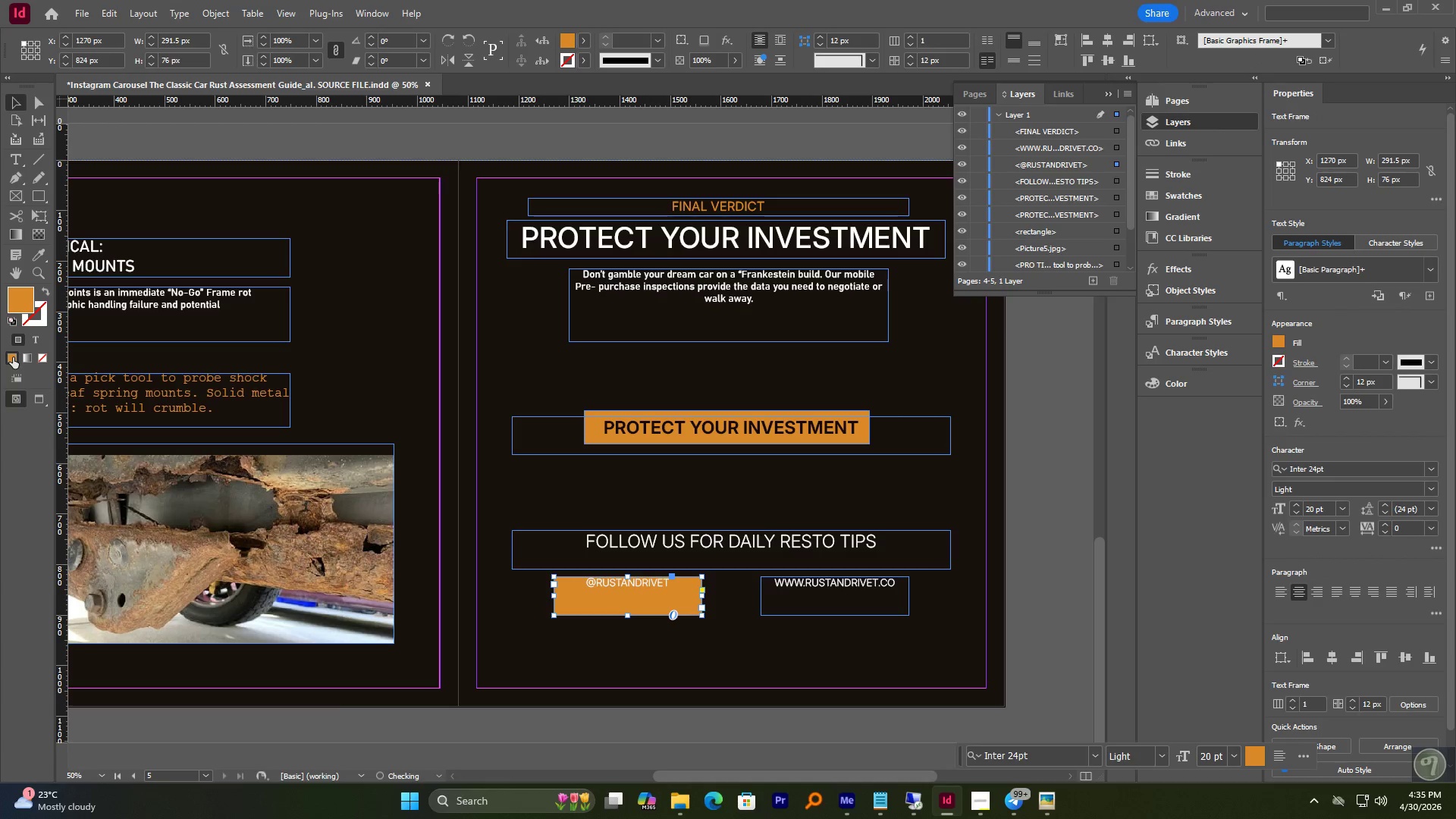 
key(Control+Z)
 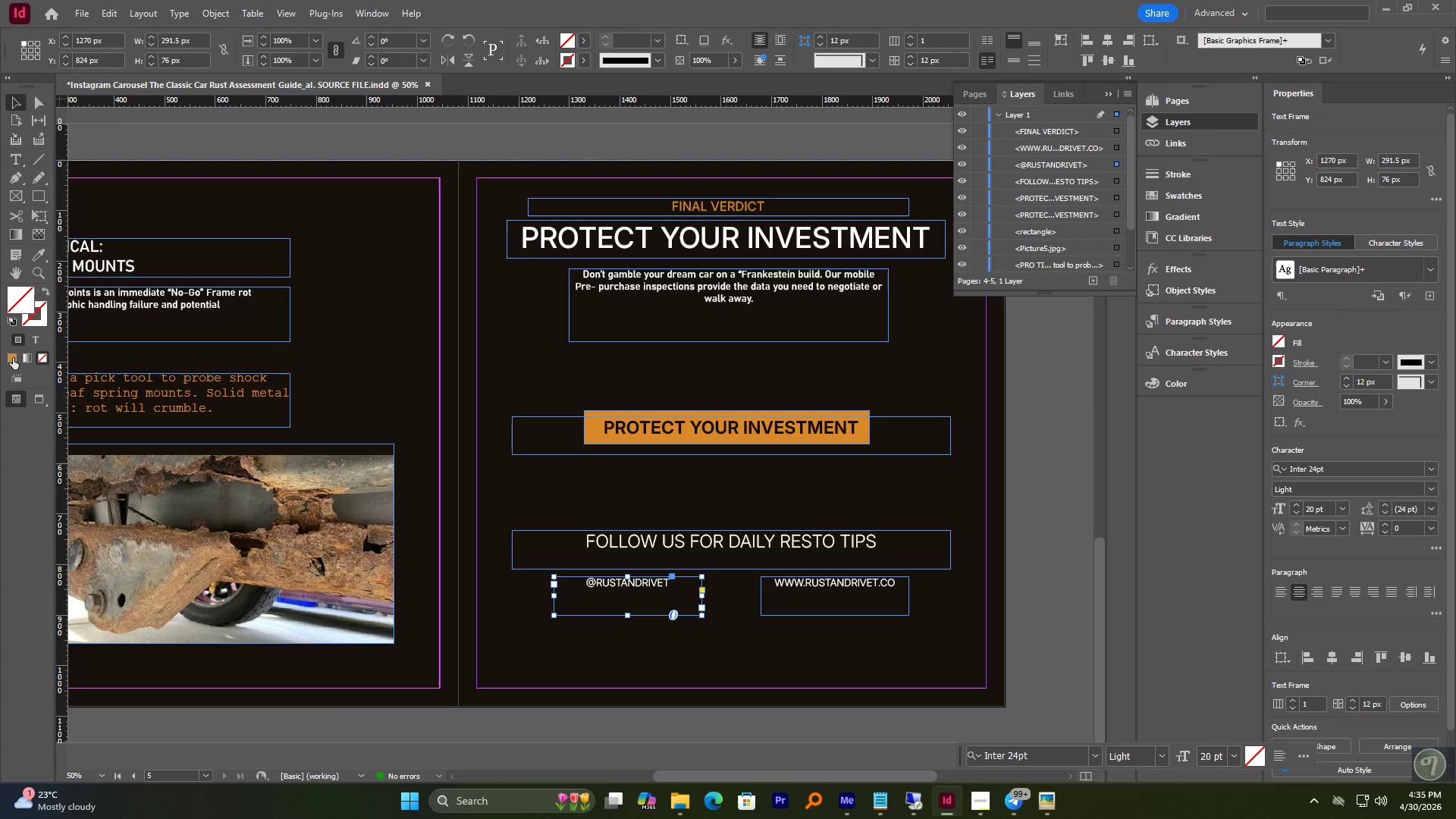 
double_click([13, 358])
 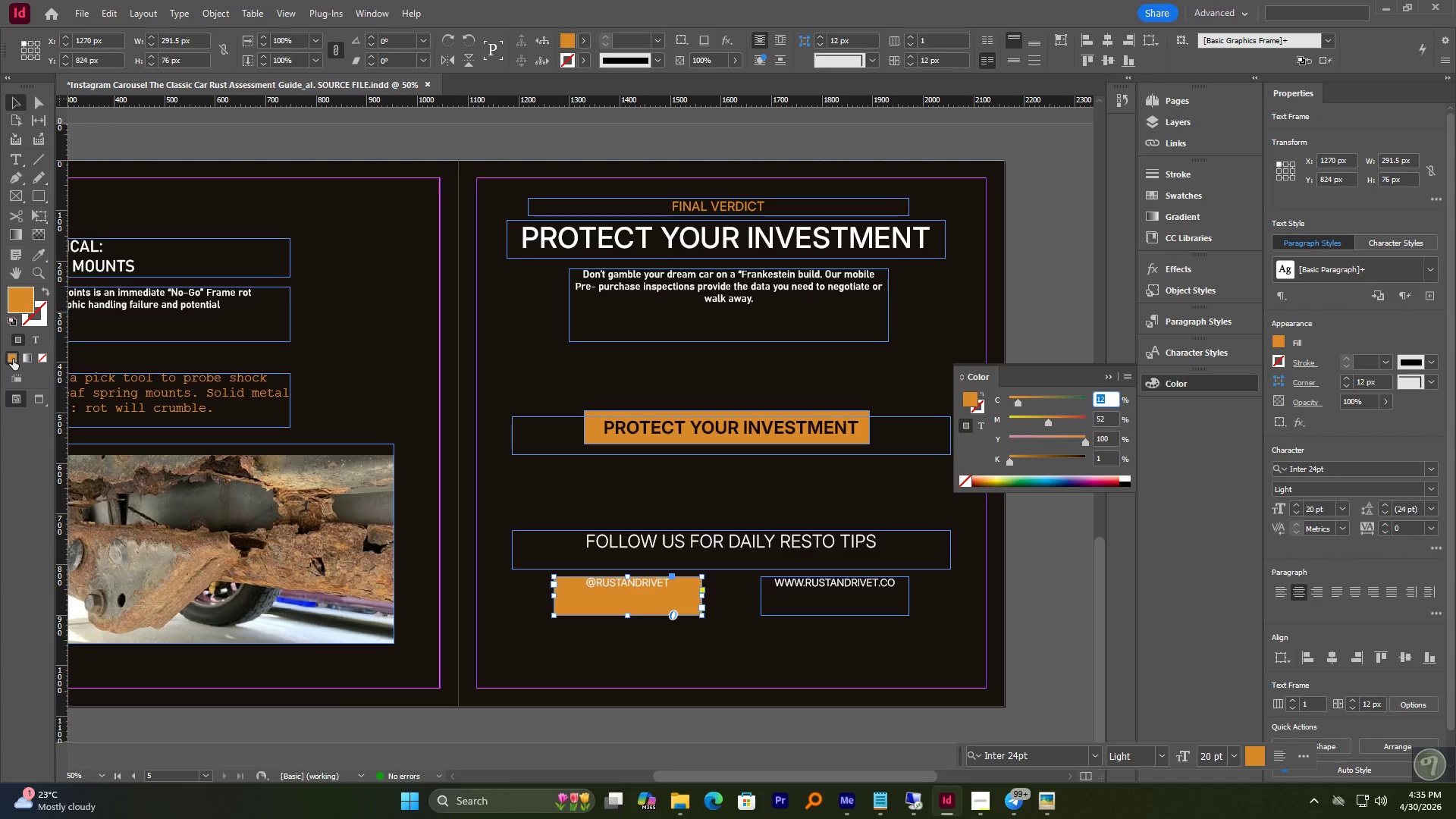 
key(Control+Z)
 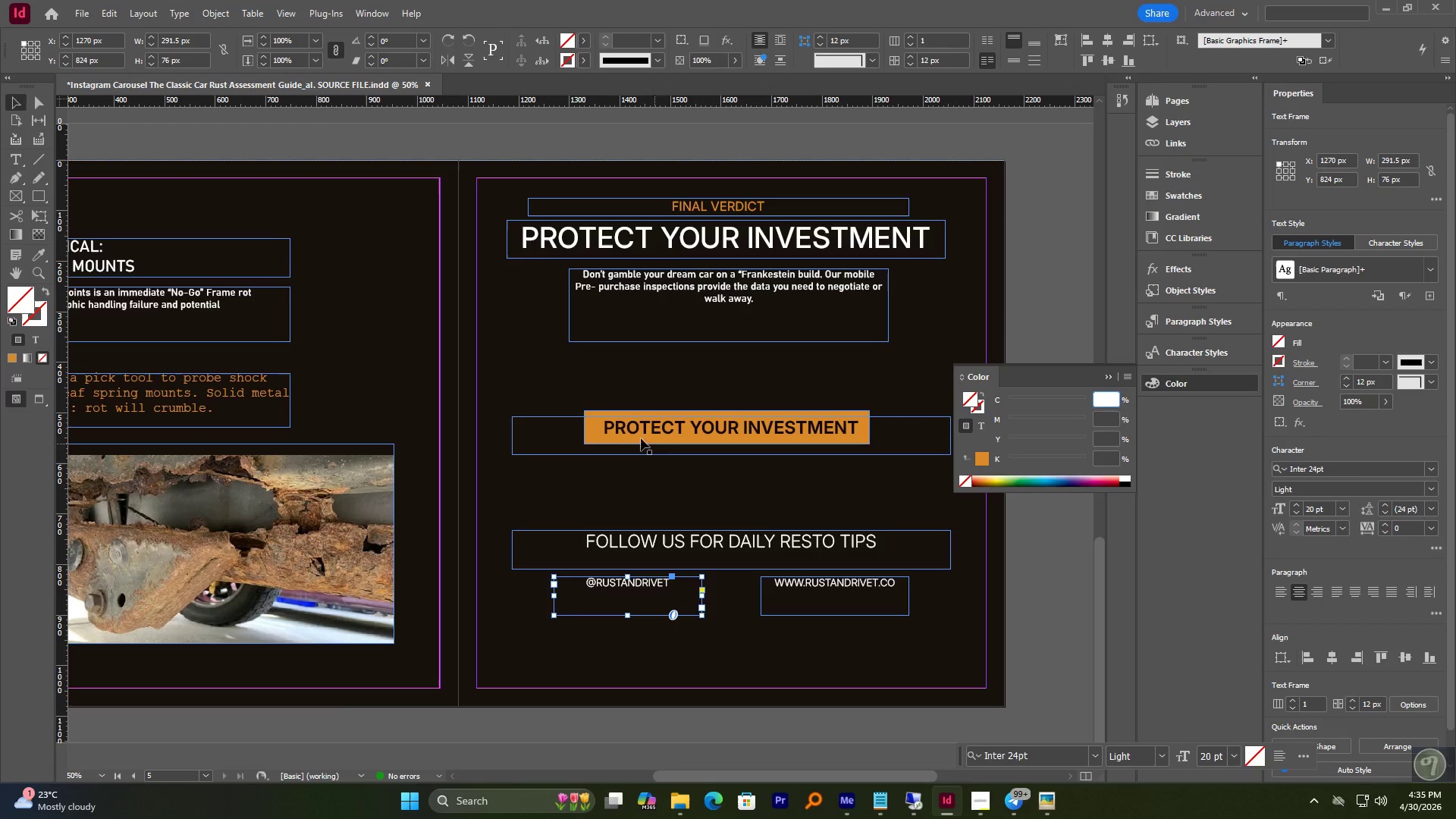 
left_click([594, 435])
 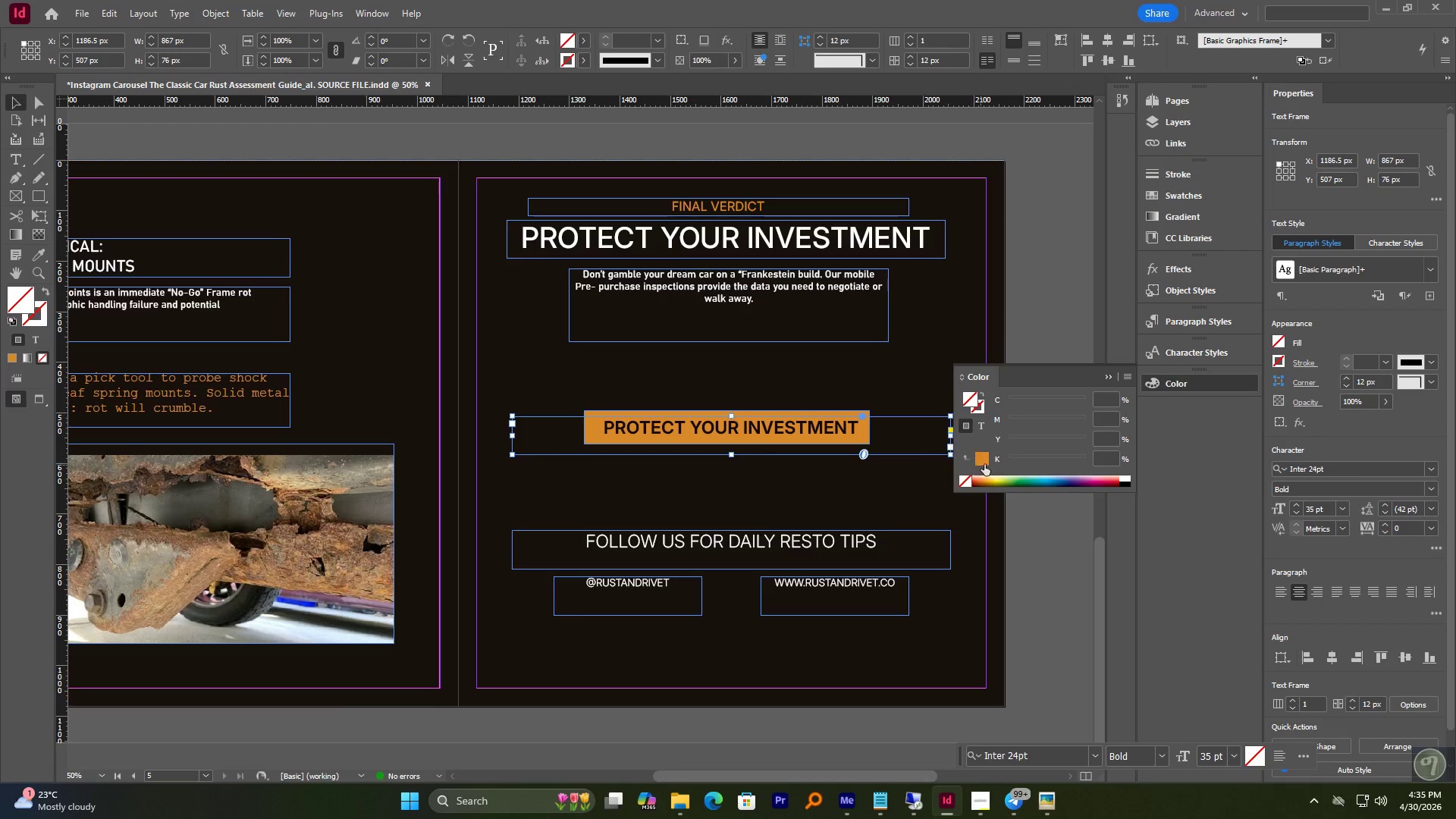 
double_click([984, 460])
 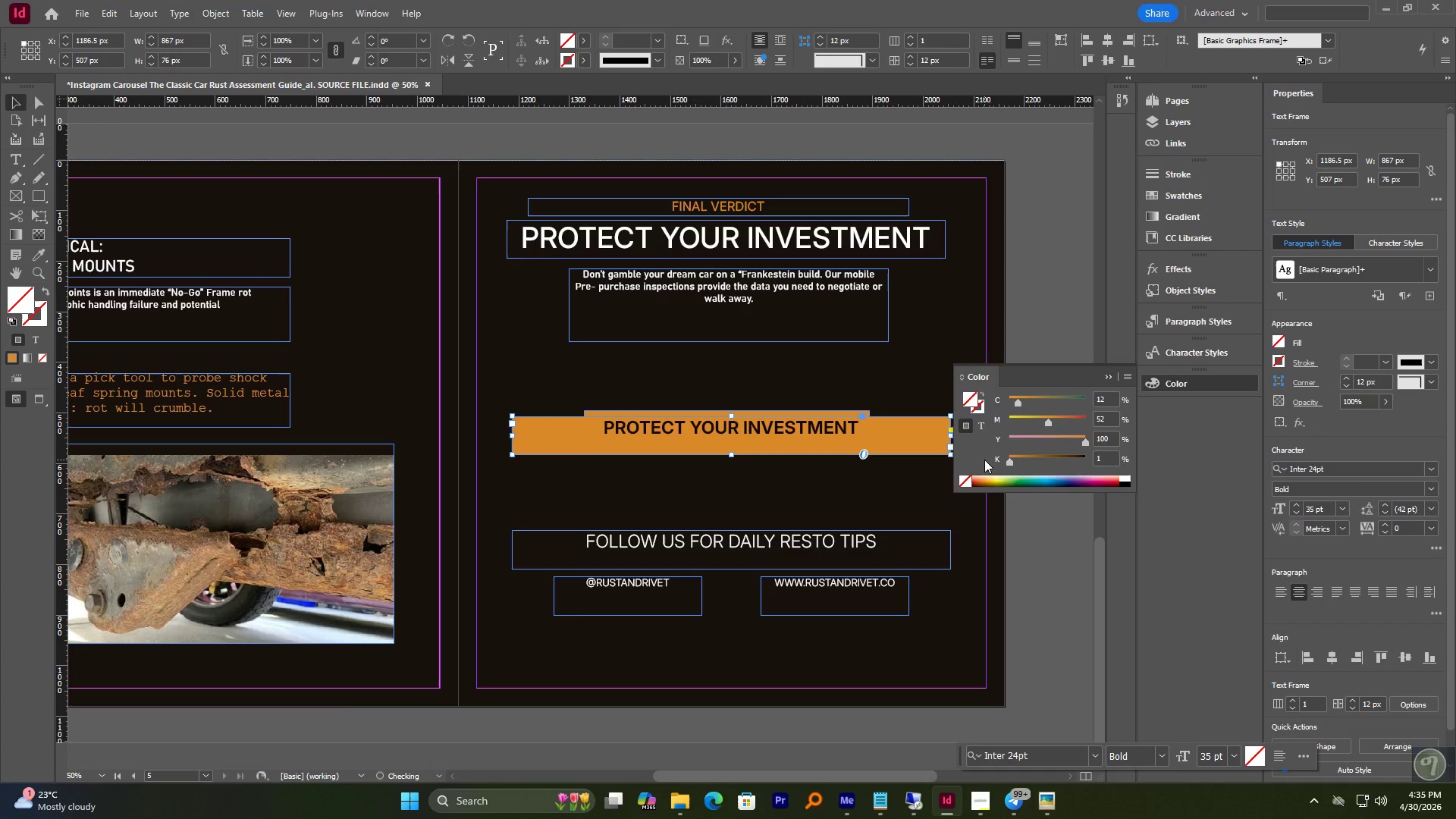 
triple_click([984, 460])
 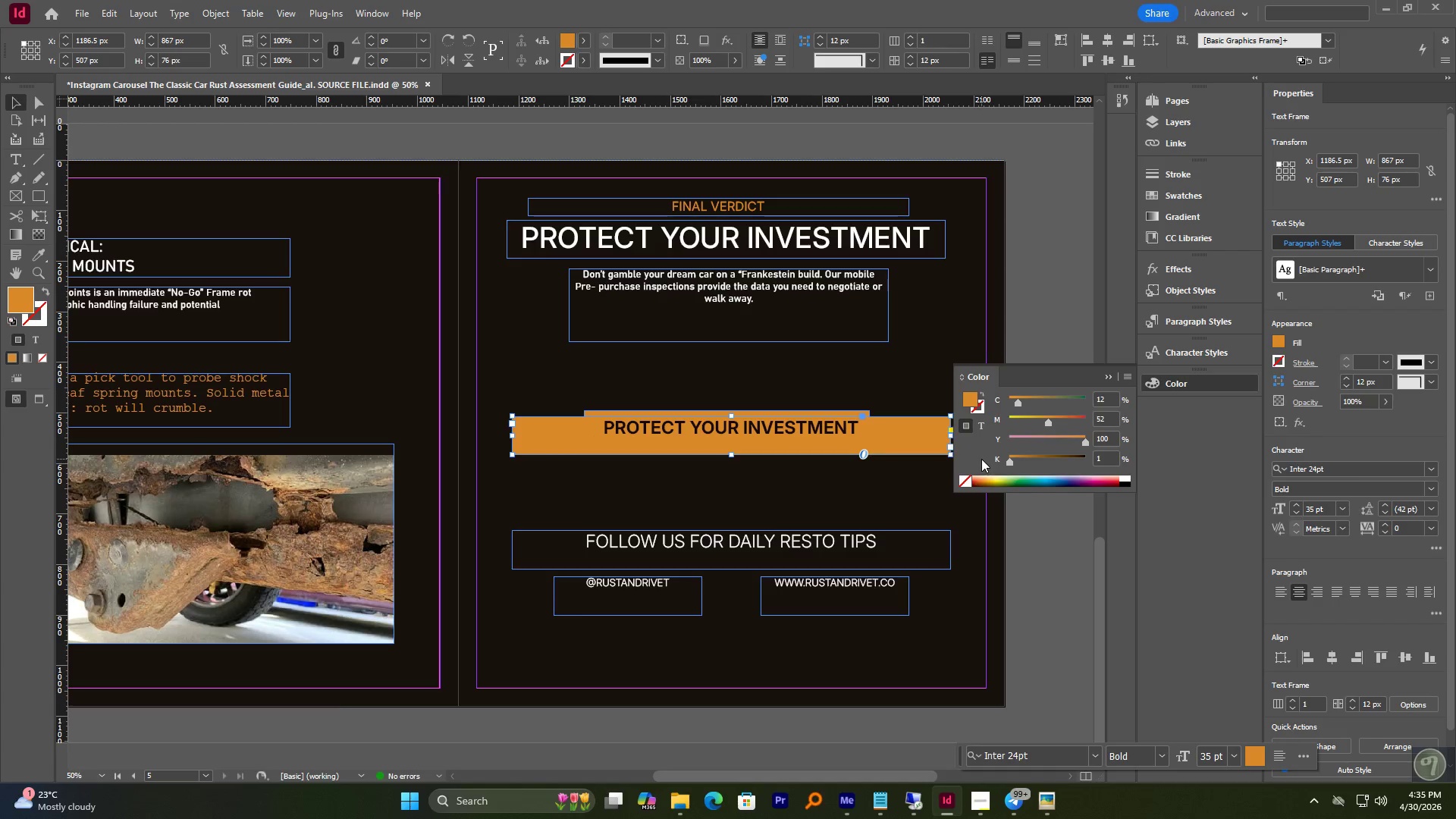 
key(Control+Z)
 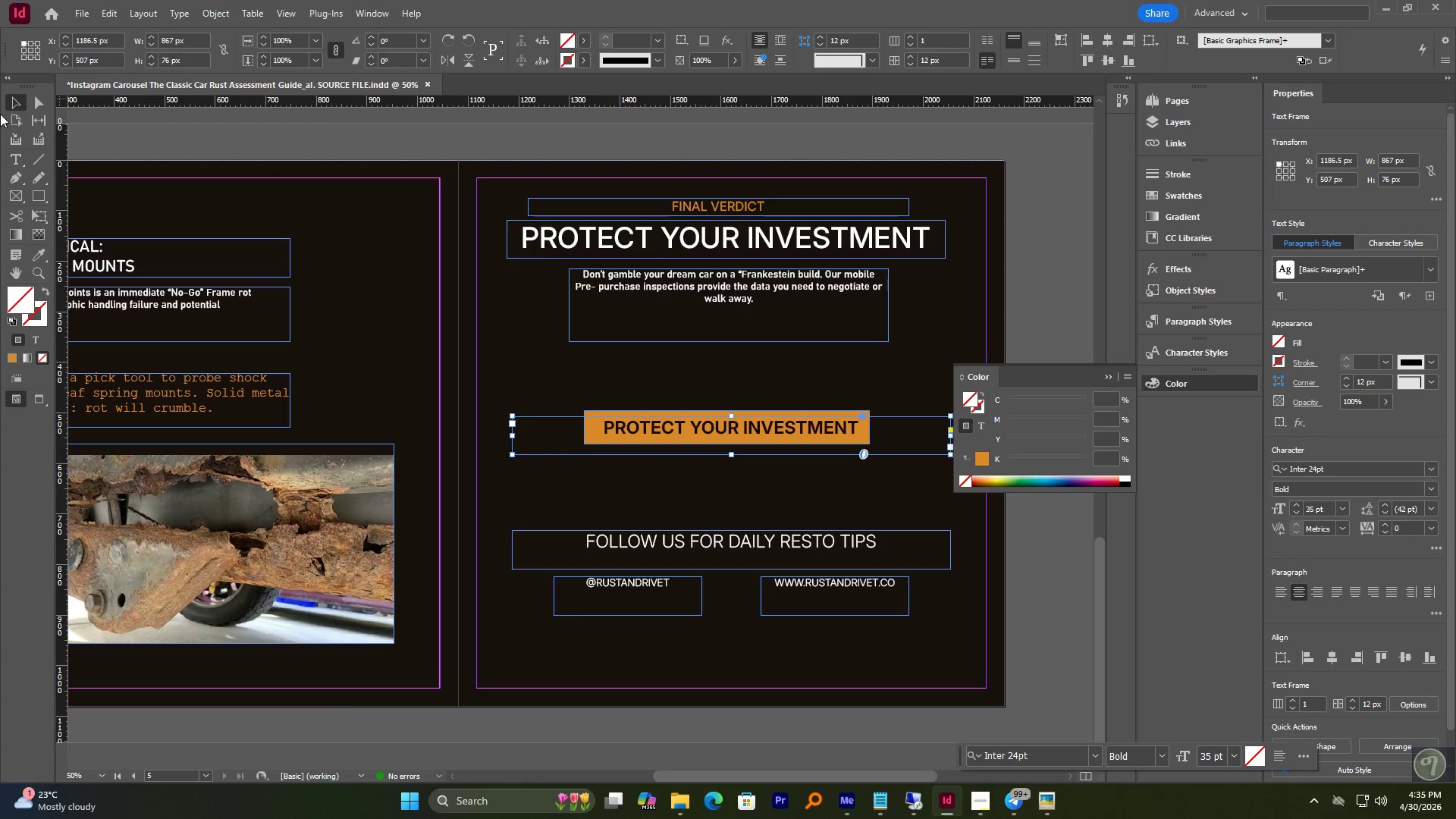 
left_click_drag(start_coordinate=[8, 97], to_coordinate=[14, 102])
 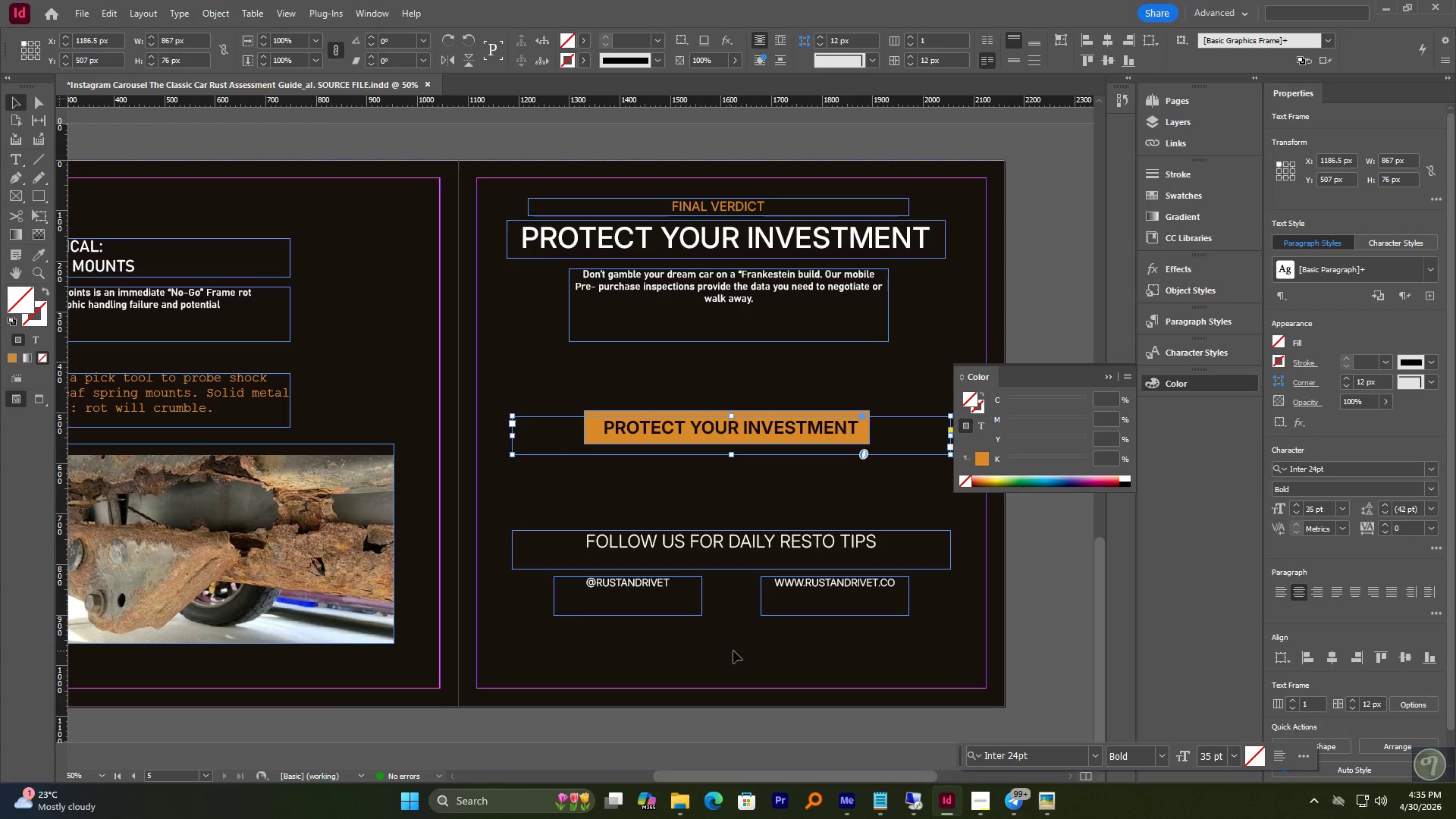 
left_click([741, 651])
 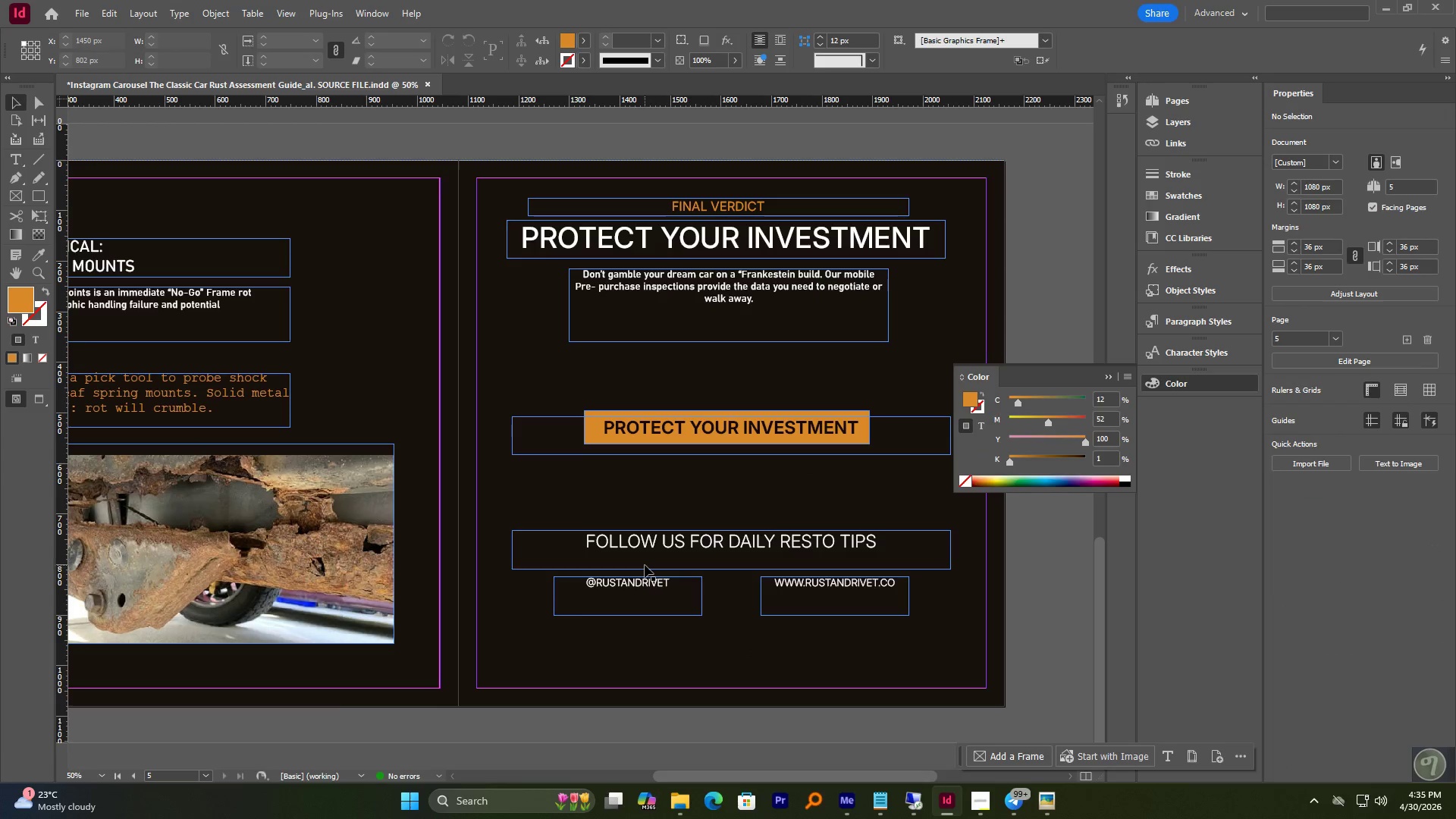 
double_click([643, 571])
 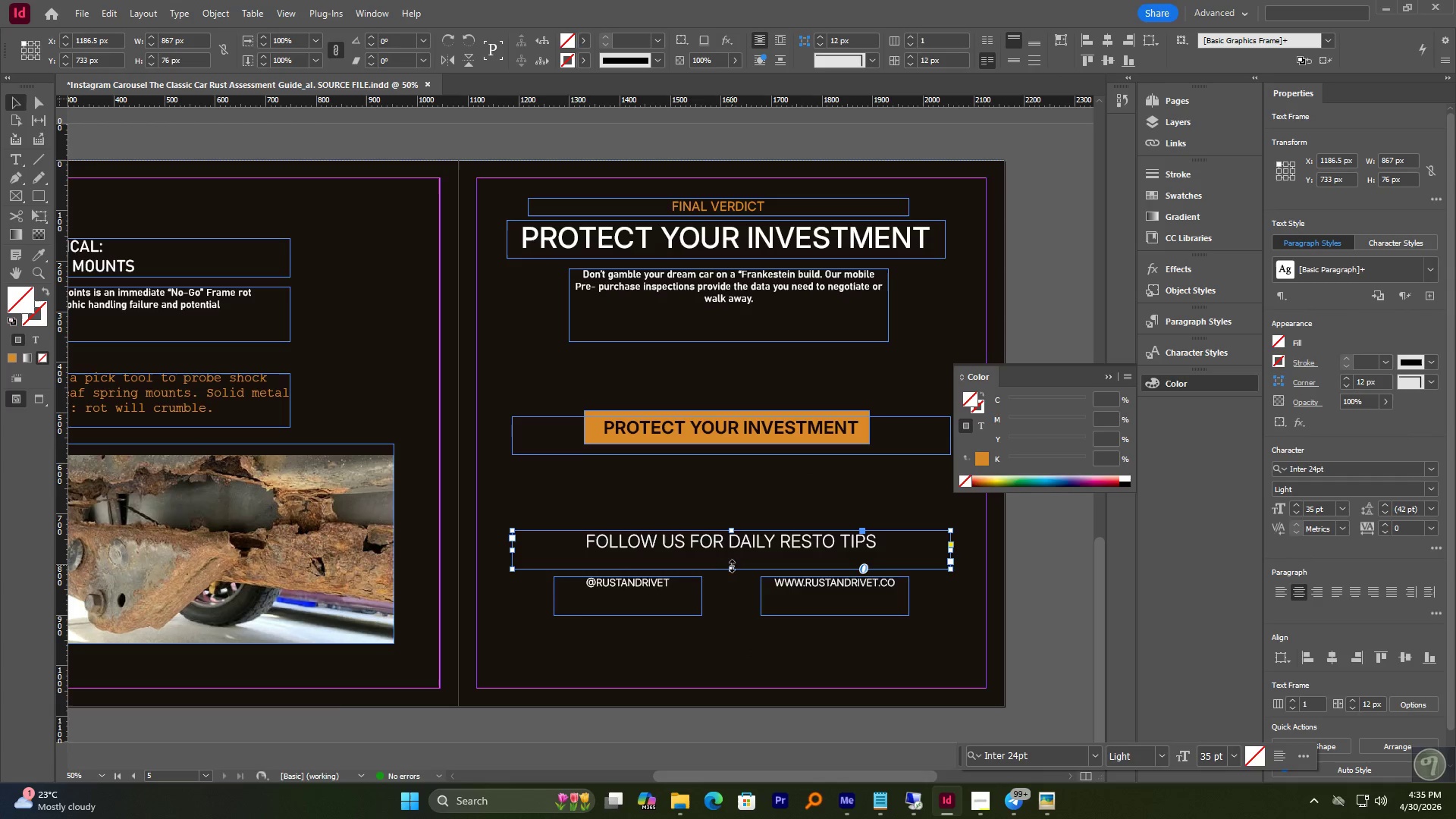 
left_click_drag(start_coordinate=[732, 568], to_coordinate=[731, 554])
 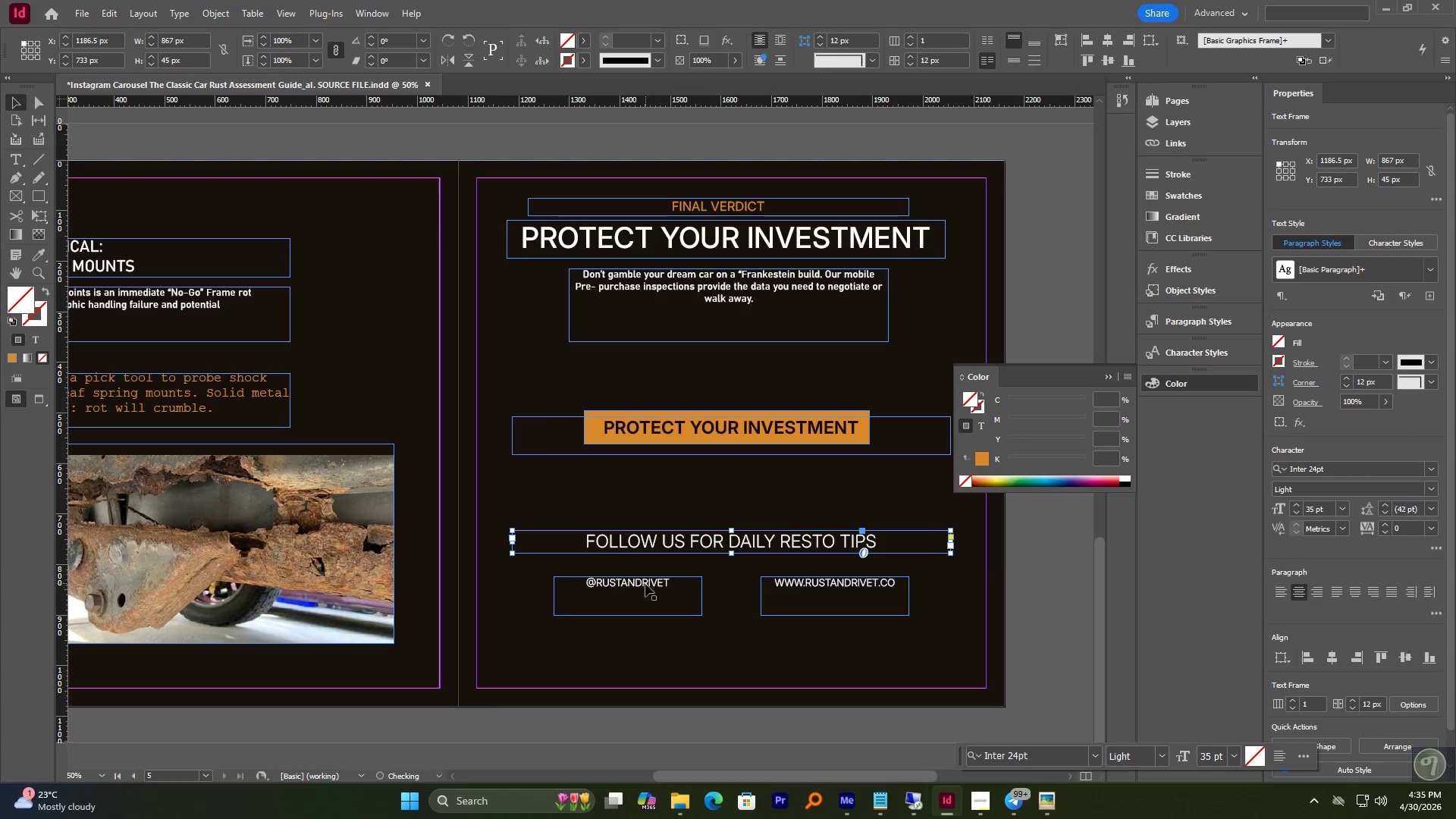 
left_click_drag(start_coordinate=[645, 583], to_coordinate=[647, 572])
 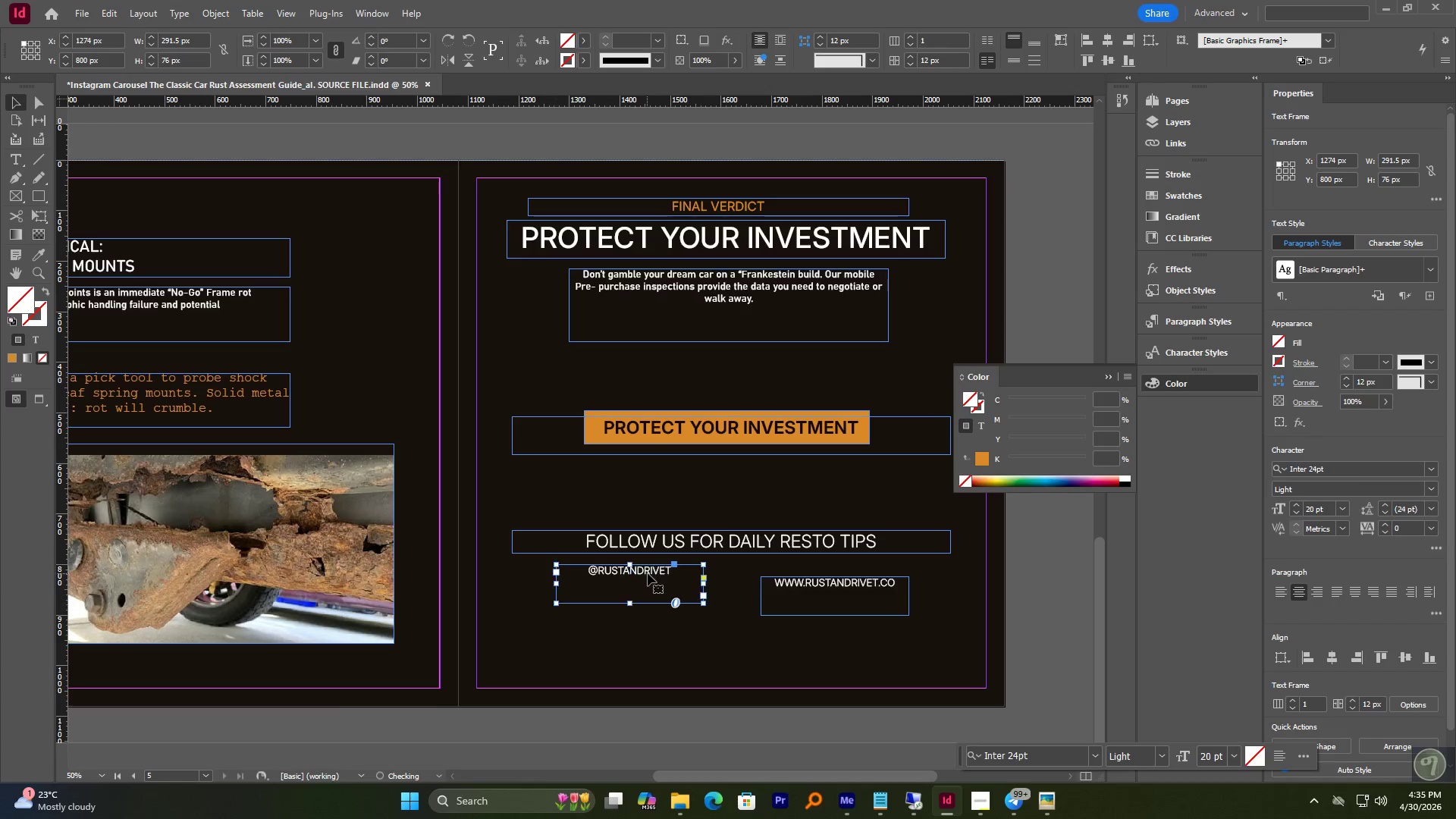 
key(Control+Z)
 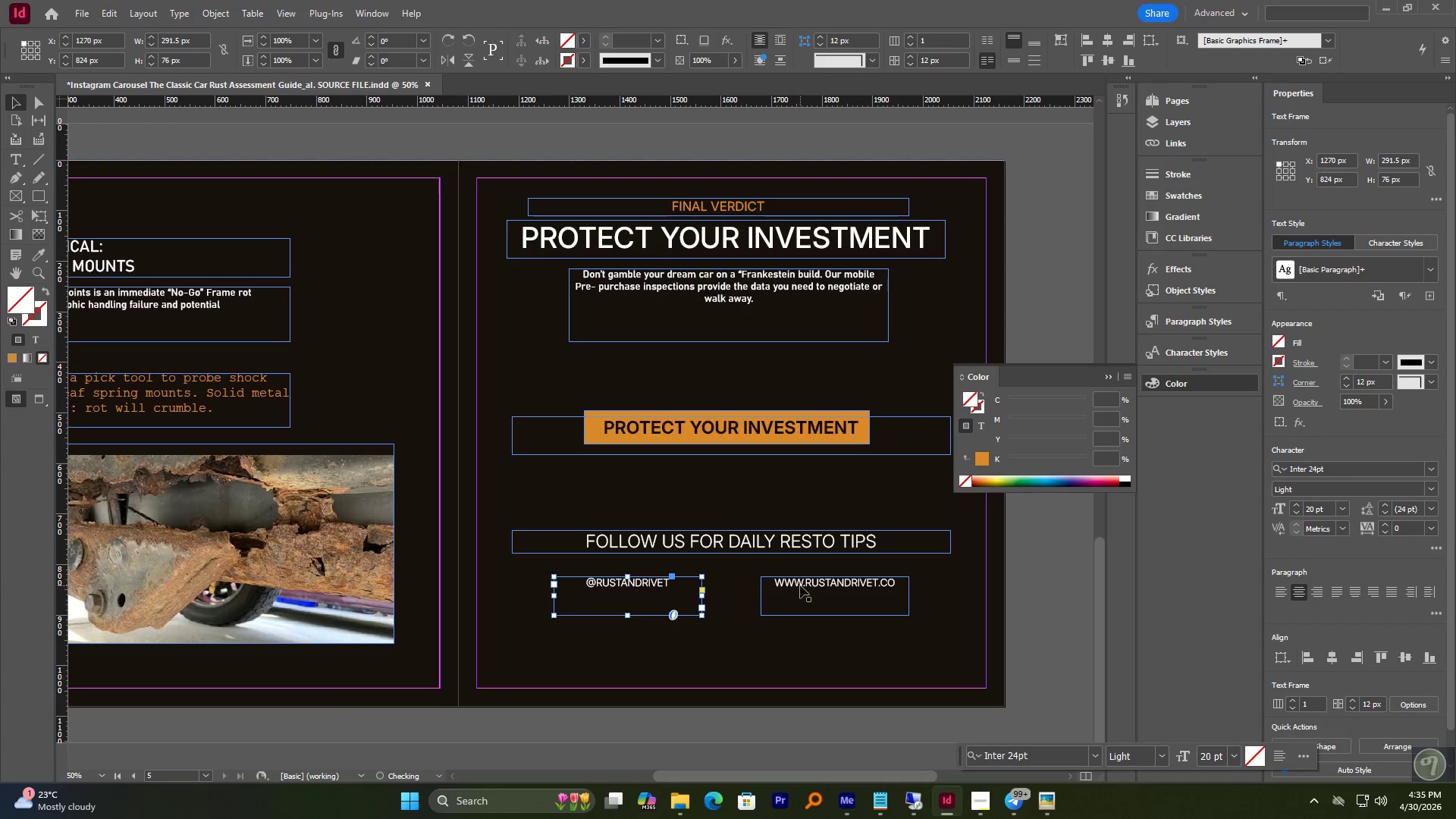 
hold_key(key=ShiftLeft, duration=0.42)
left_click([802, 582])
 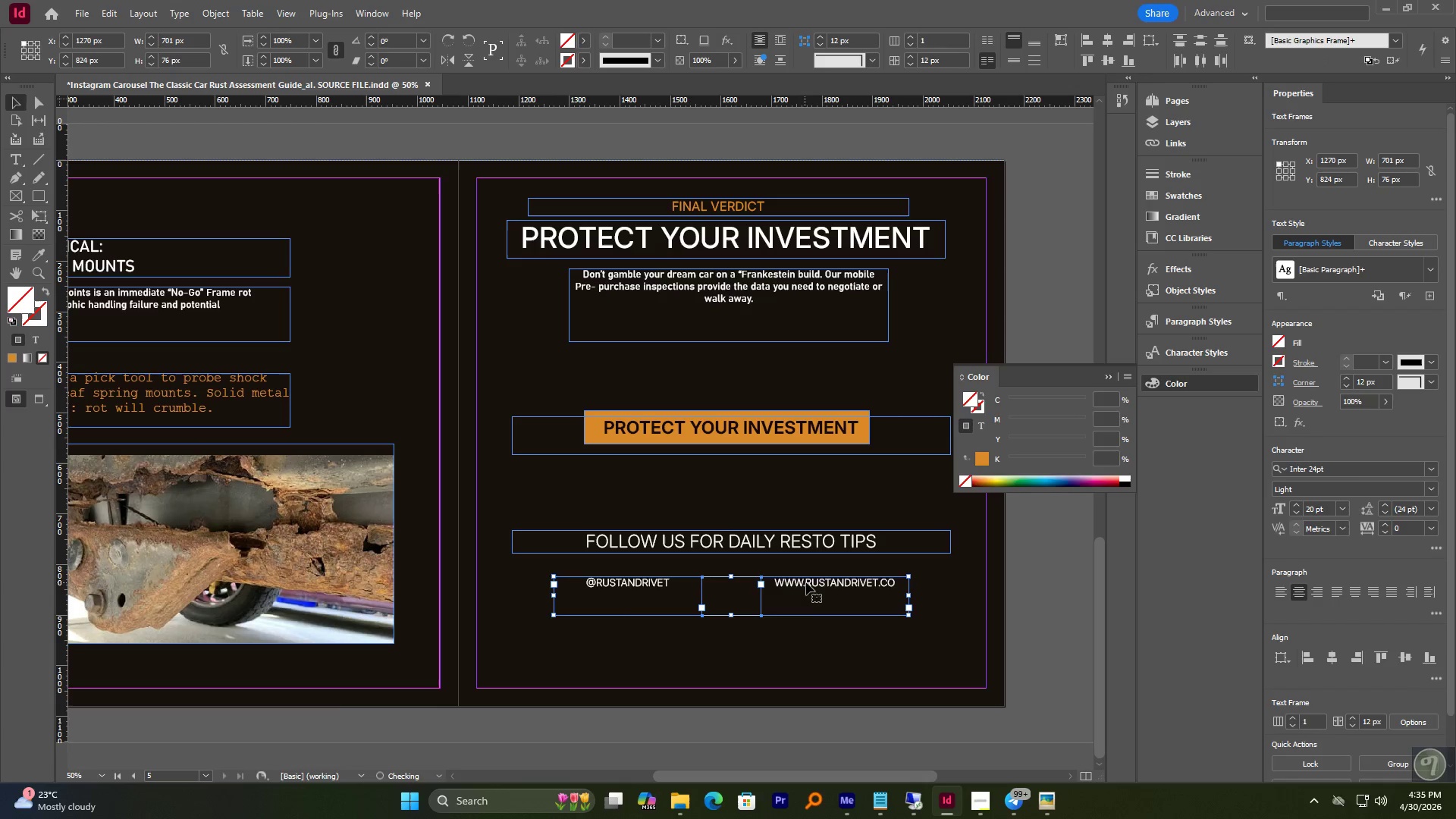 
left_click_drag(start_coordinate=[808, 582], to_coordinate=[805, 566])
 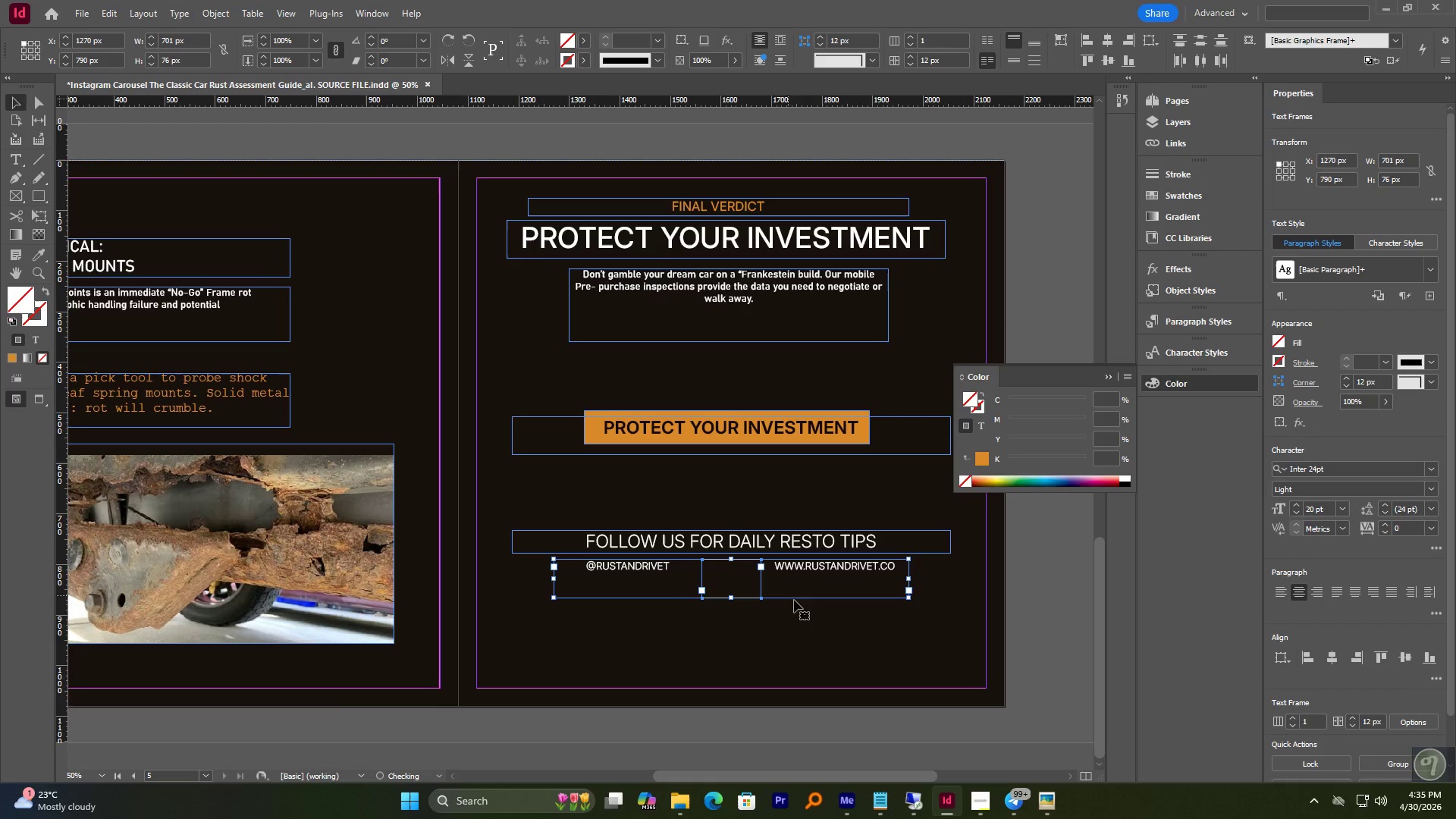 
hold_key(key=ShiftLeft, duration=1.22)
 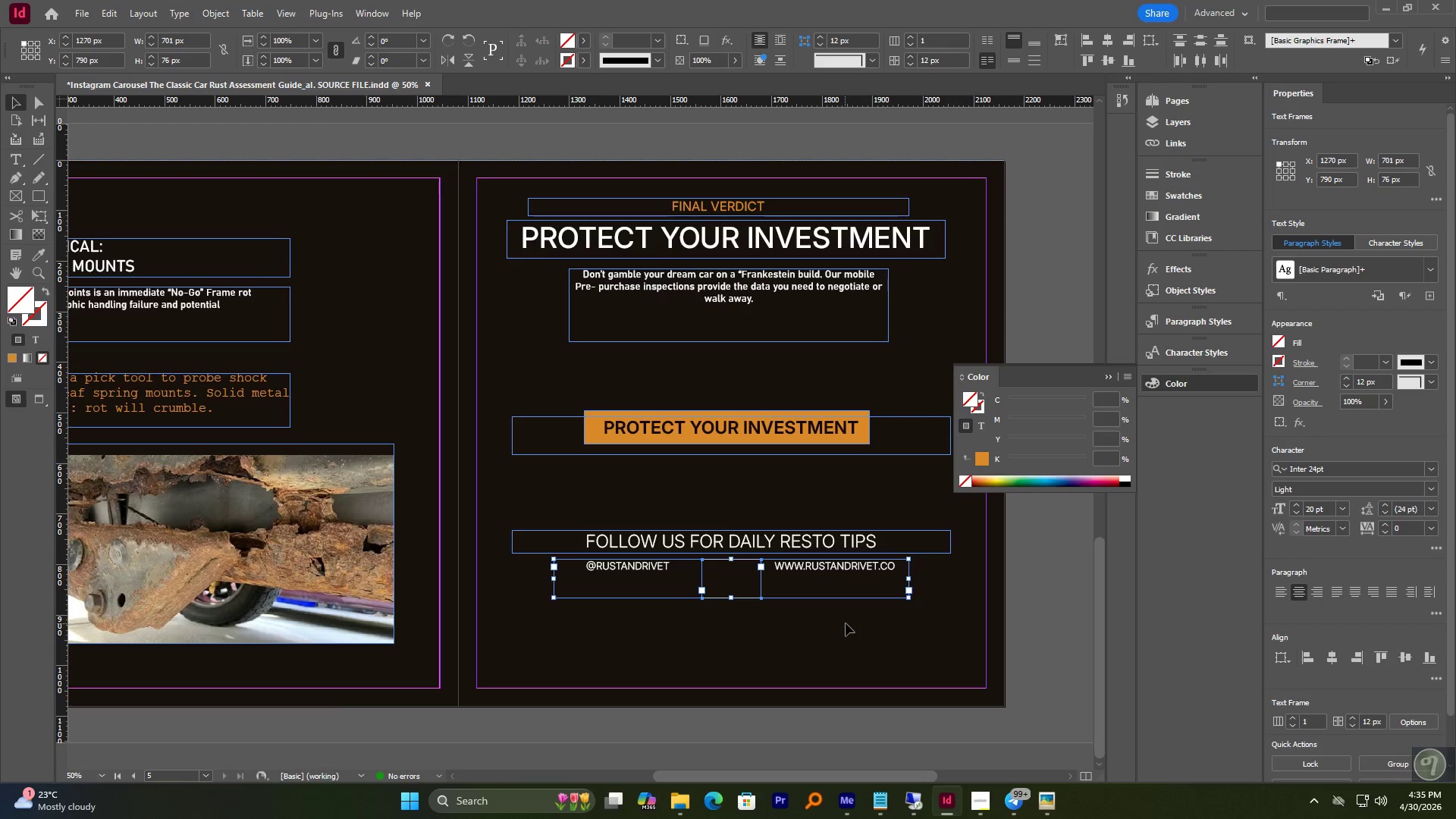 
left_click([846, 623])
 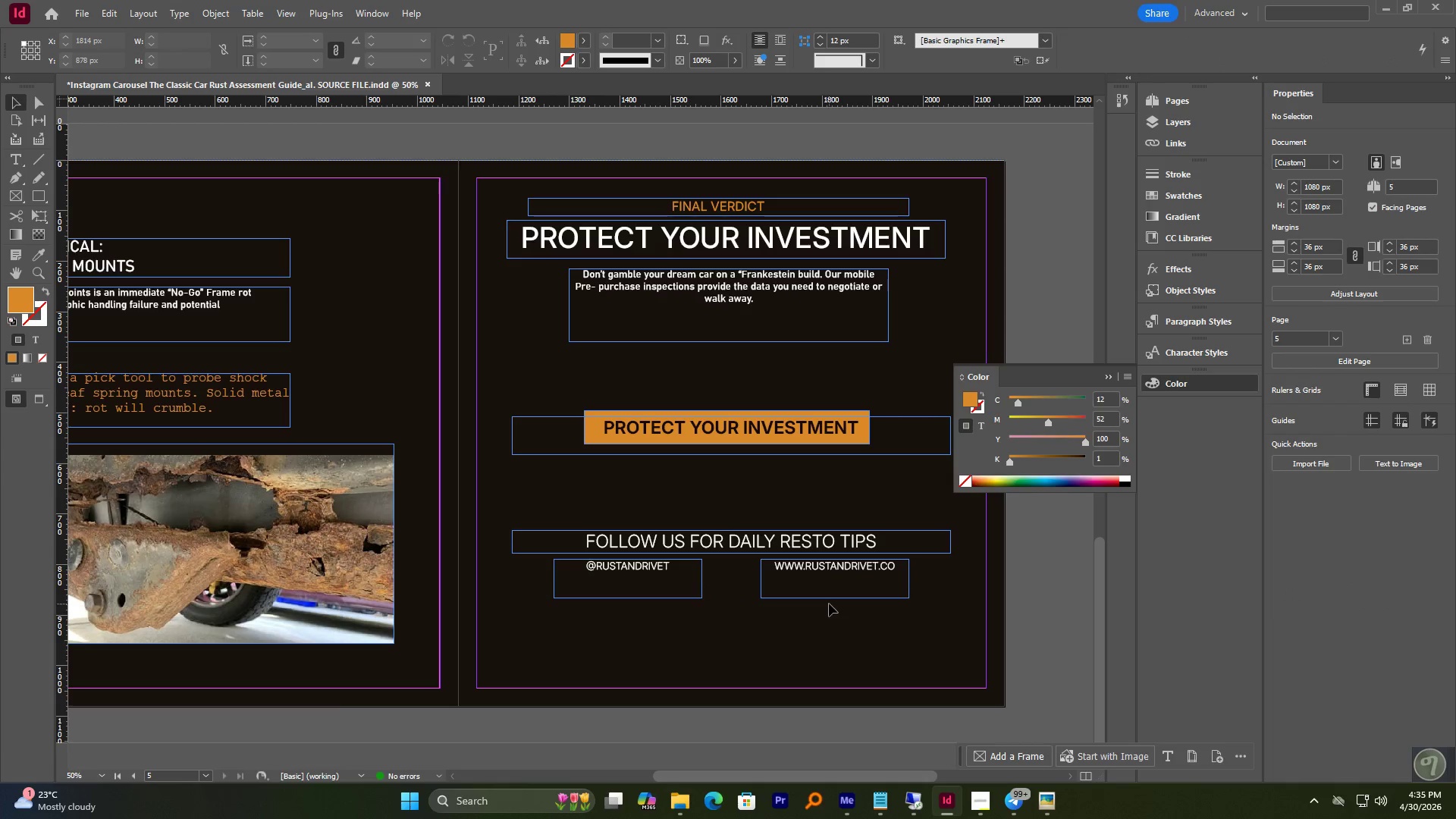 
hold_key(key=AltLeft, duration=1.12)
scroll: coordinate [765, 576], scroll_direction: down, amount: 2.0
 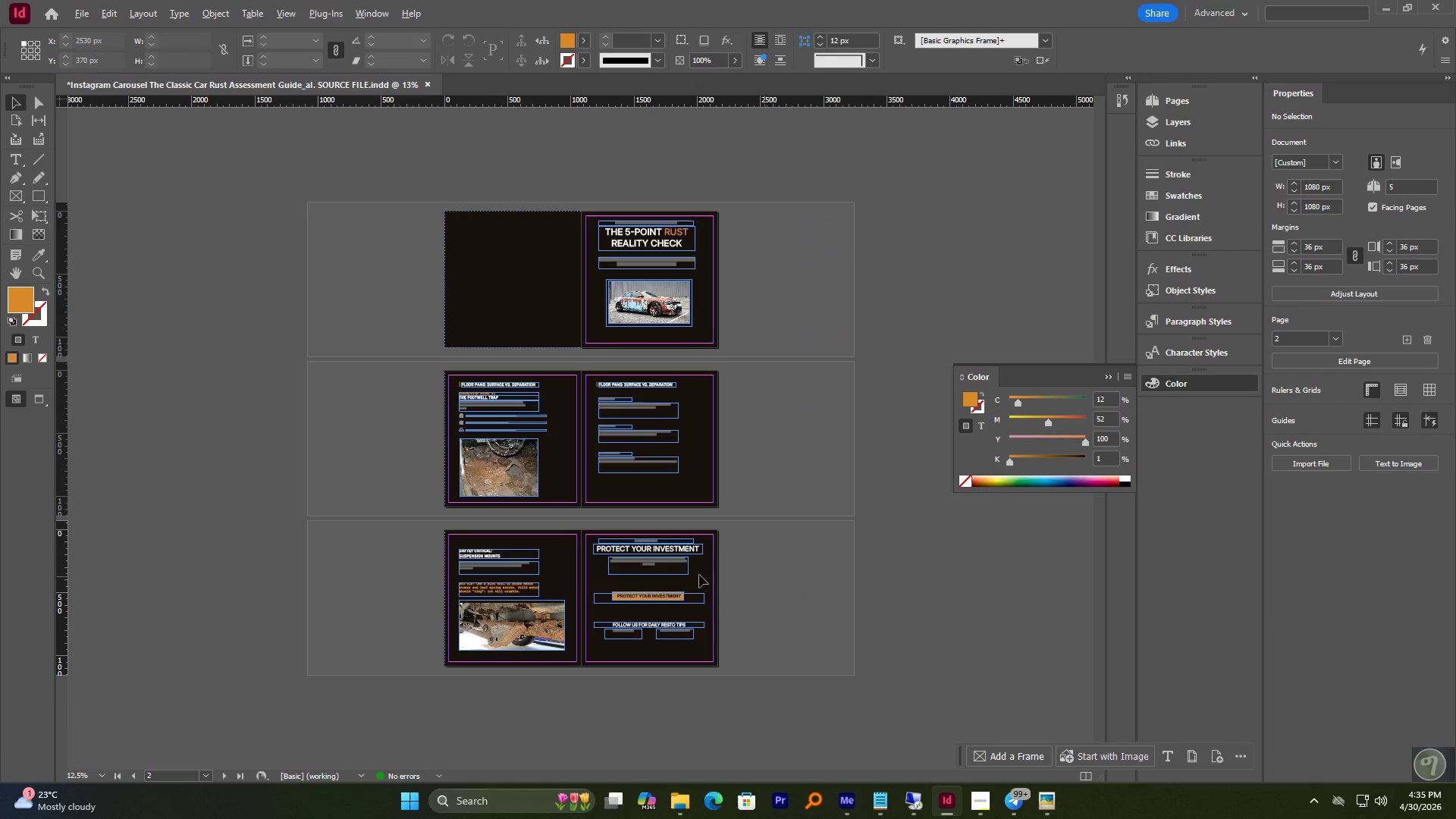 
scroll: coordinate [689, 576], scroll_direction: up, amount: 1.0
 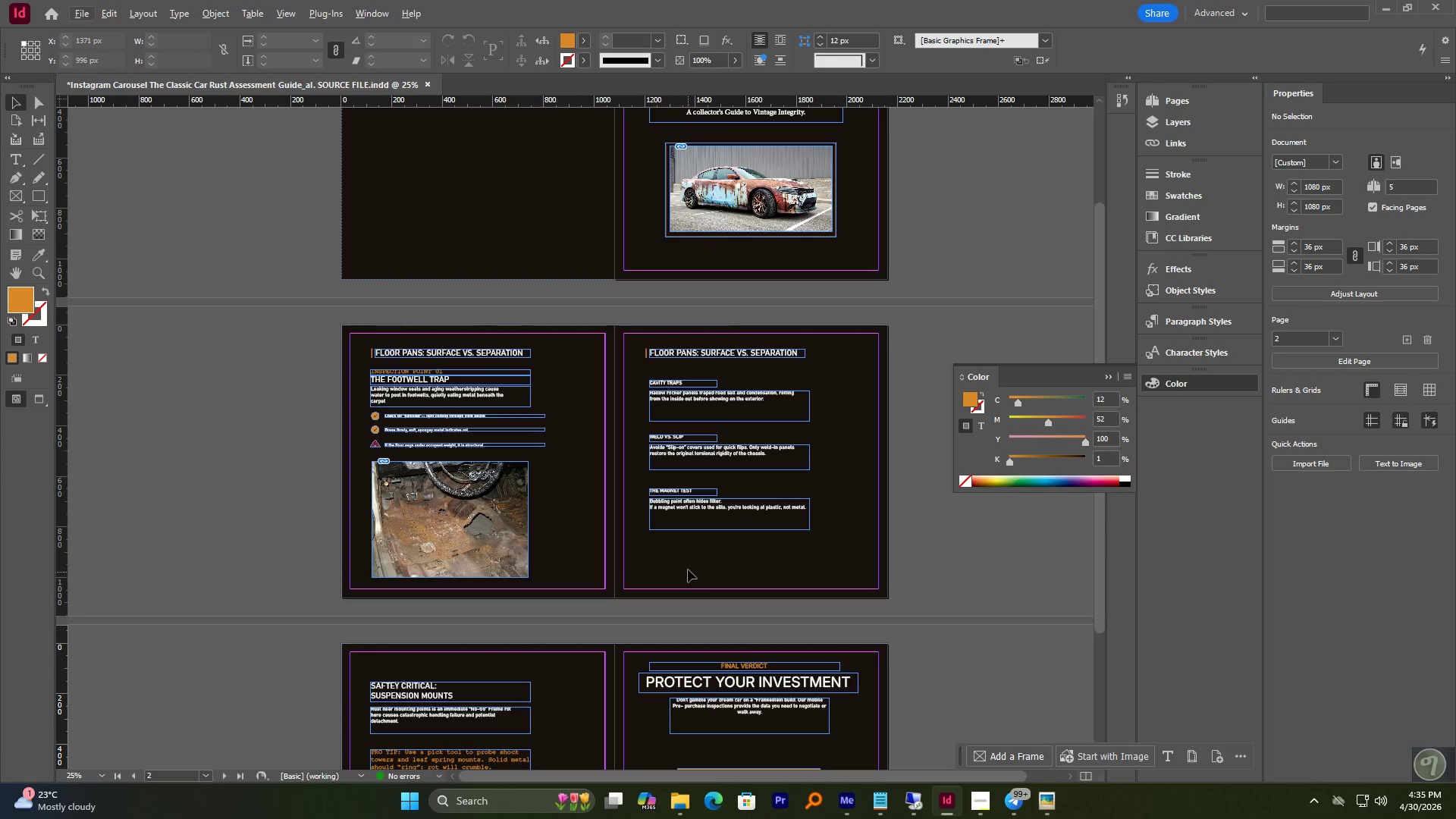 
scroll: coordinate [689, 561], scroll_direction: down, amount: 6.0
 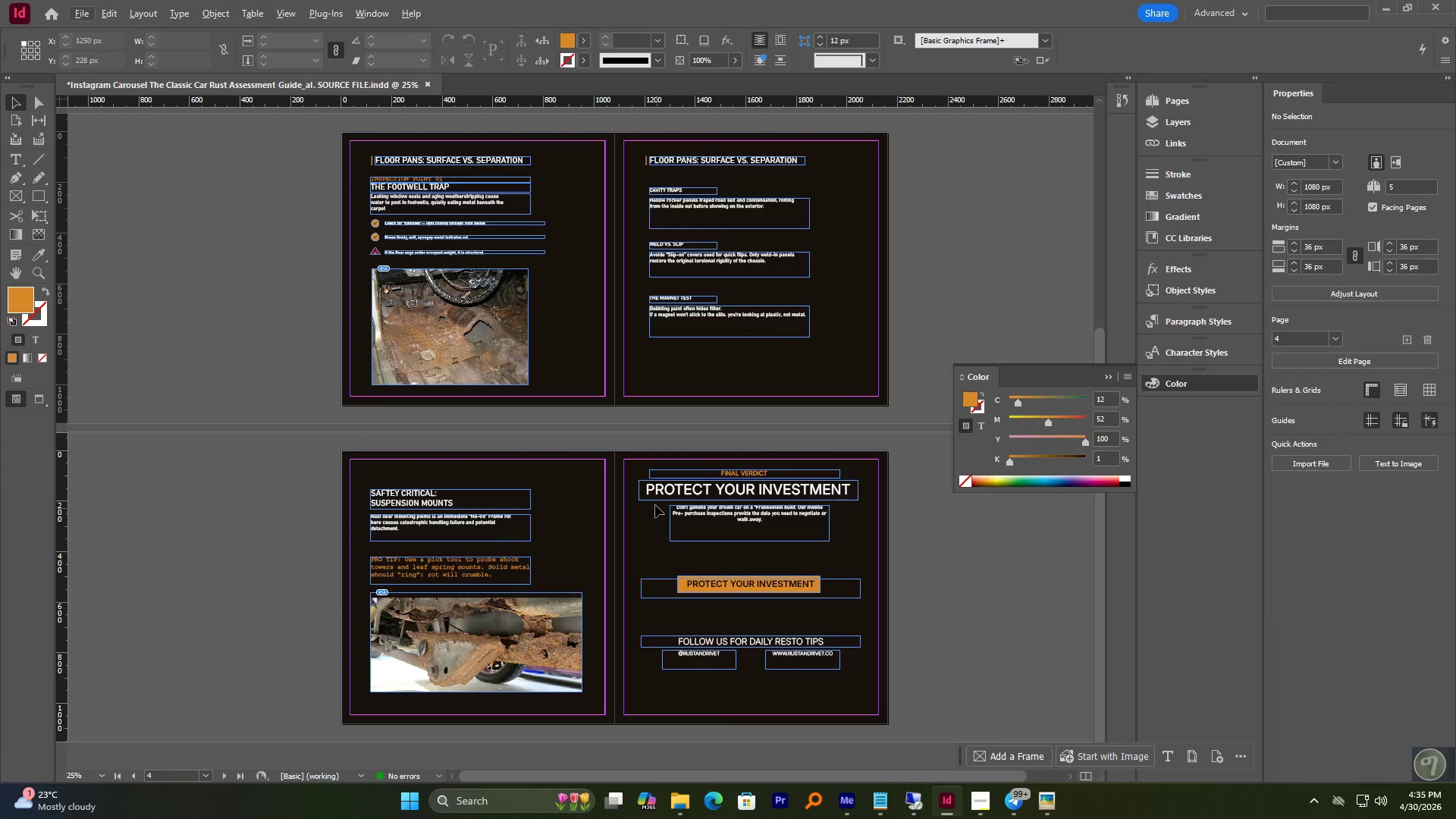 
hold_key(key=AltLeft, duration=0.8)
scroll: coordinate [805, 704], scroll_direction: up, amount: 2.0
 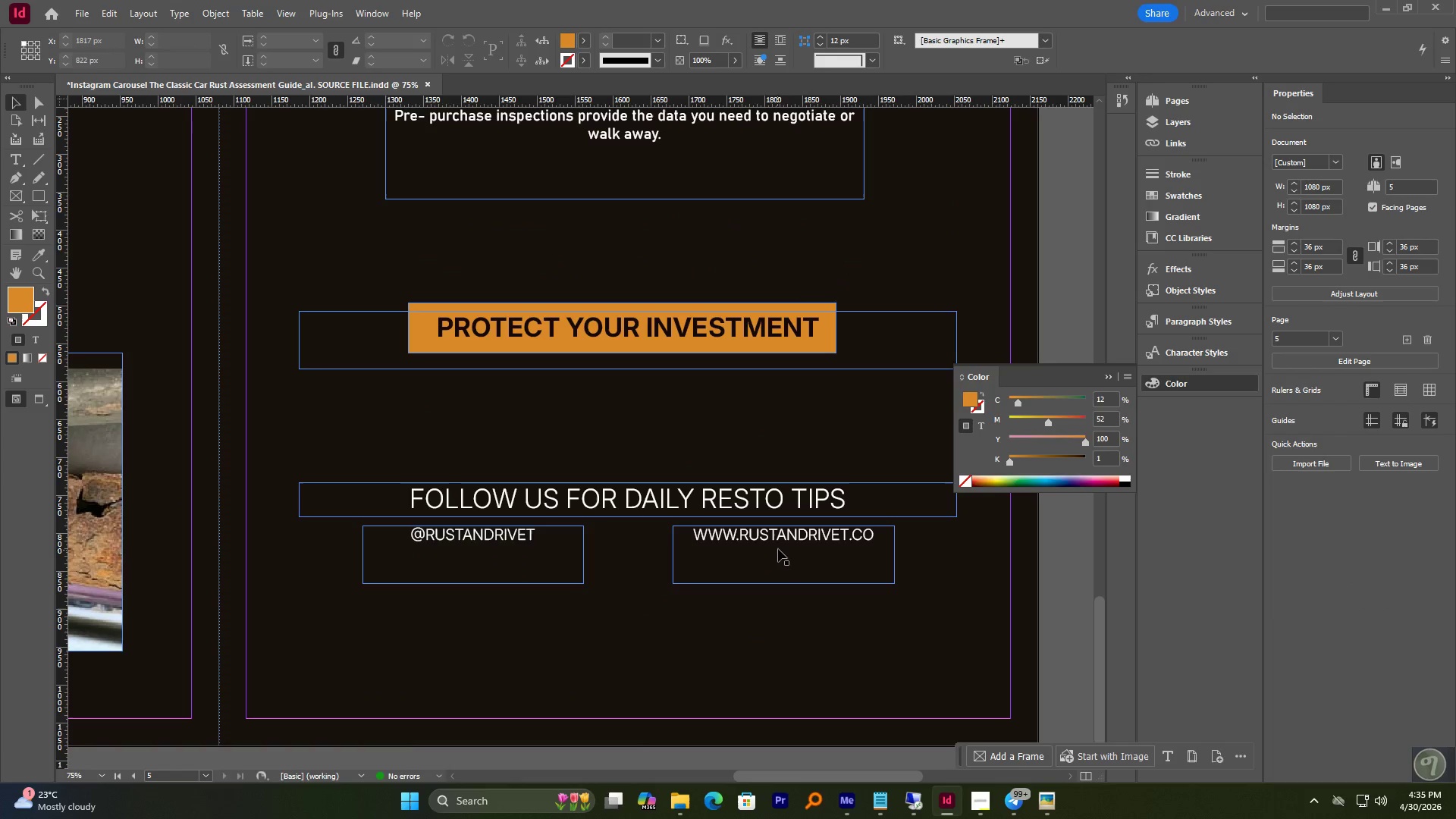 
left_click_drag(start_coordinate=[781, 541], to_coordinate=[745, 538])
 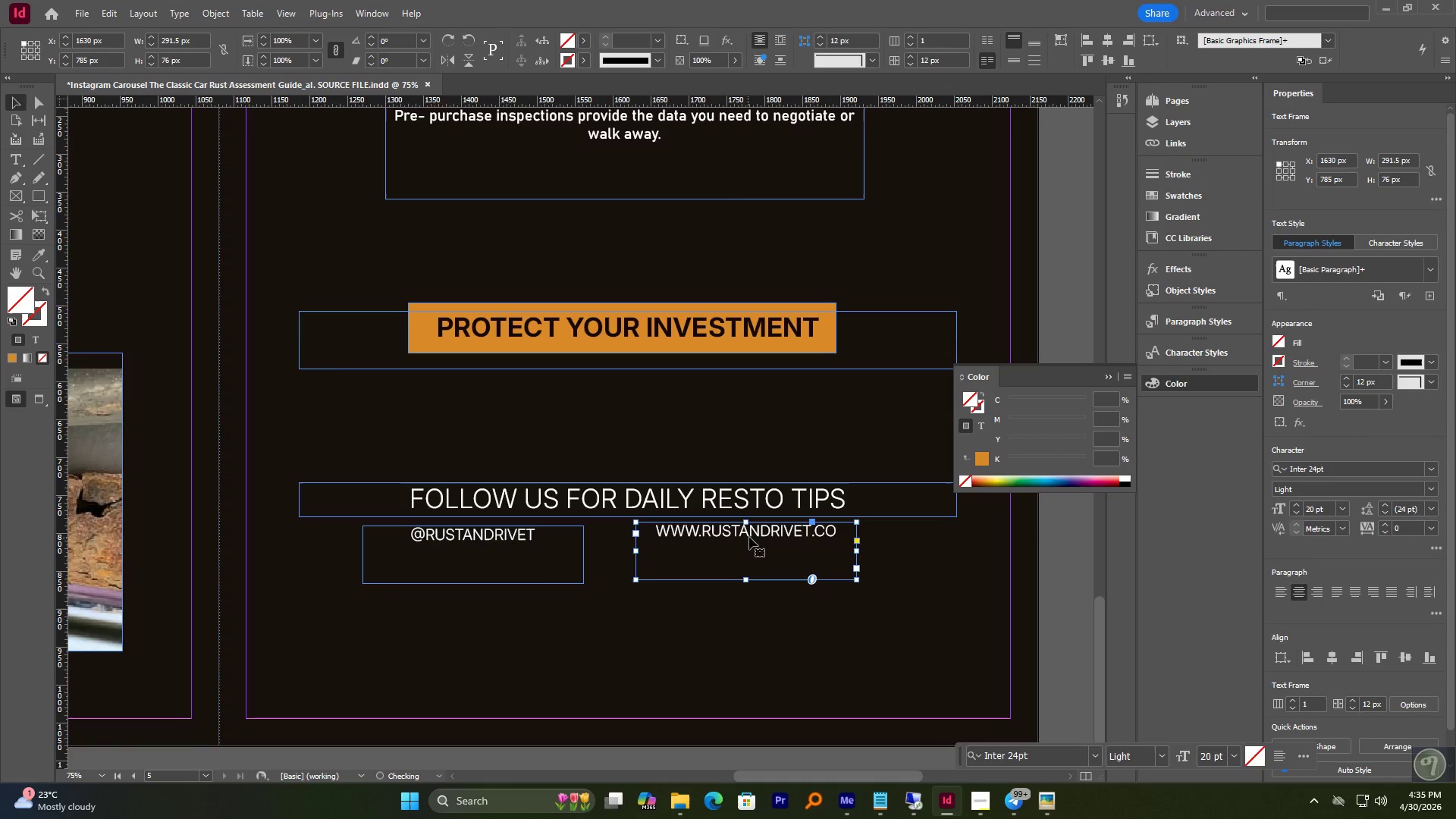 
left_click_drag(start_coordinate=[751, 535], to_coordinate=[758, 535])
 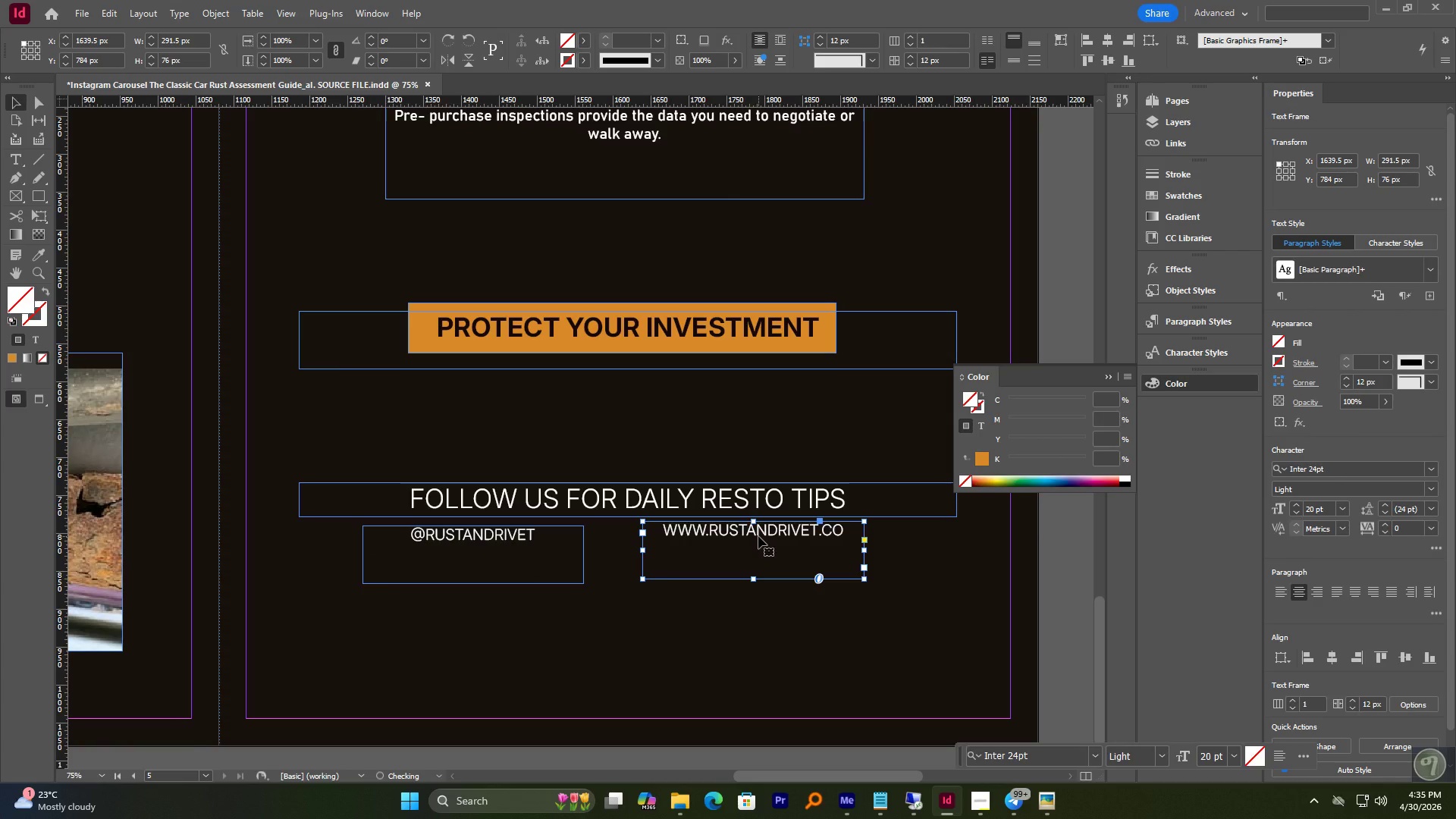 
key(Control+Z)
 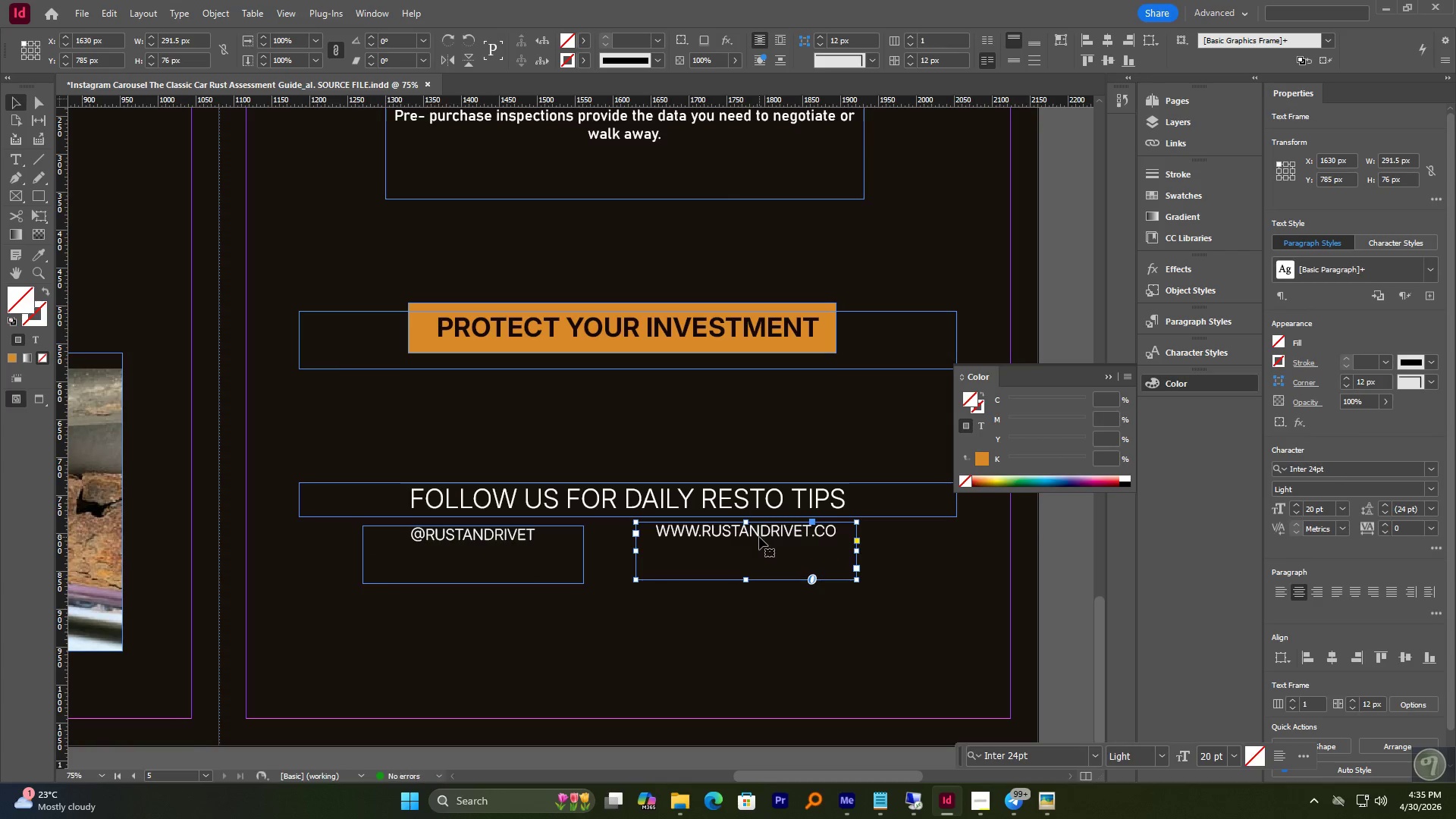 
key(Control+Z)
 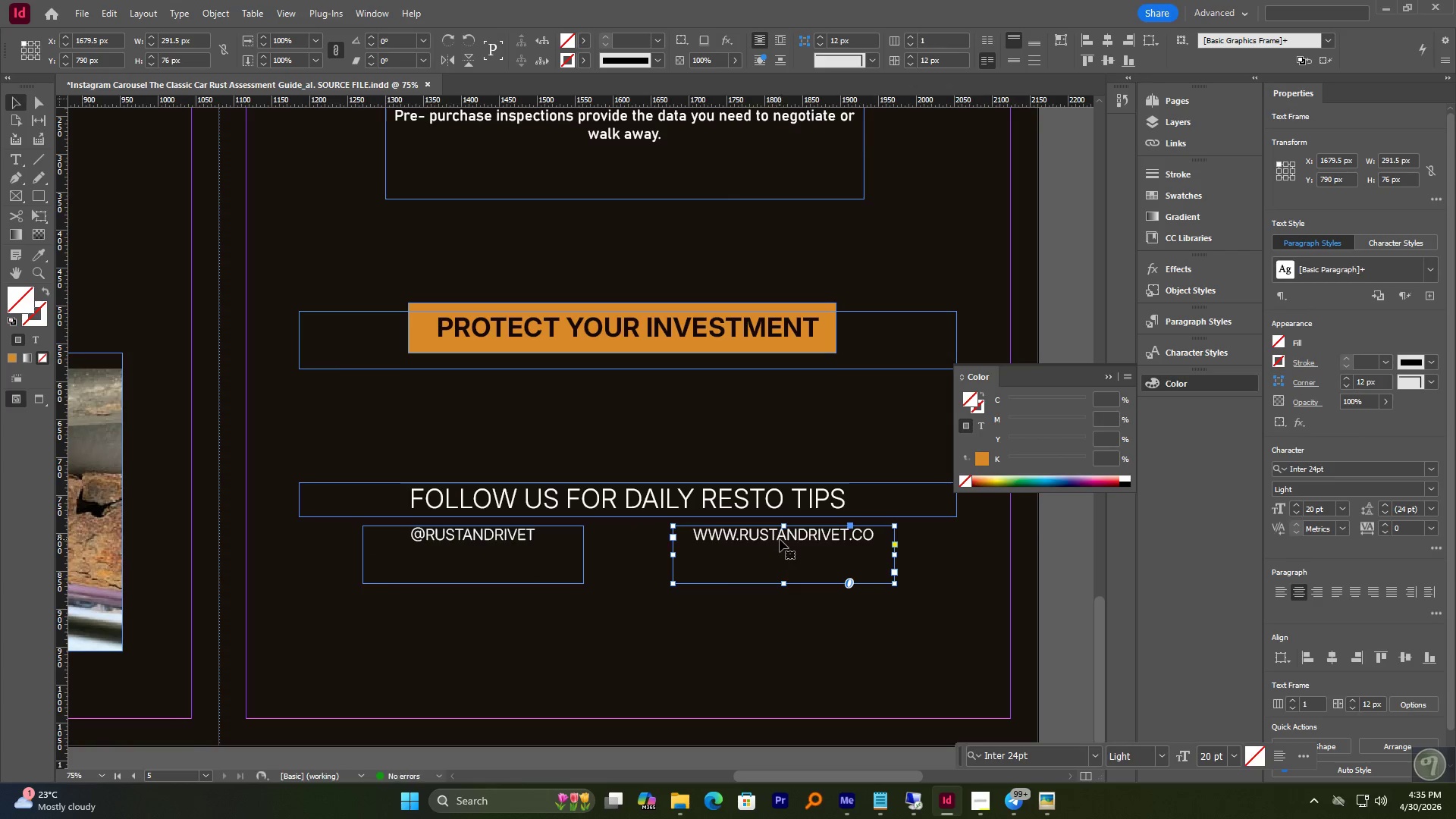 
left_click_drag(start_coordinate=[778, 538], to_coordinate=[759, 538])
 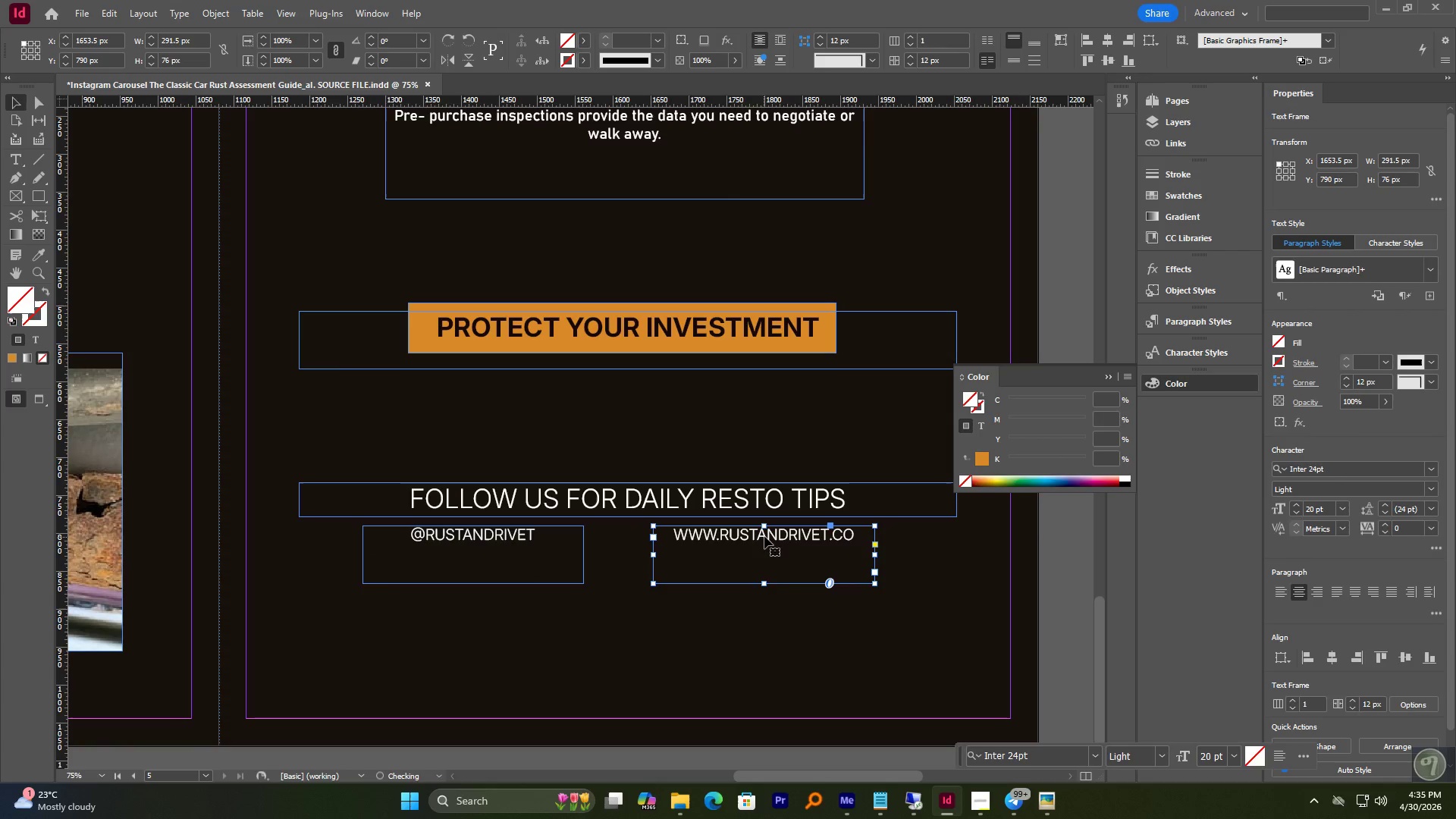 
hold_key(key=ShiftLeft, duration=1.22)
 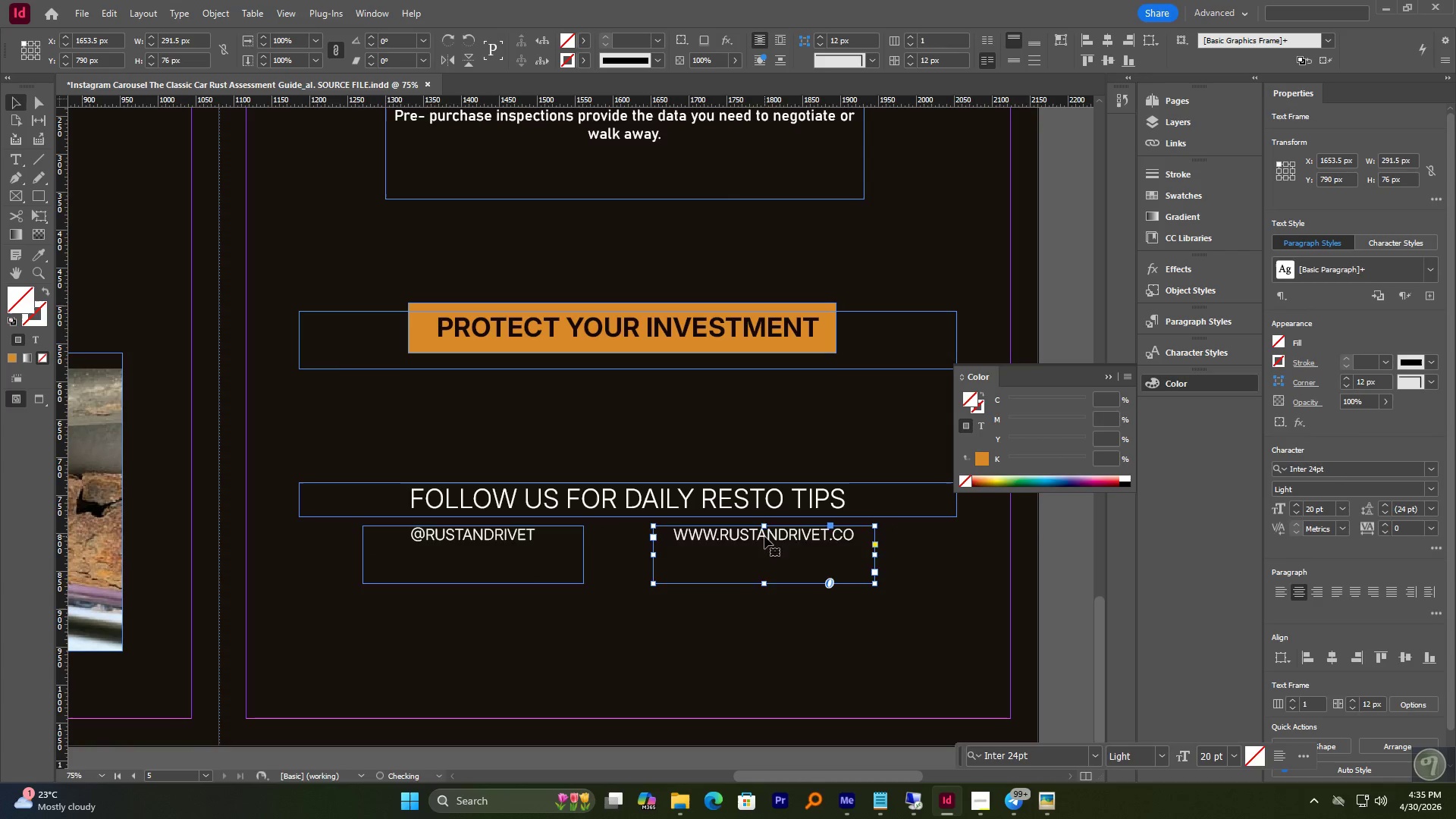 
left_click_drag(start_coordinate=[764, 536], to_coordinate=[759, 536])
 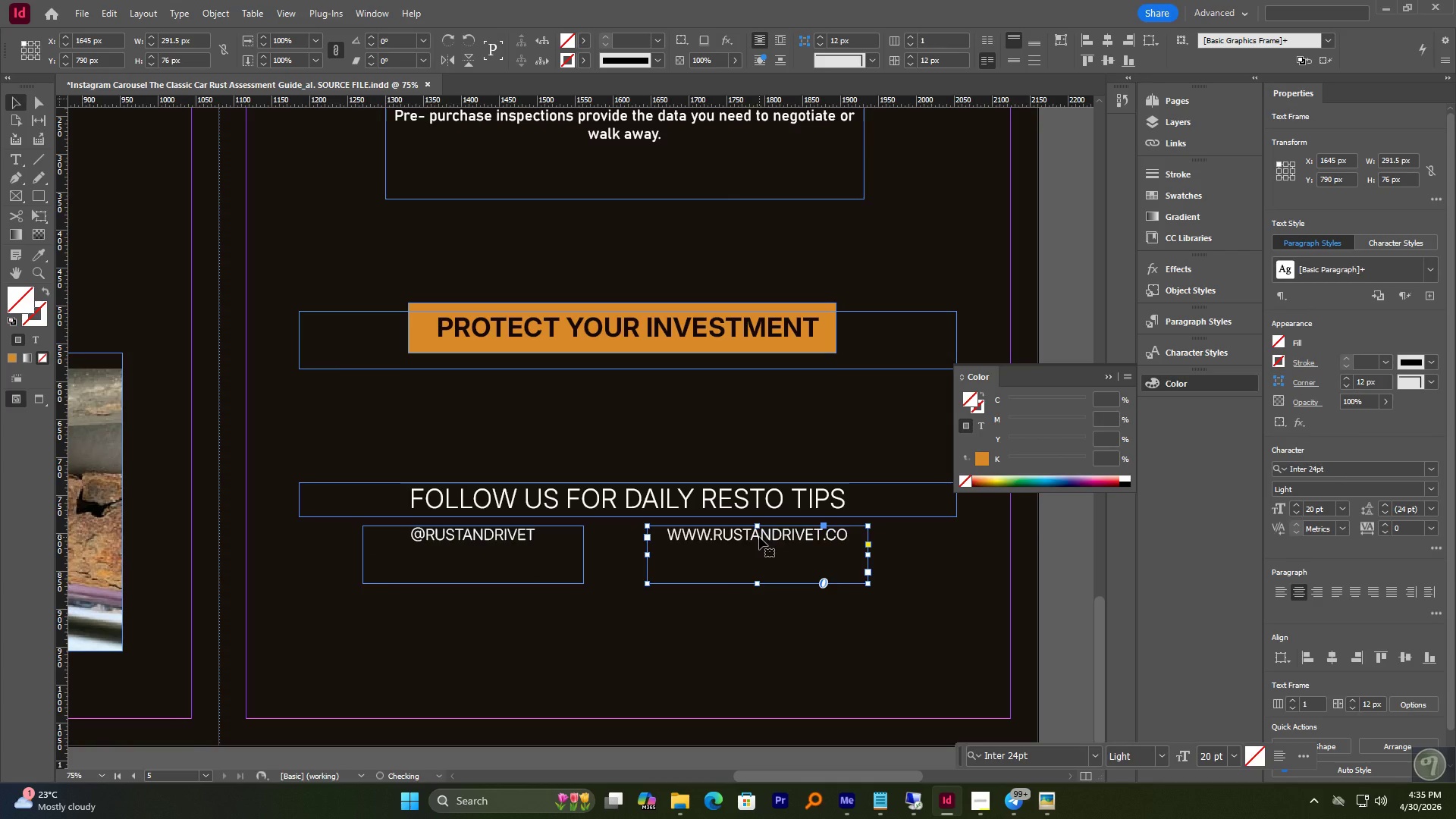 
hold_key(key=ShiftLeft, duration=0.7)
 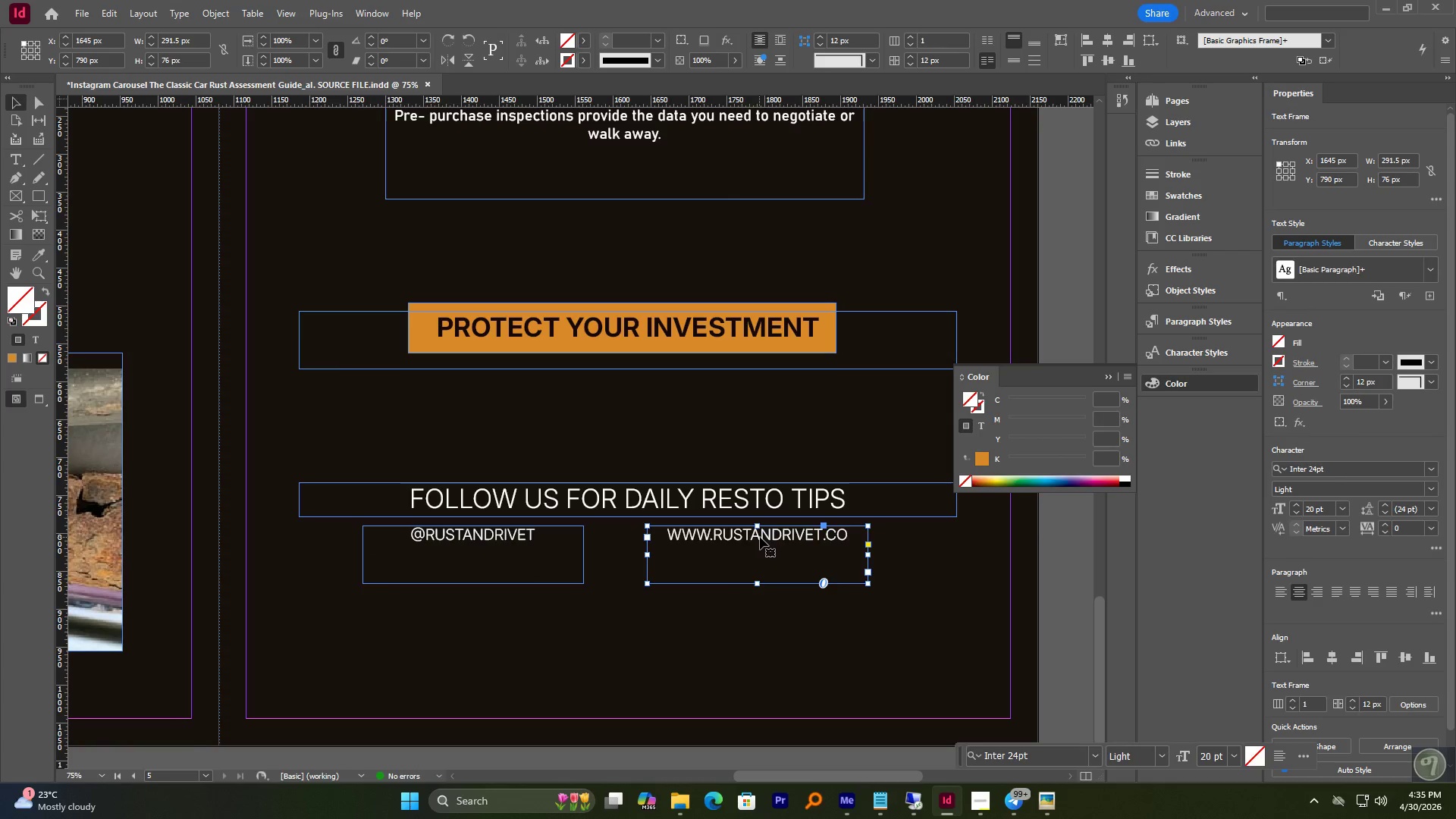 
hold_key(key=ShiftLeft, duration=1.11)
 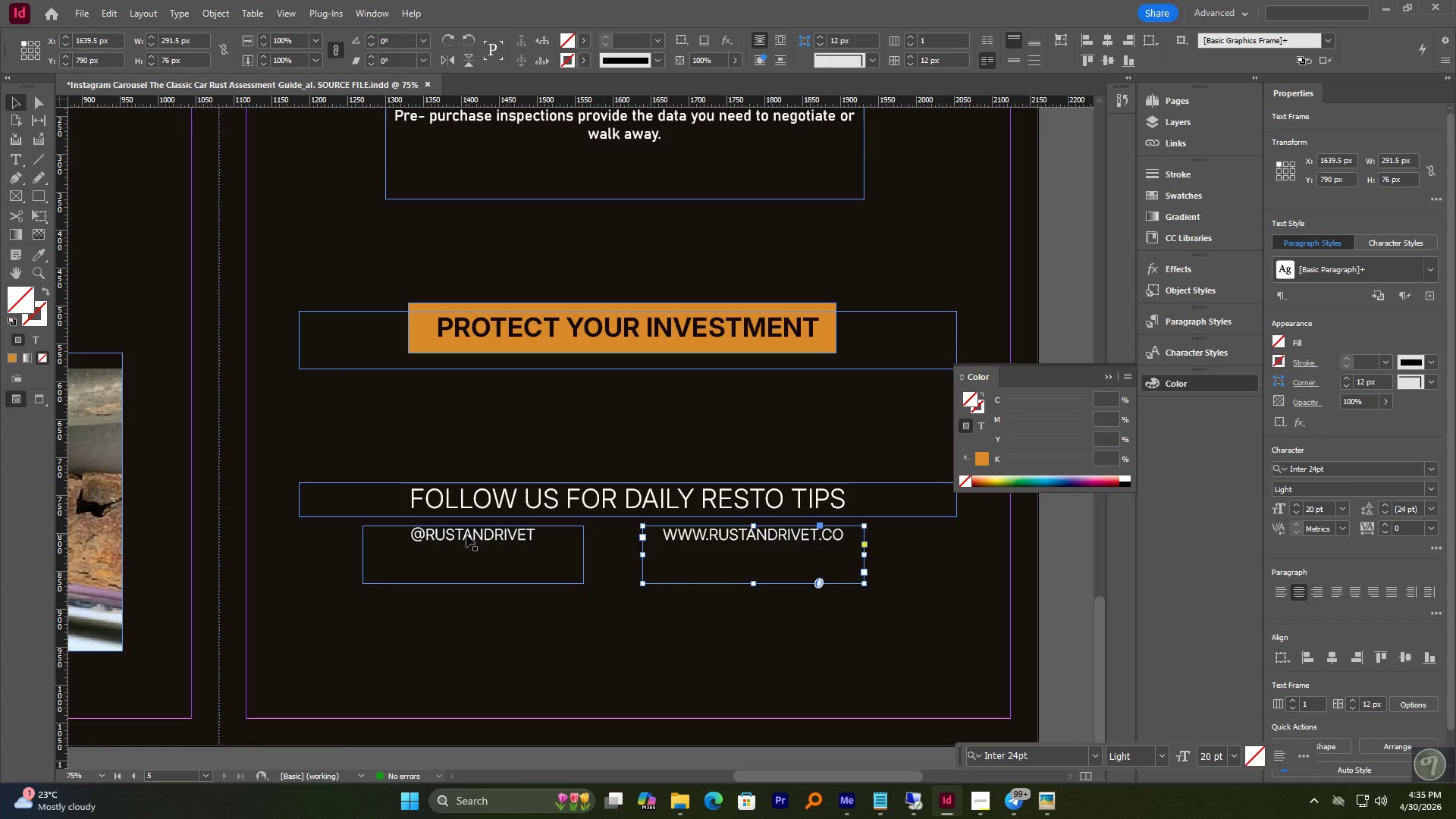 
left_click([601, 630])
 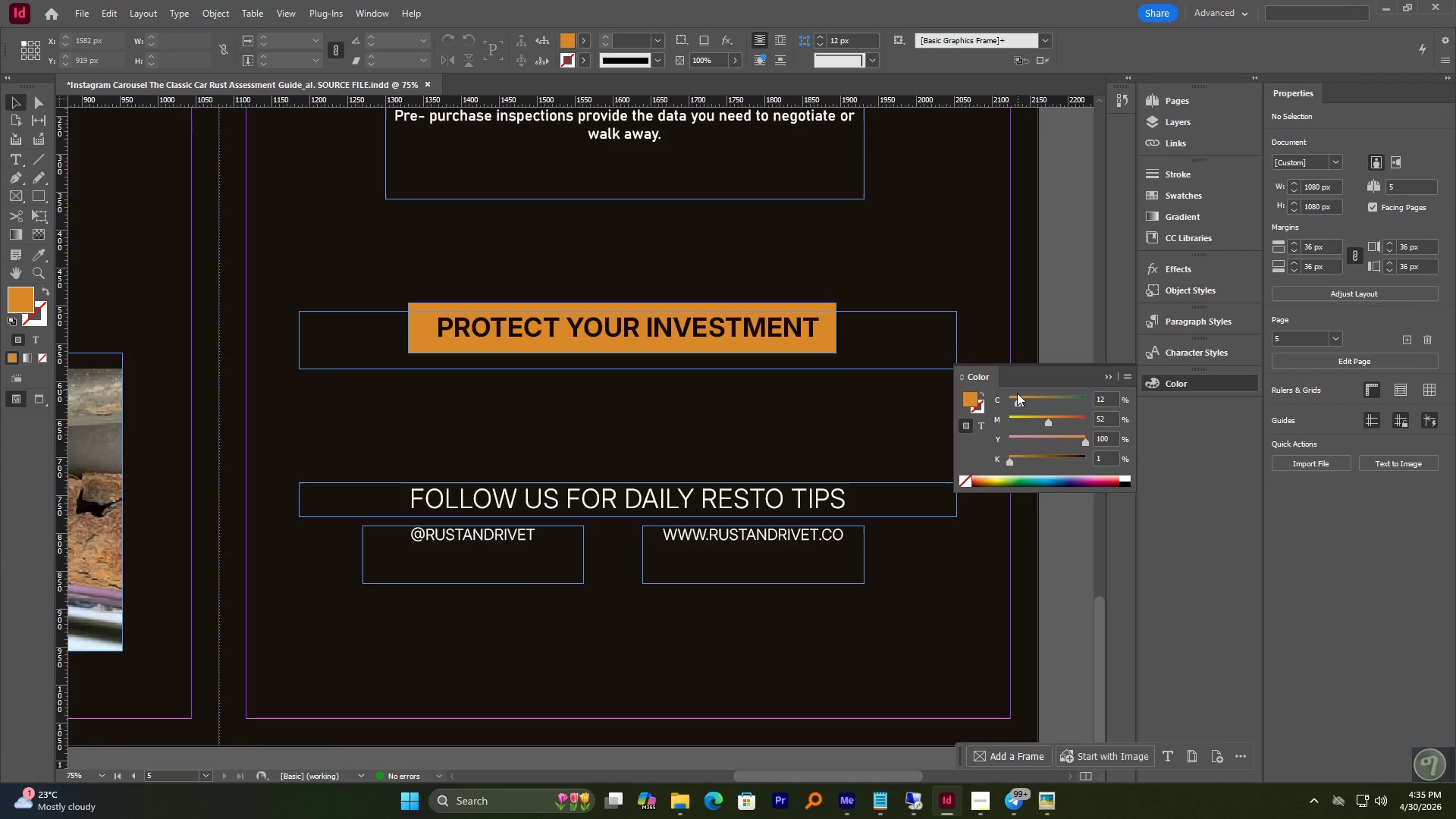 
left_click([488, 539])
 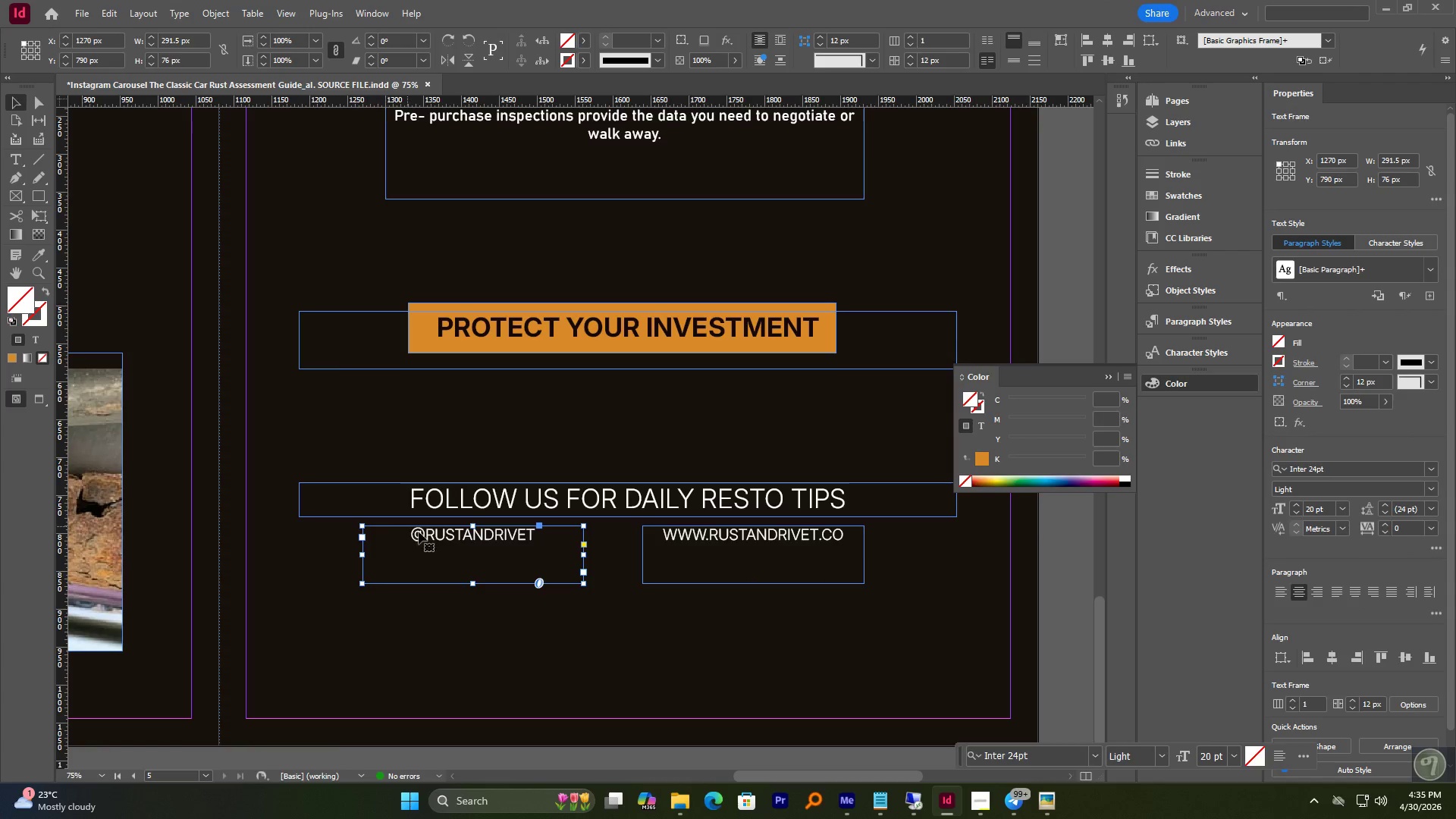 
double_click([444, 538])
 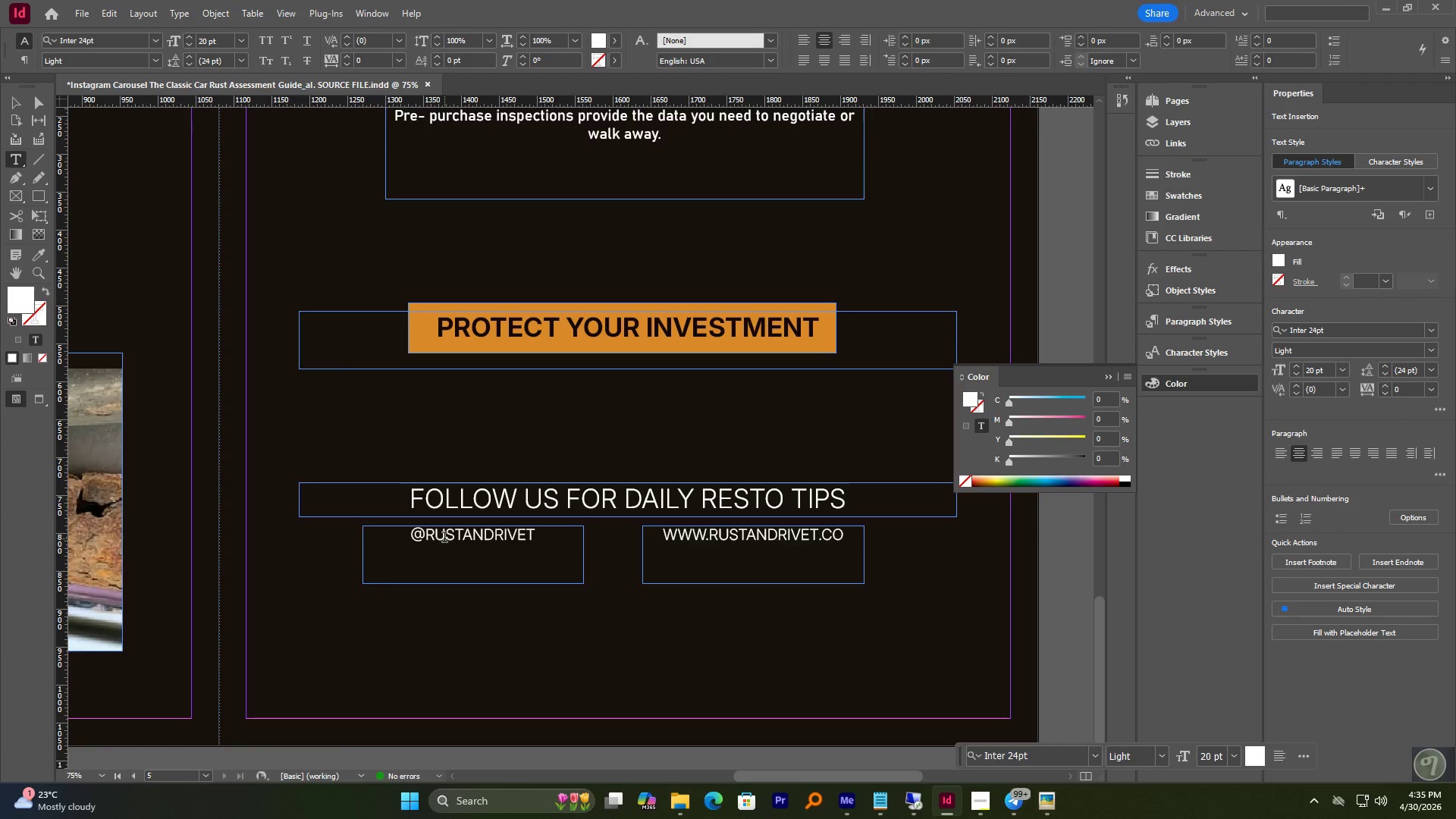 
key(Control+A)
 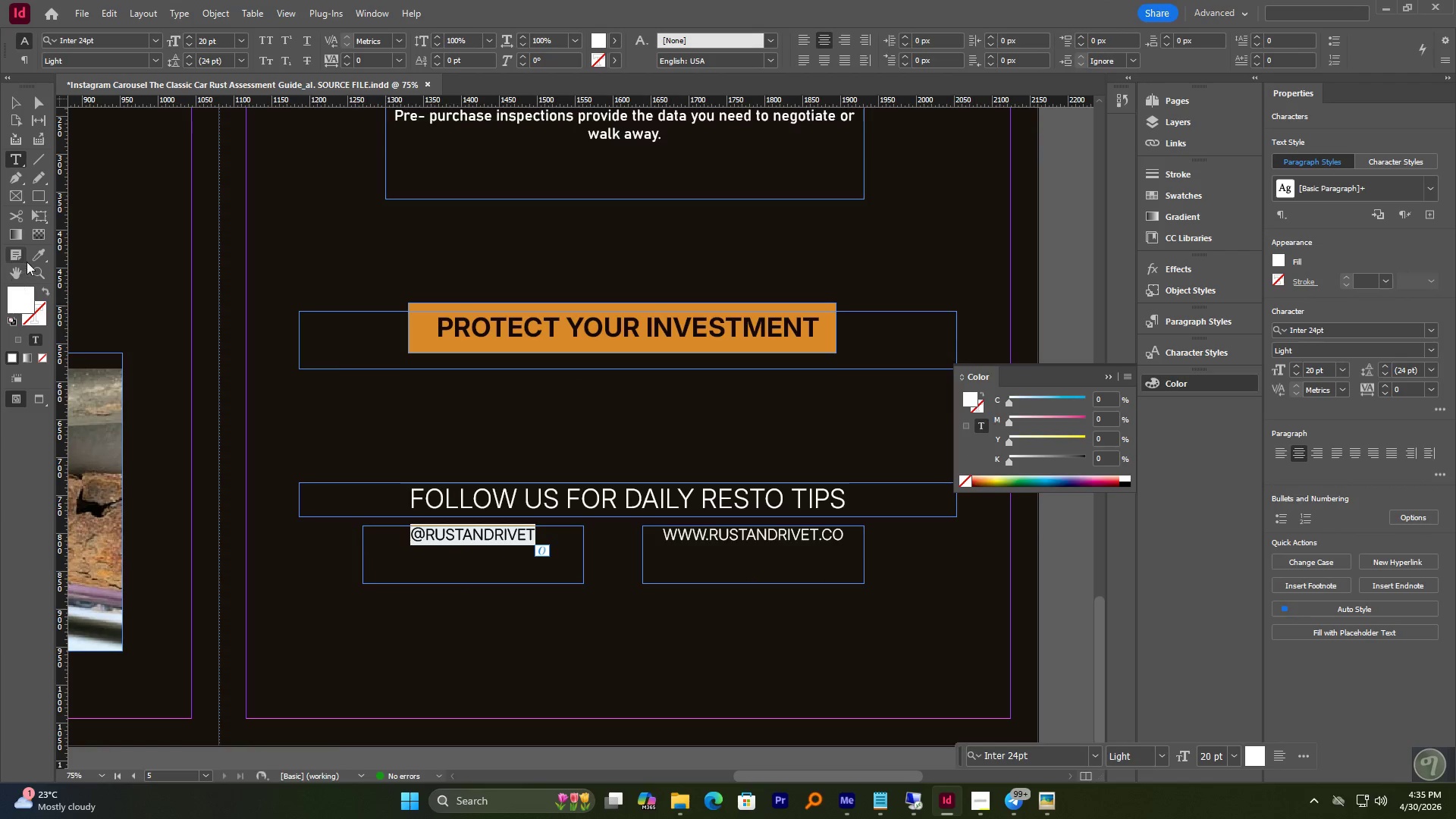 
left_click([428, 343])
 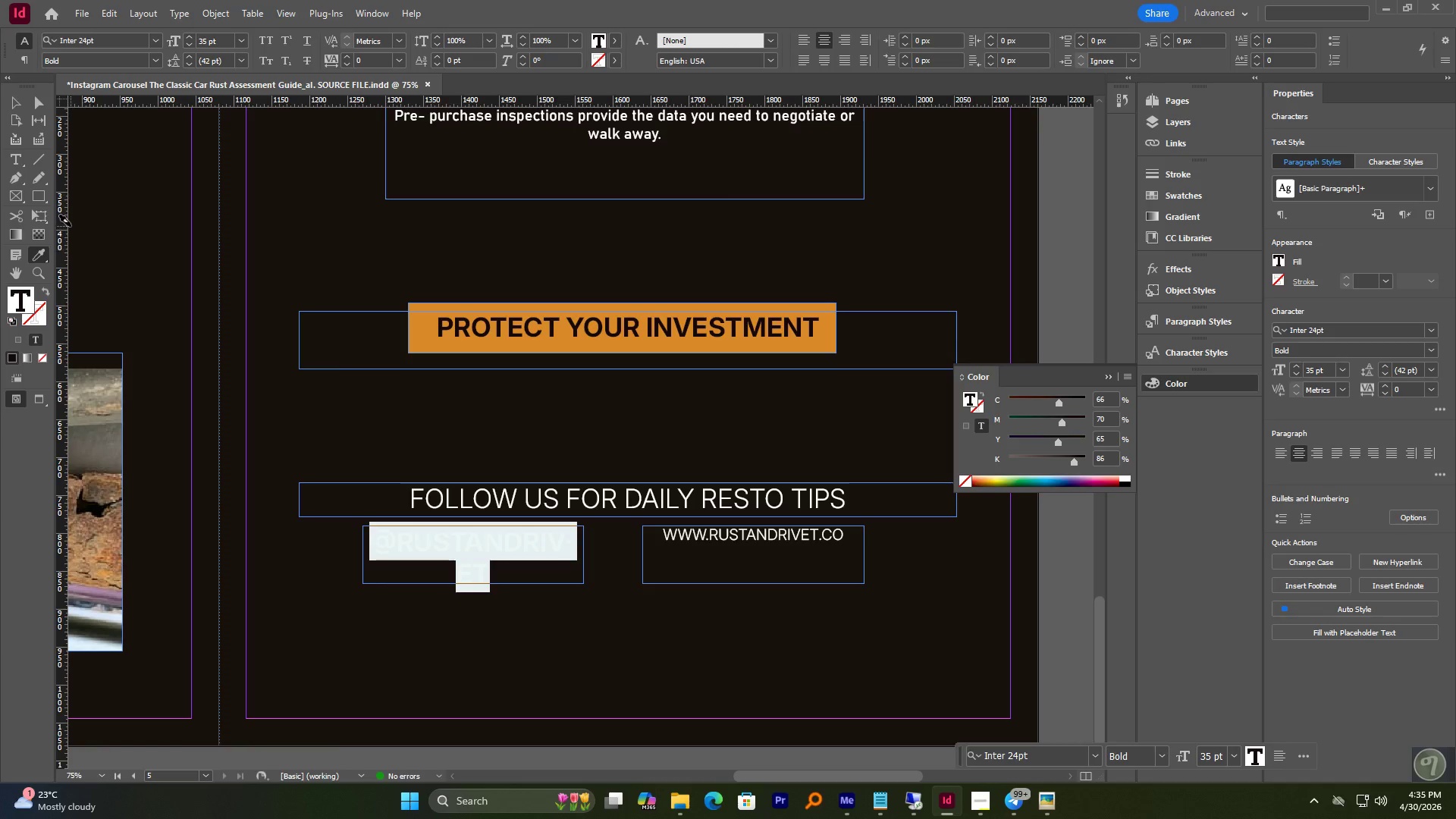 
left_click([24, 110])
 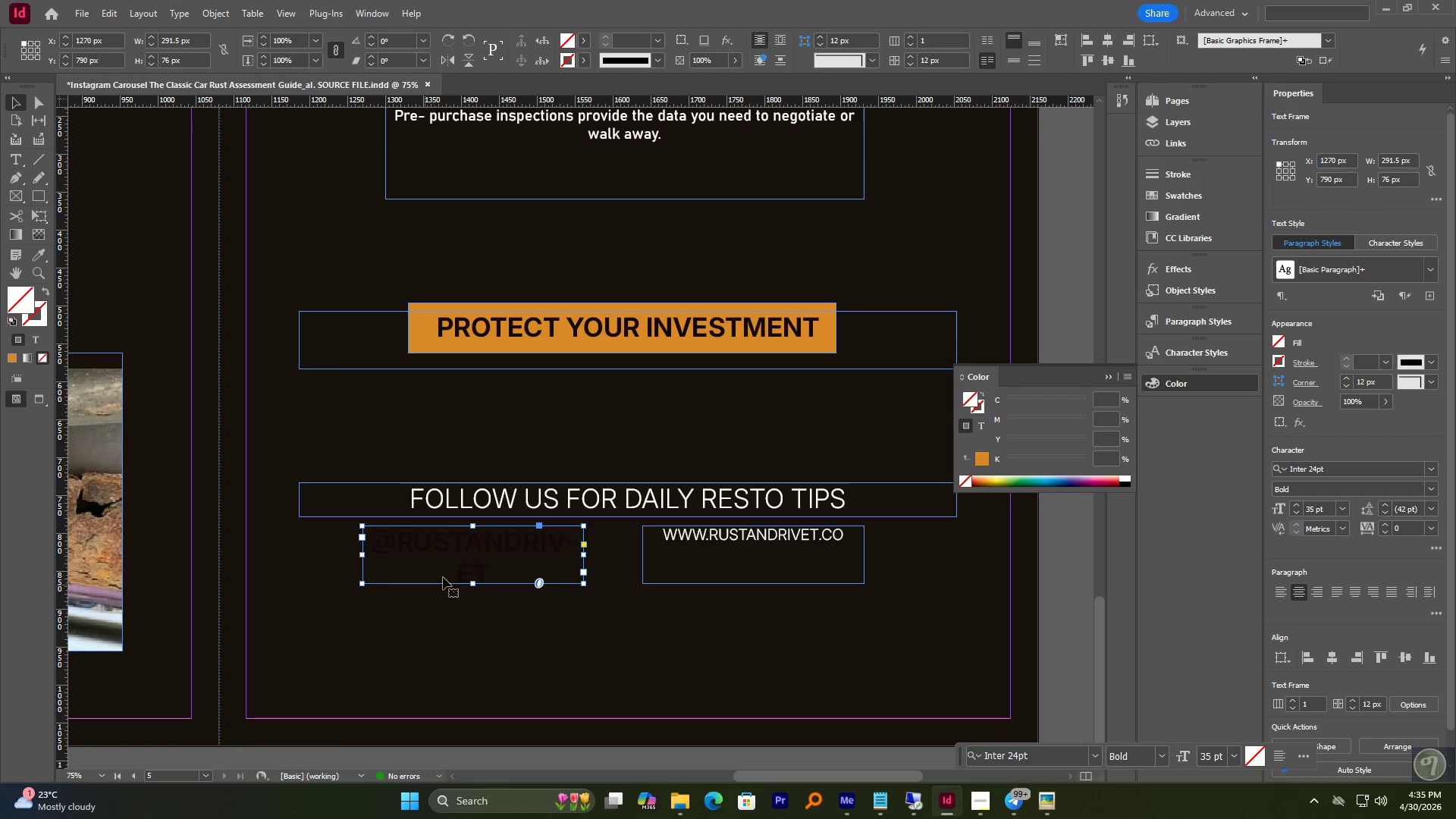 
key(Control+Z)
 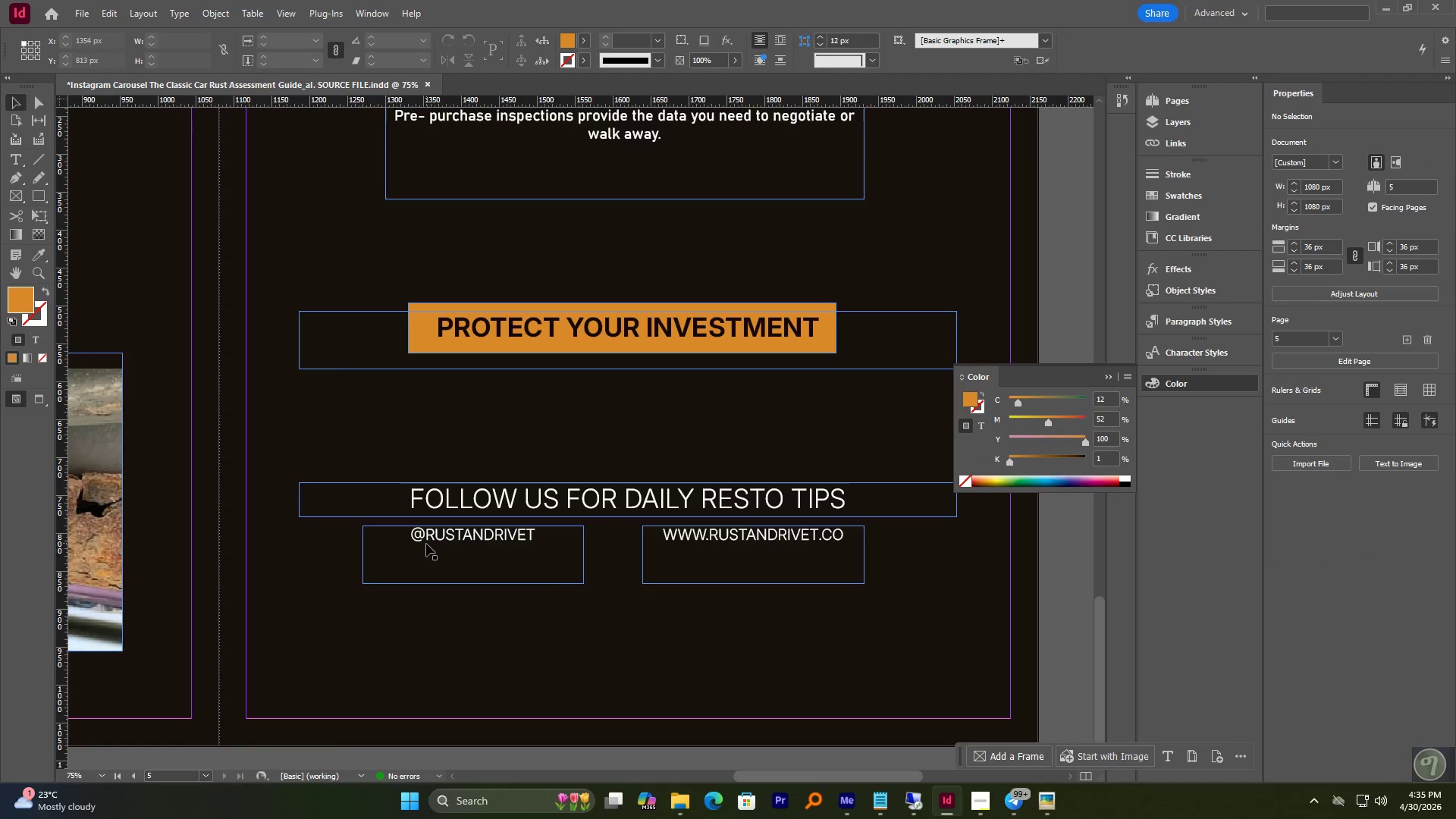 
hold_key(key=AltLeft, duration=0.72)
scroll: coordinate [437, 552], scroll_direction: none, amount: 0.0
 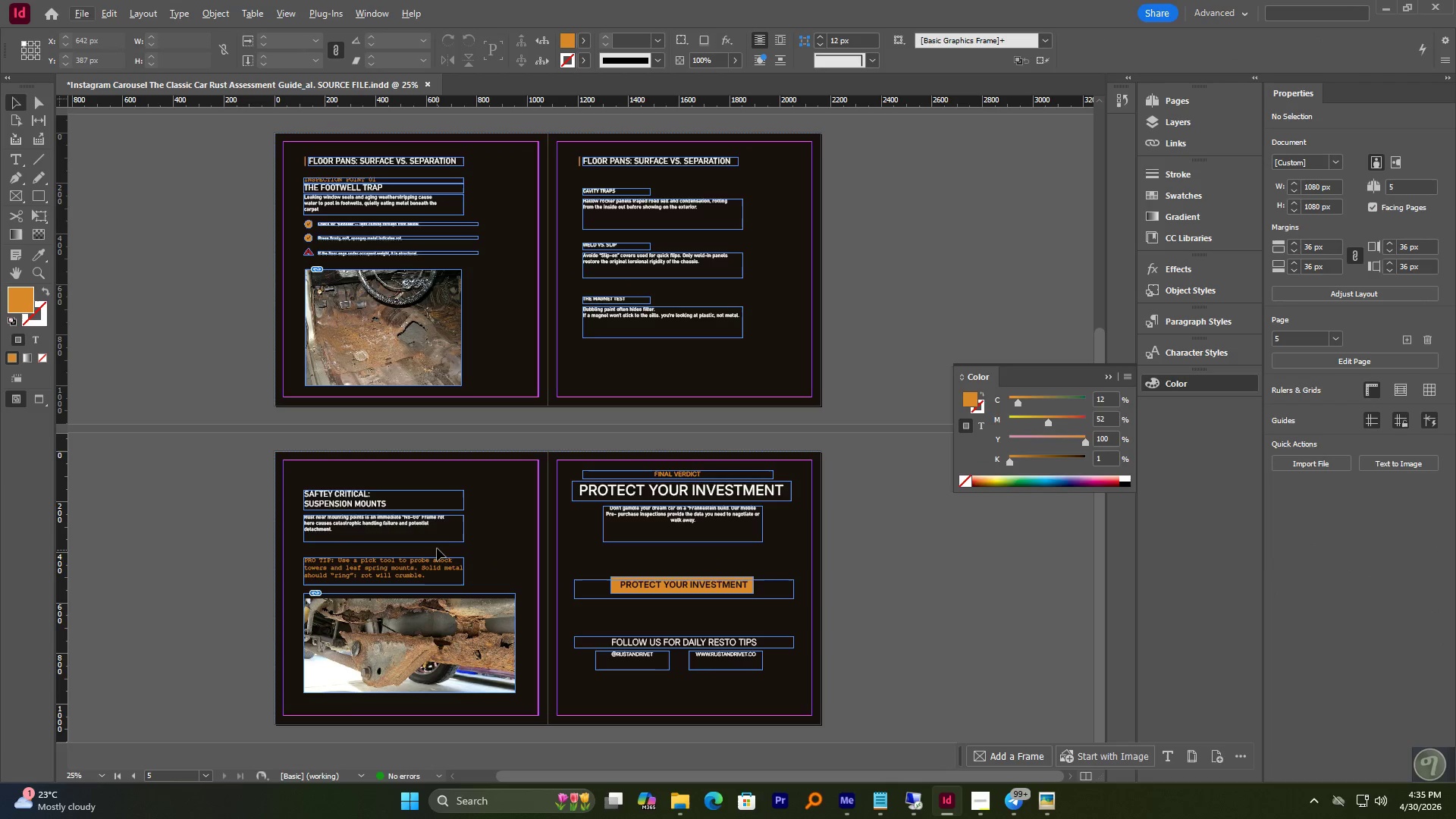 
scroll: coordinate [435, 543], scroll_direction: down, amount: 2.0
 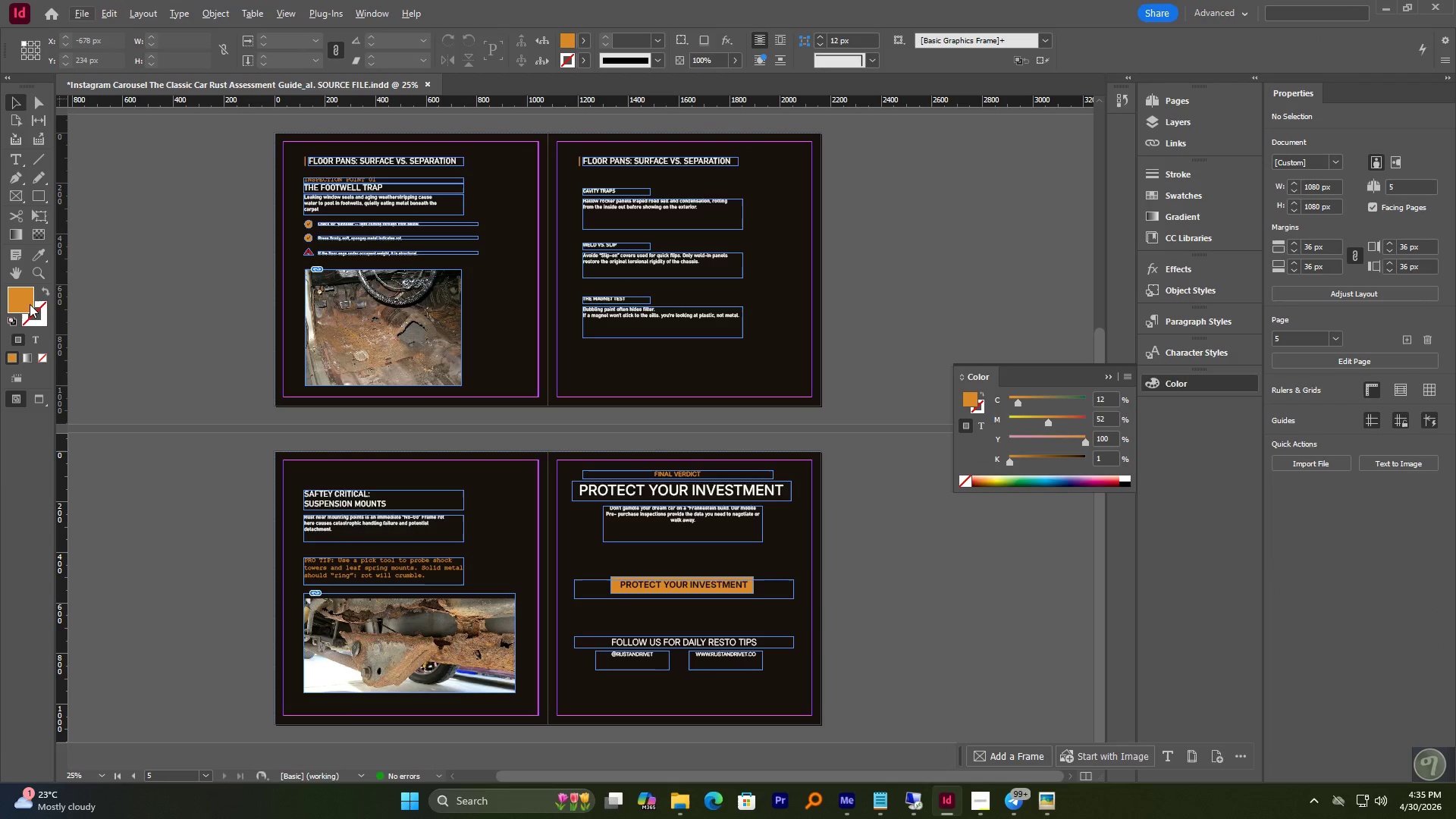 
double_click([29, 304])
 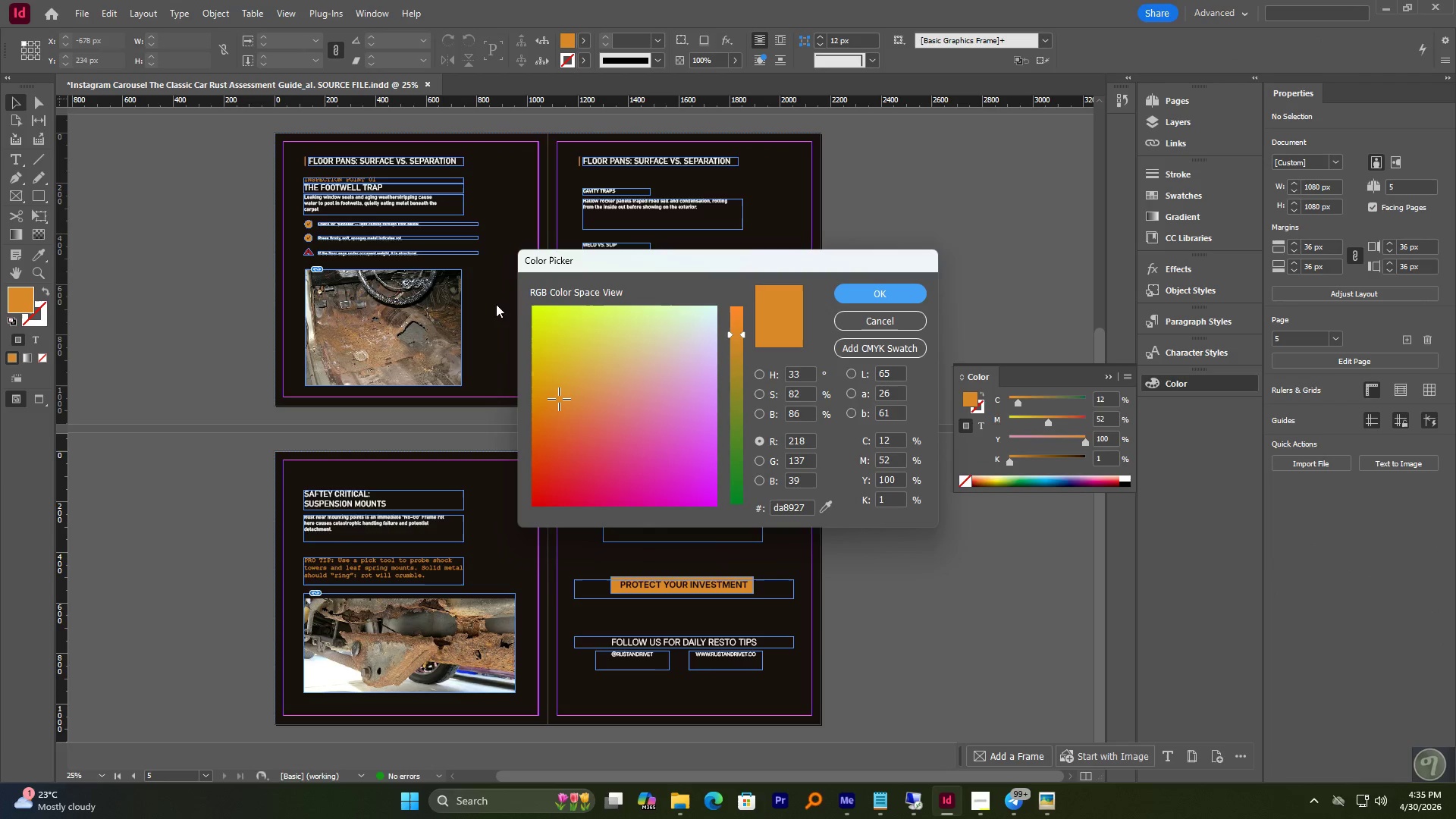 
hold_key(key=ControlLeft, duration=0.95)
 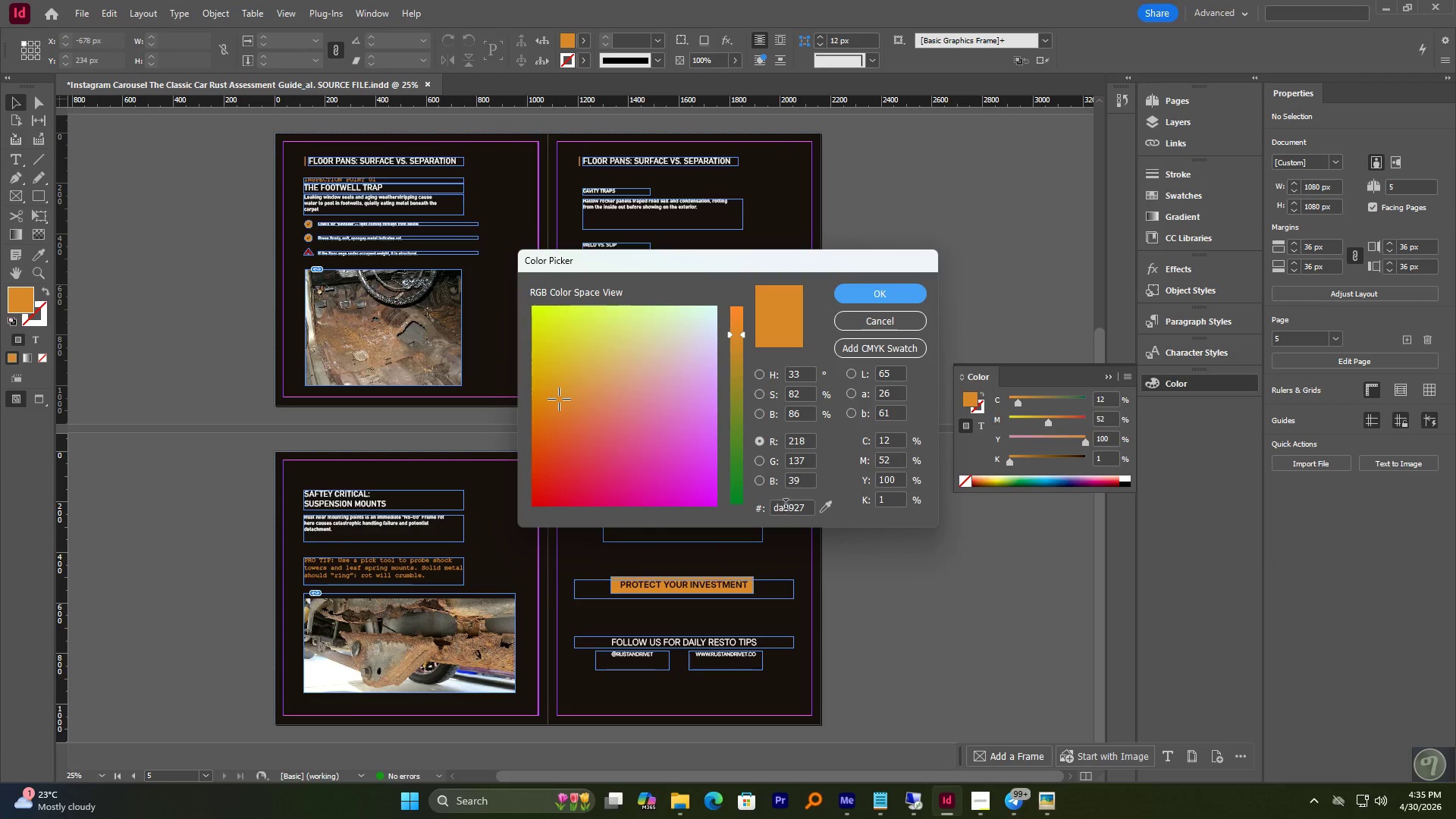 
double_click([786, 506])
 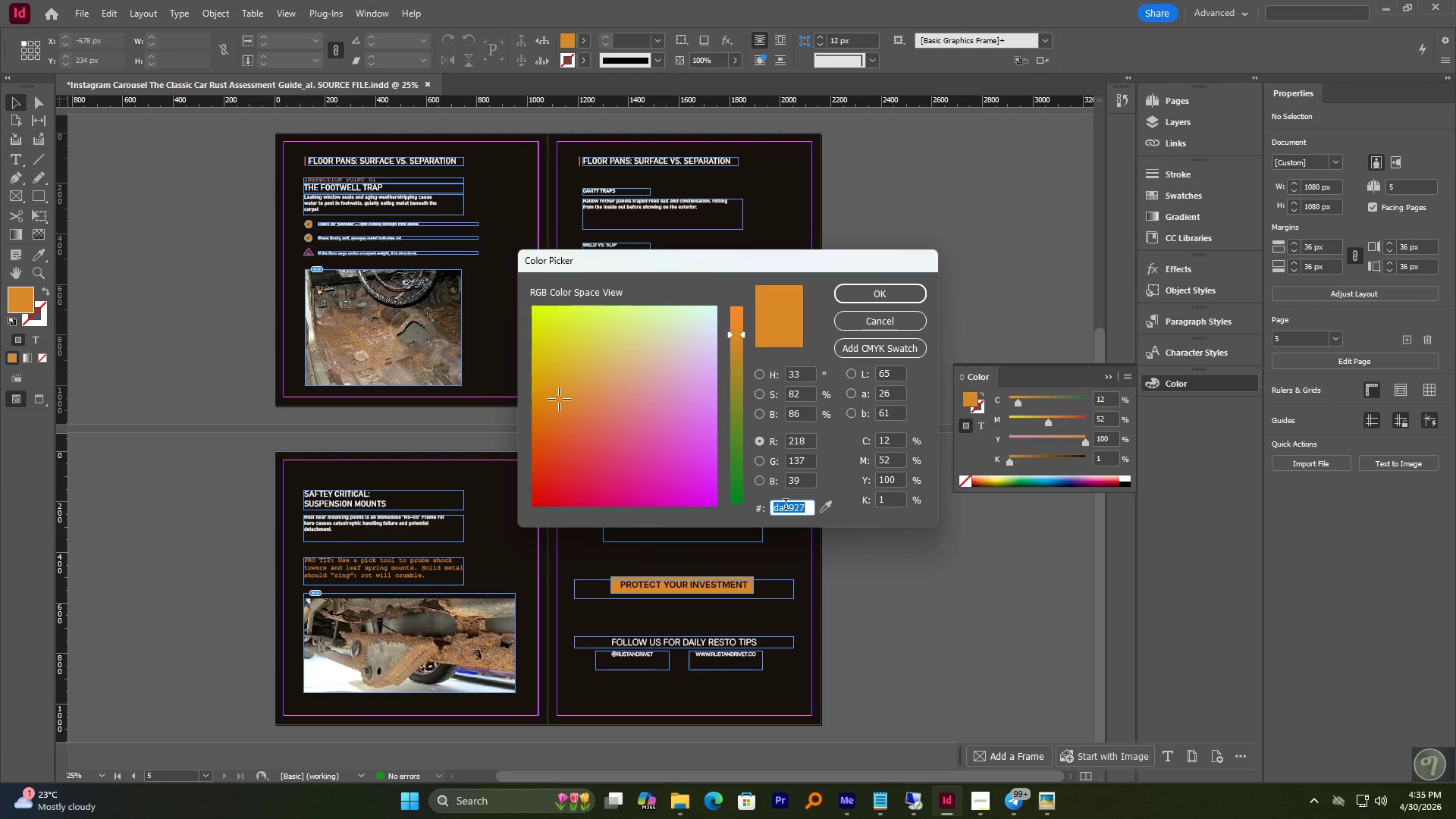 
key(Control+C)
 